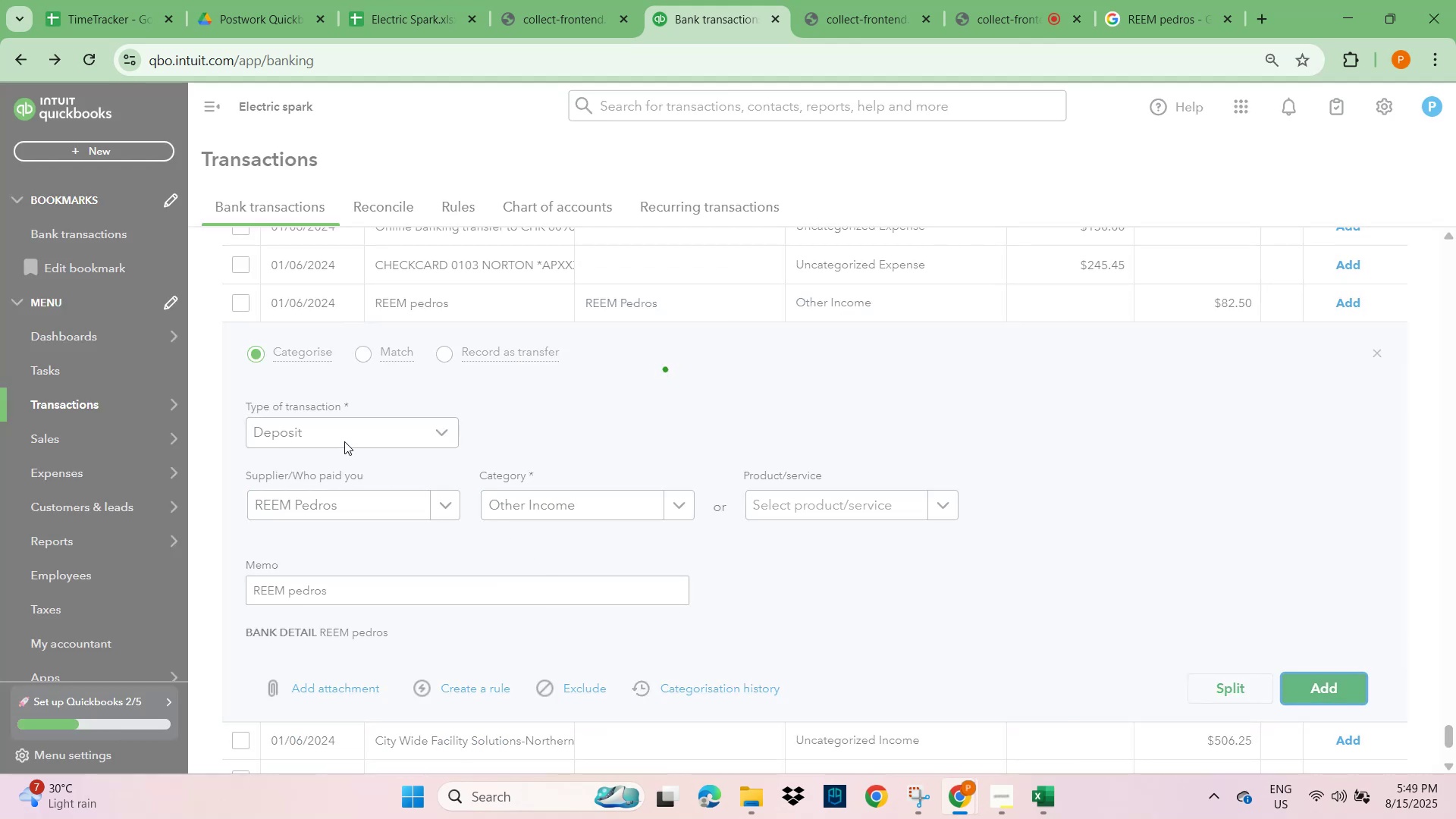 
left_click([437, 349])
 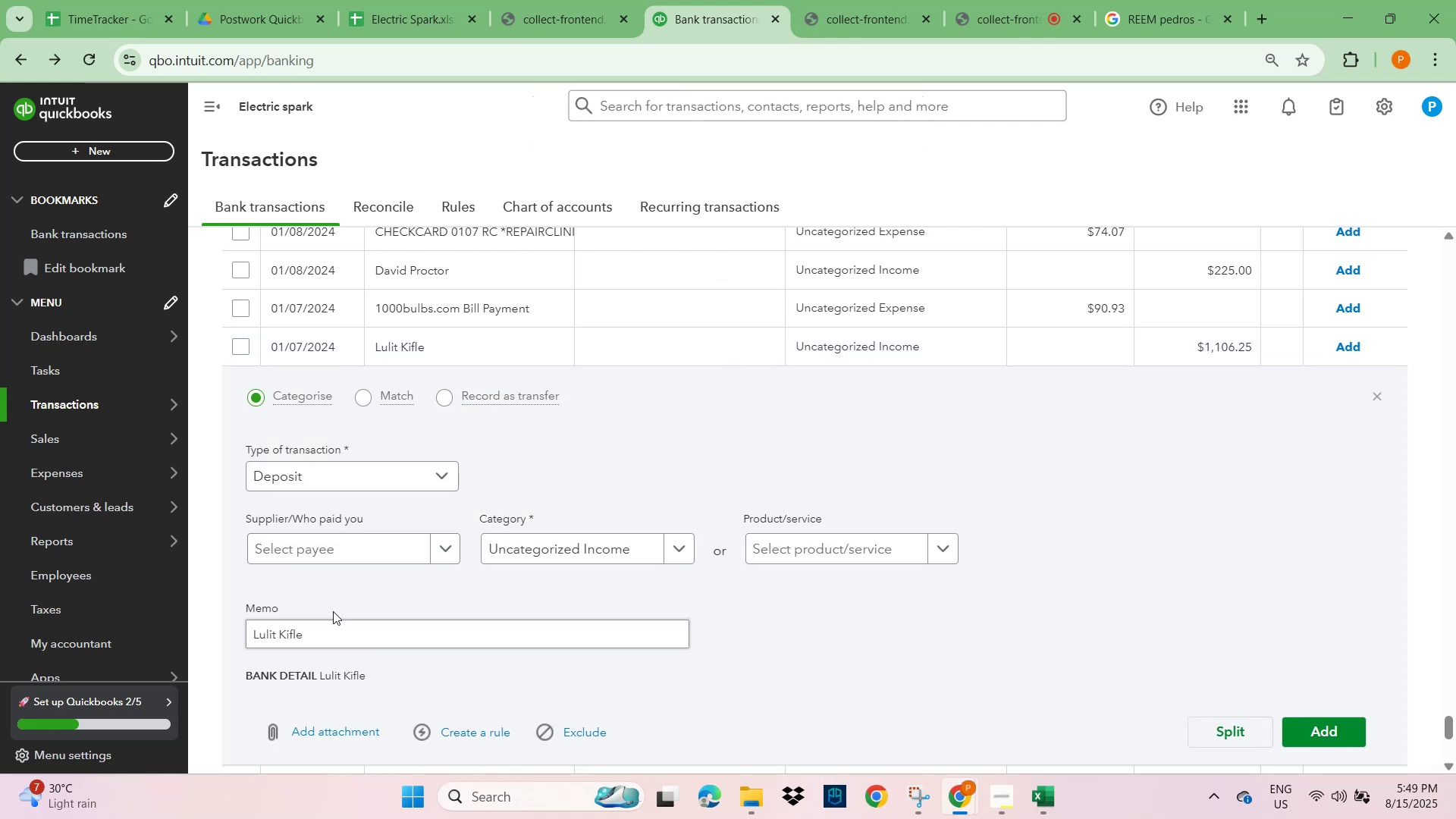 
left_click_drag(start_coordinate=[322, 637], to_coordinate=[232, 642])
 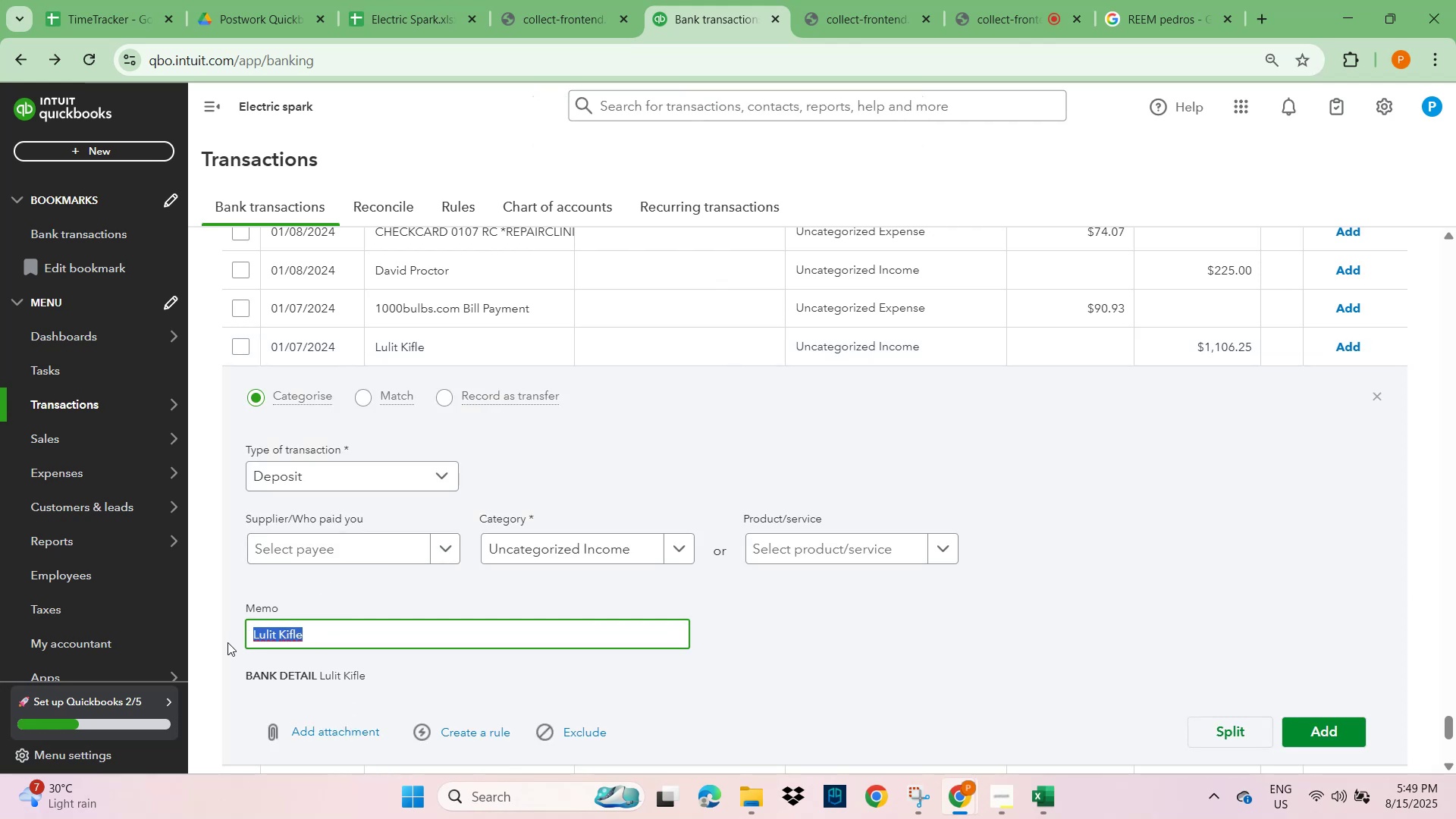 
key(Control+C)
 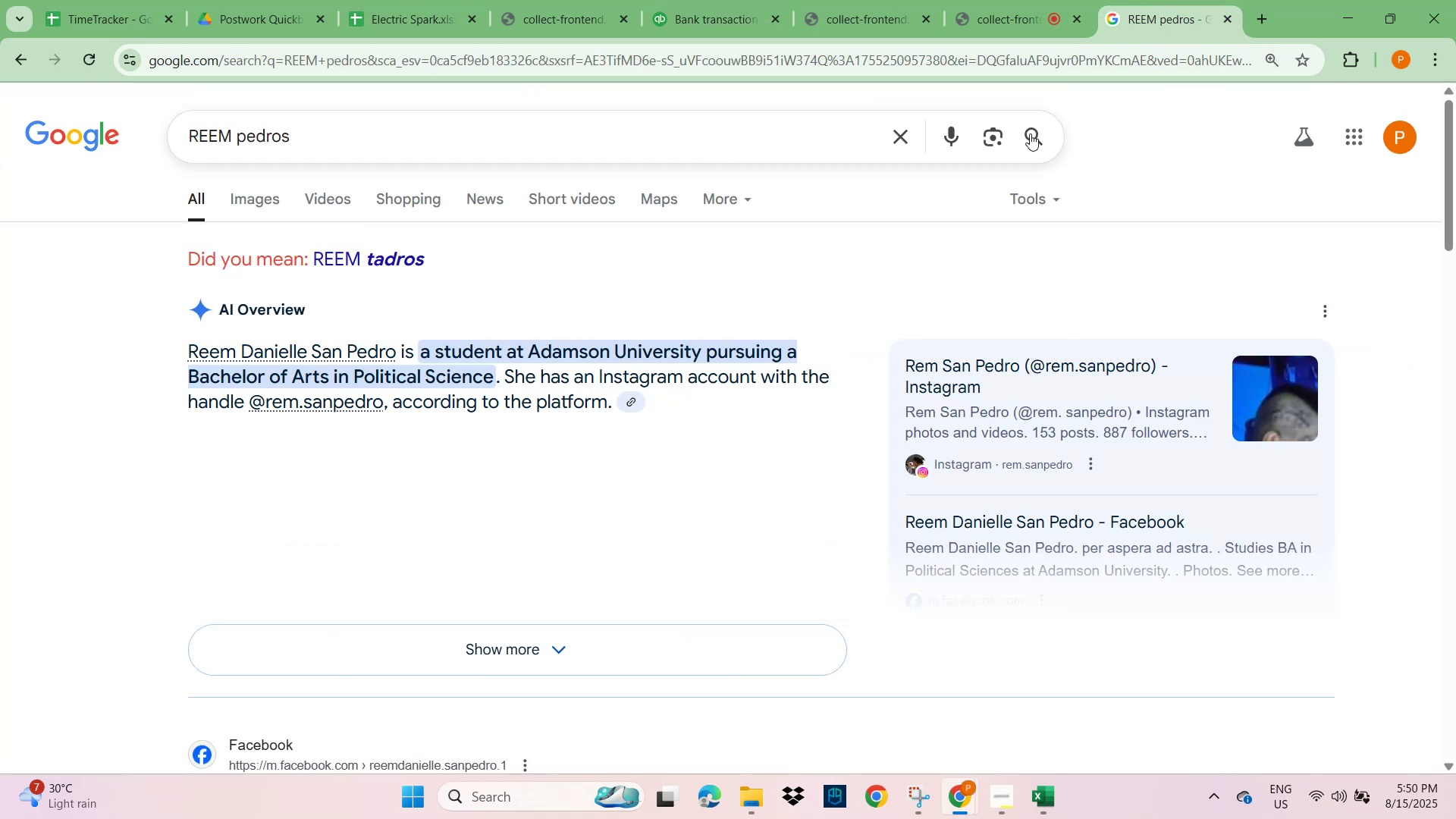 
key(Control+V)
 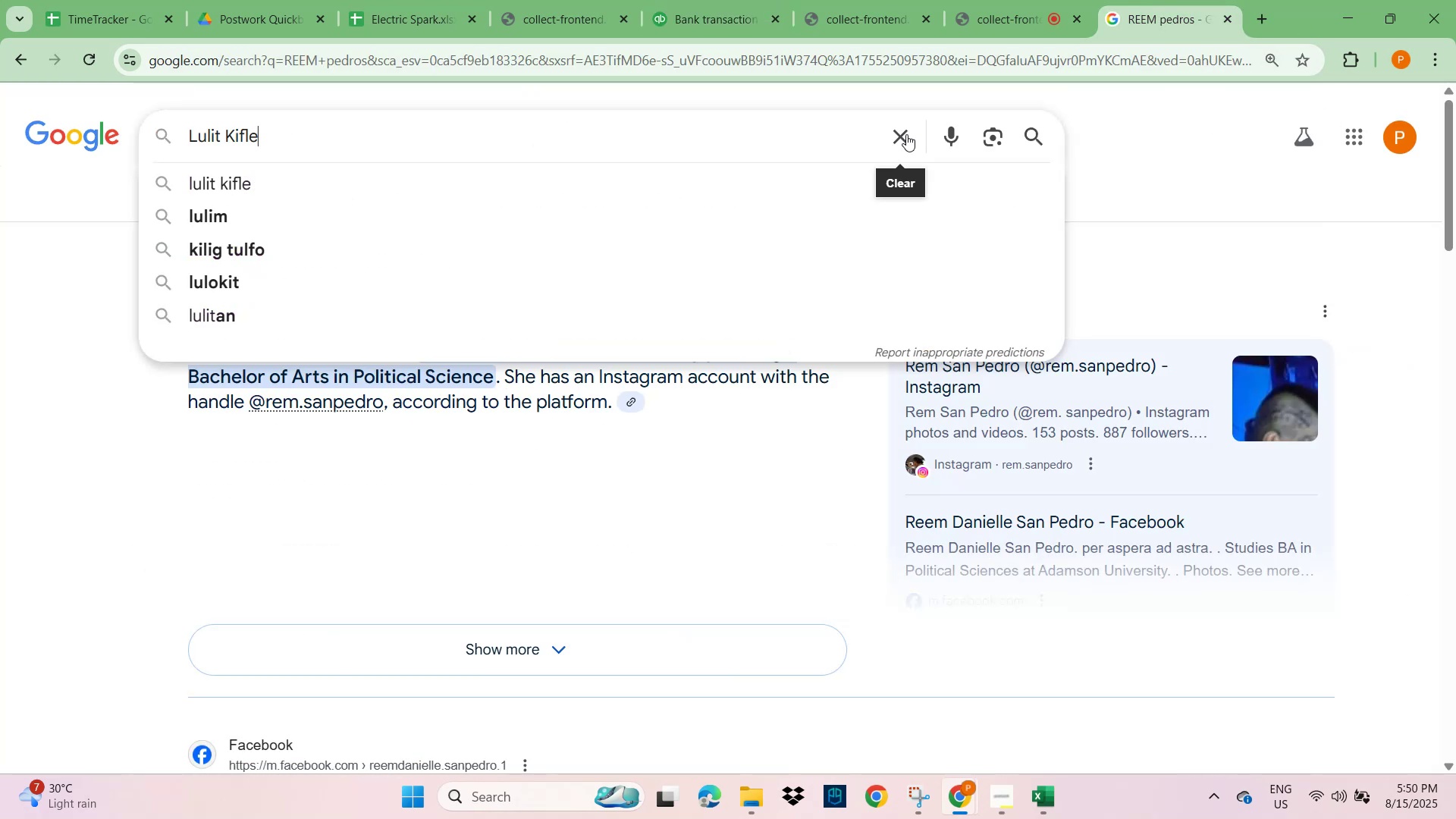 
key(NumpadEnter)
 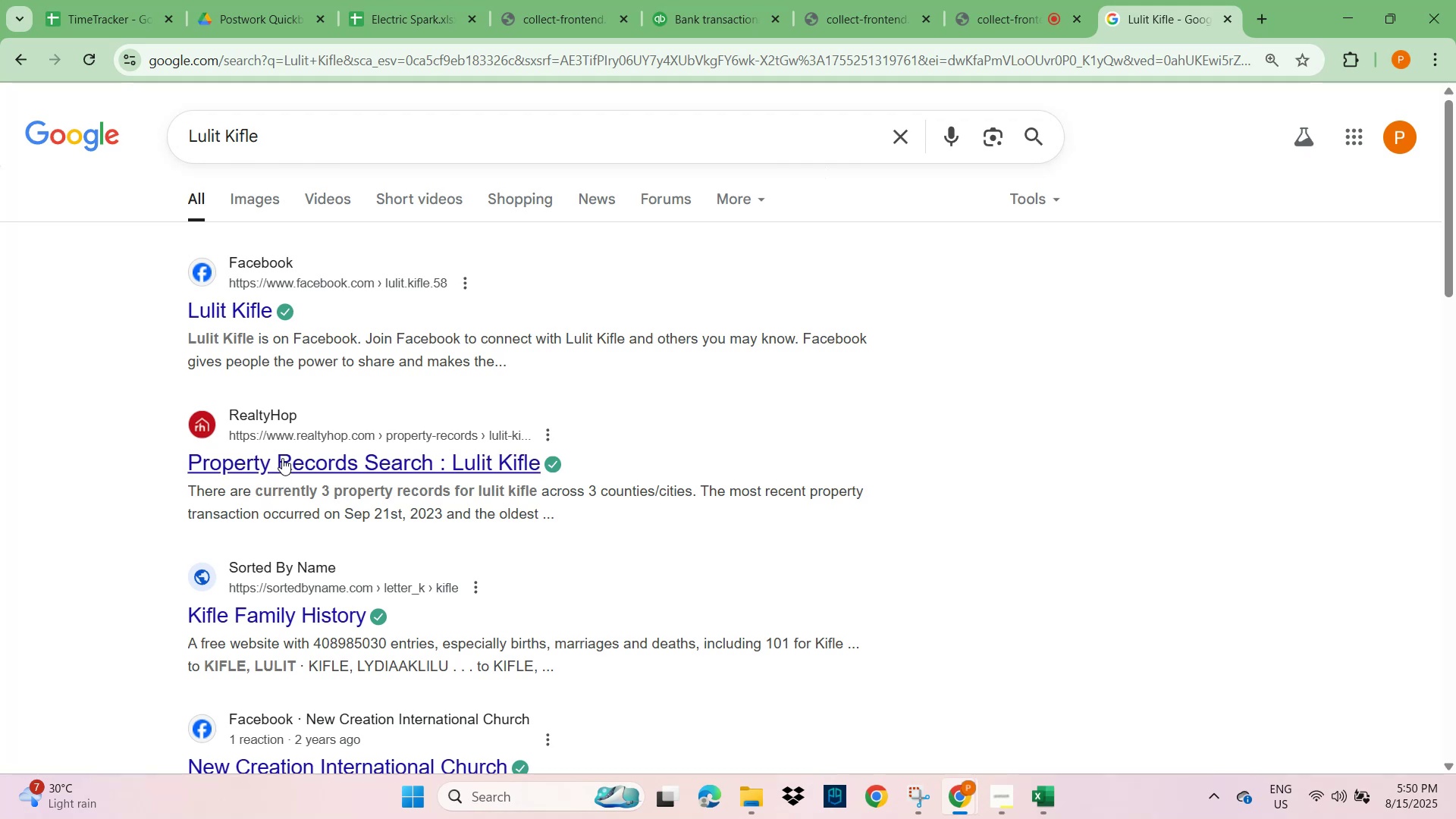 
wait(5.31)
 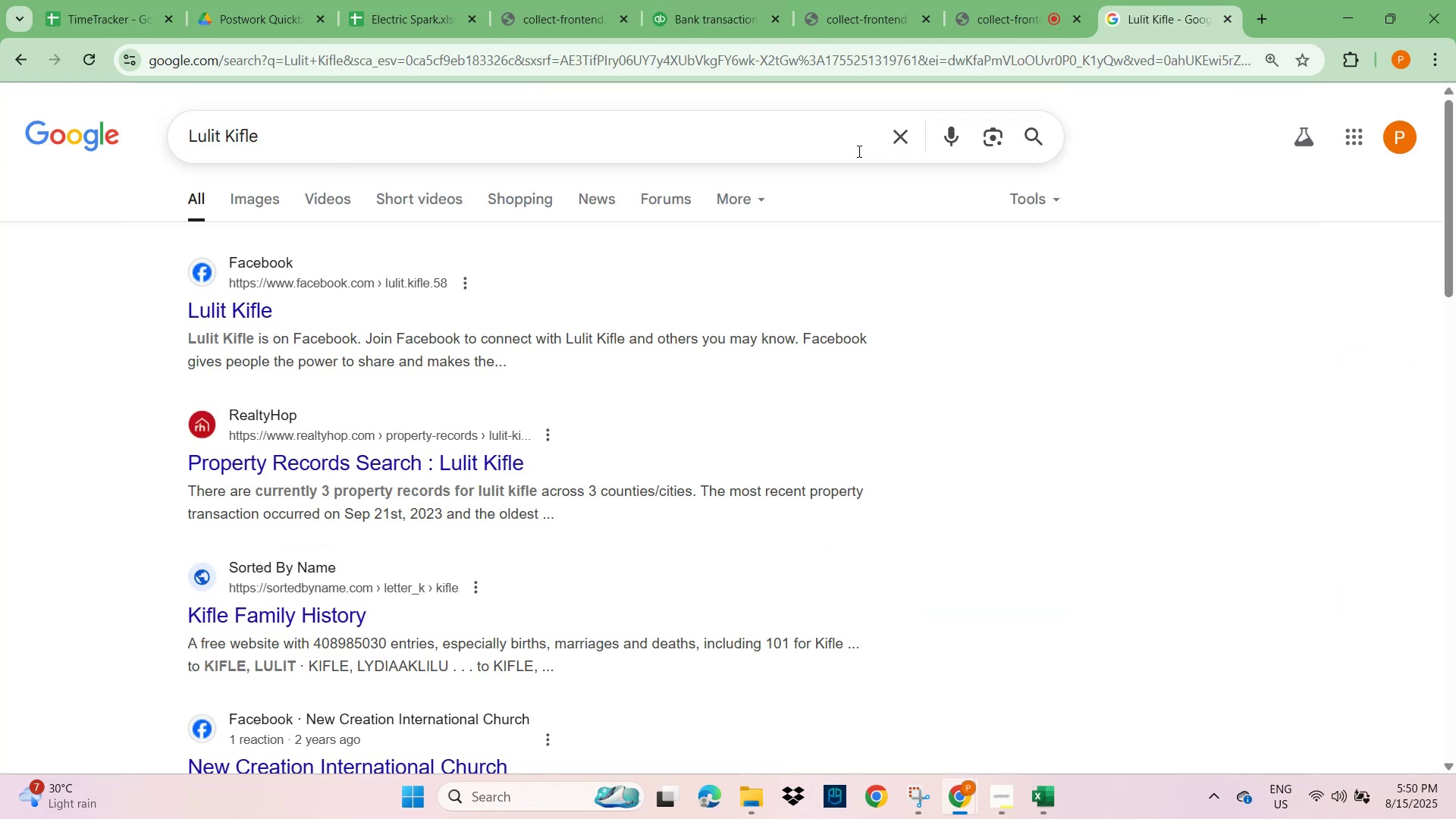 
left_click([862, 14])
 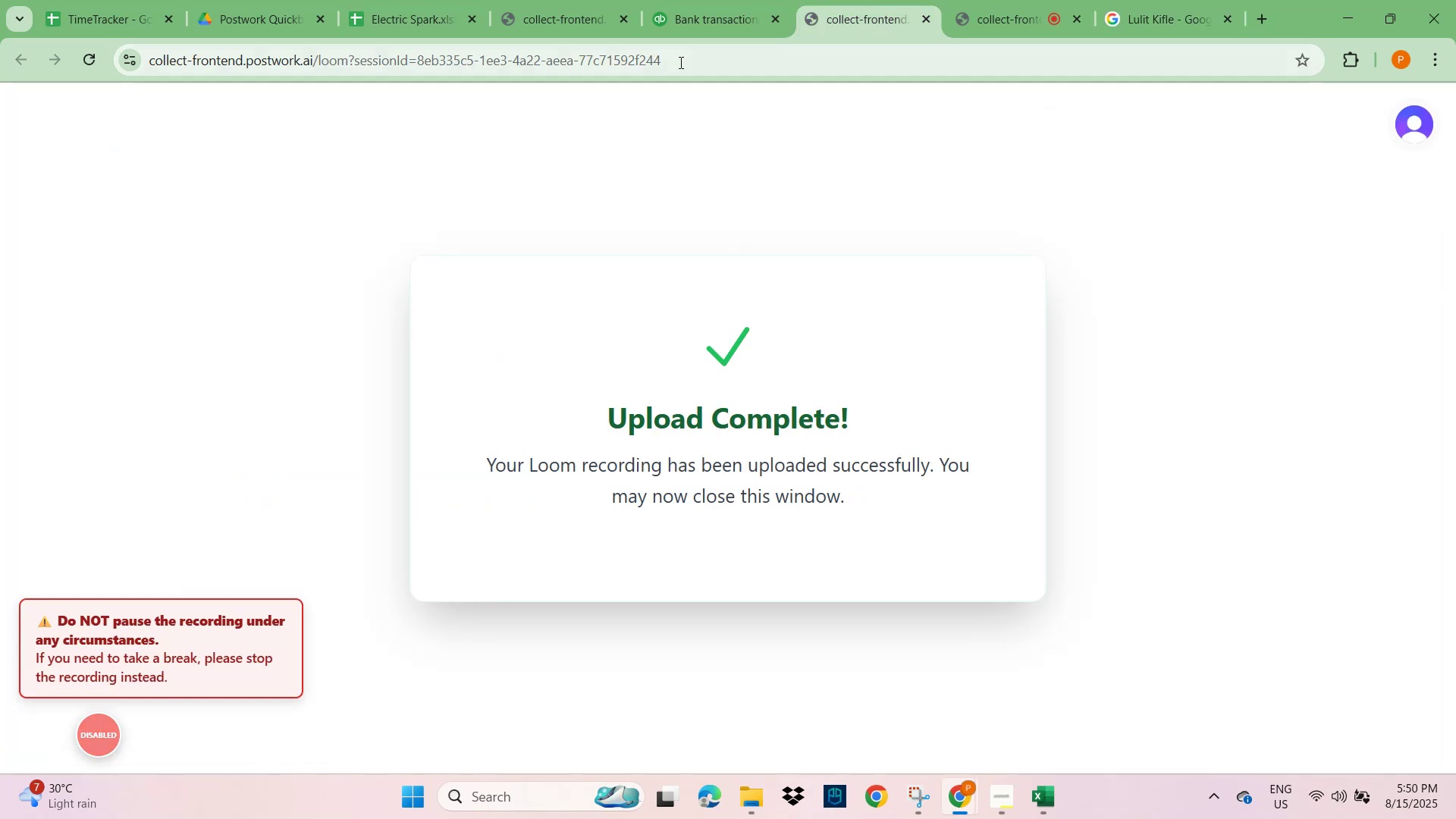 
left_click([704, 15])
 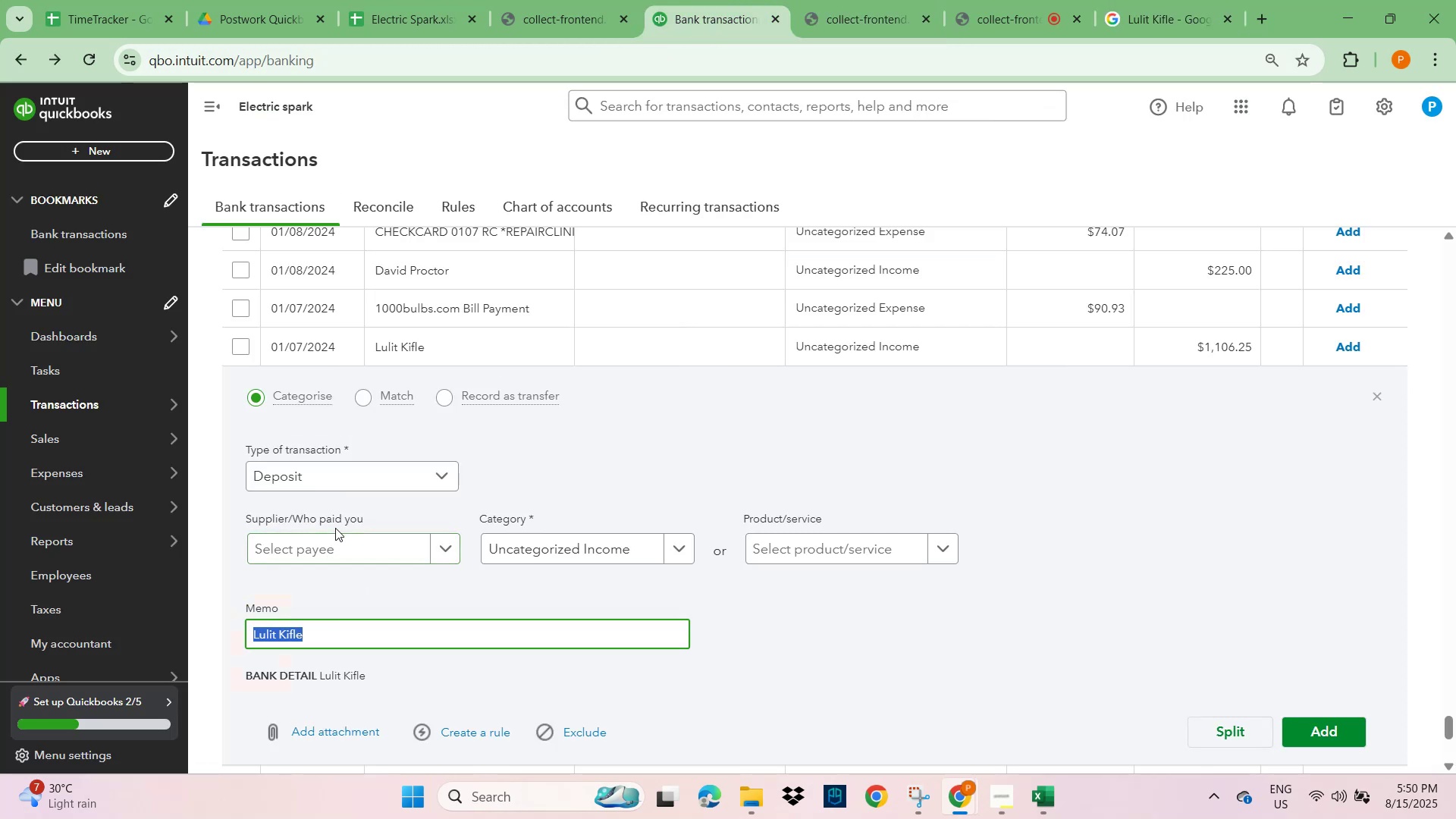 
key(Control+V)
 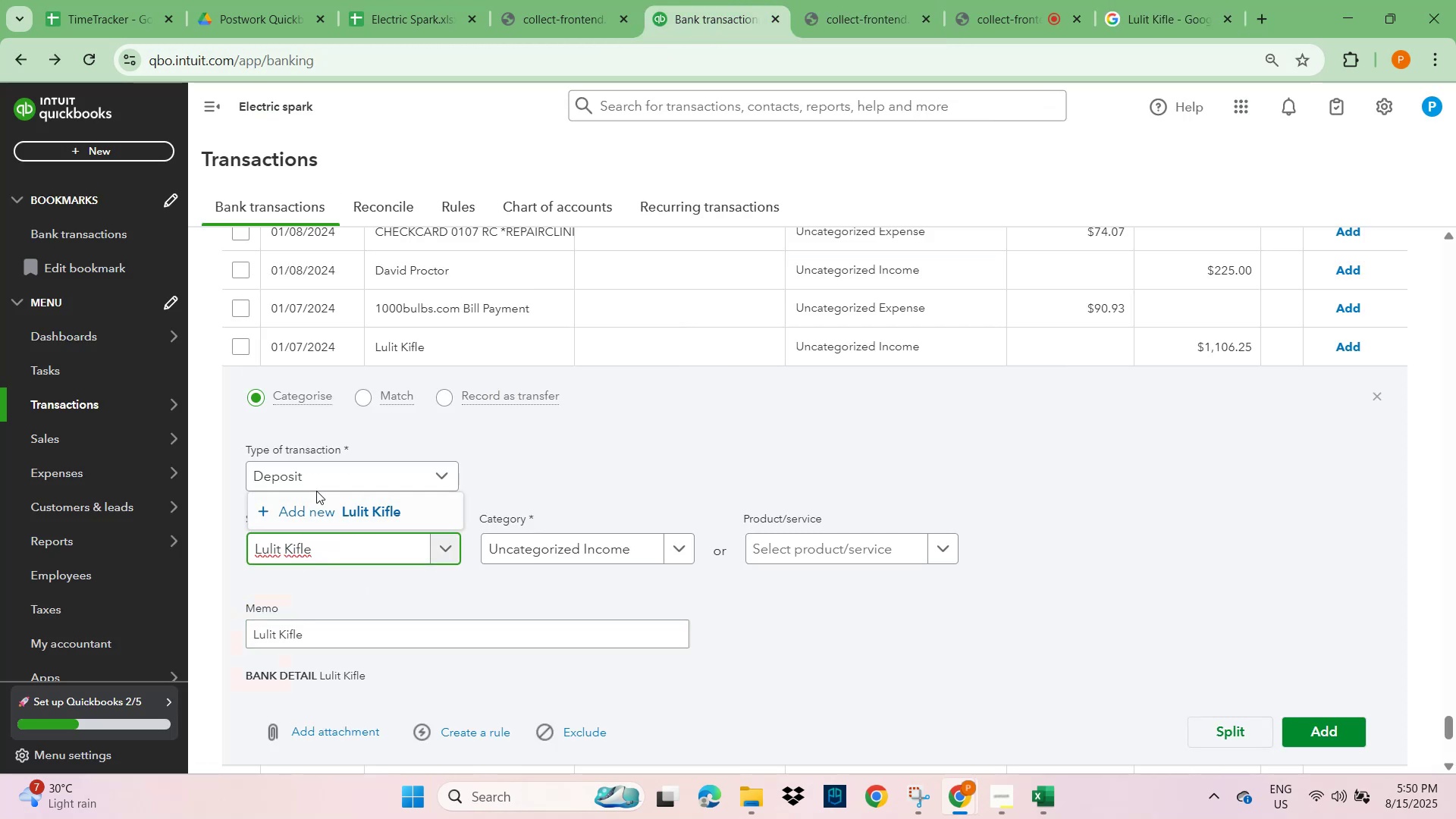 
left_click([384, 512])
 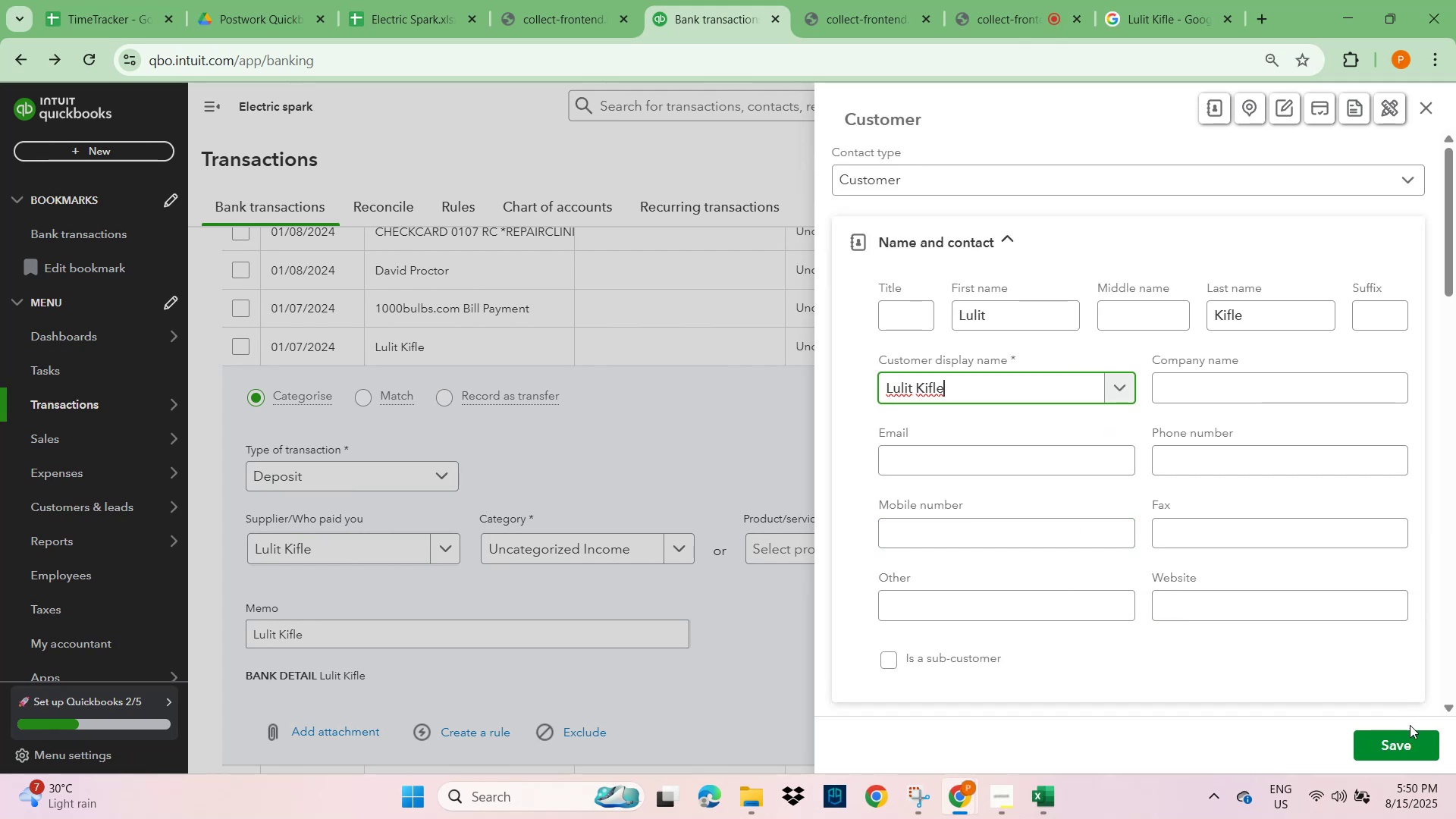 
left_click([1393, 745])
 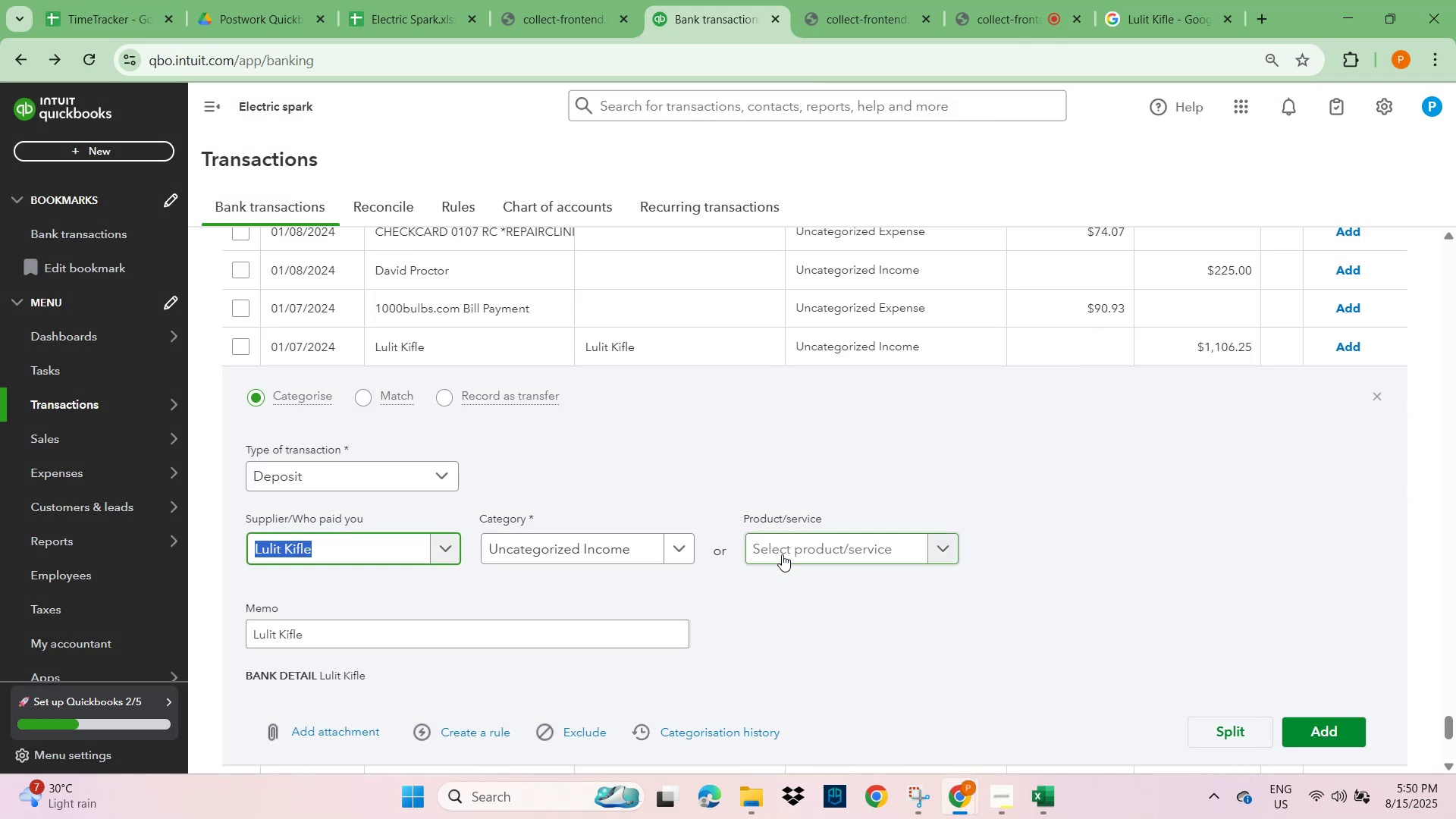 
left_click([595, 554])
 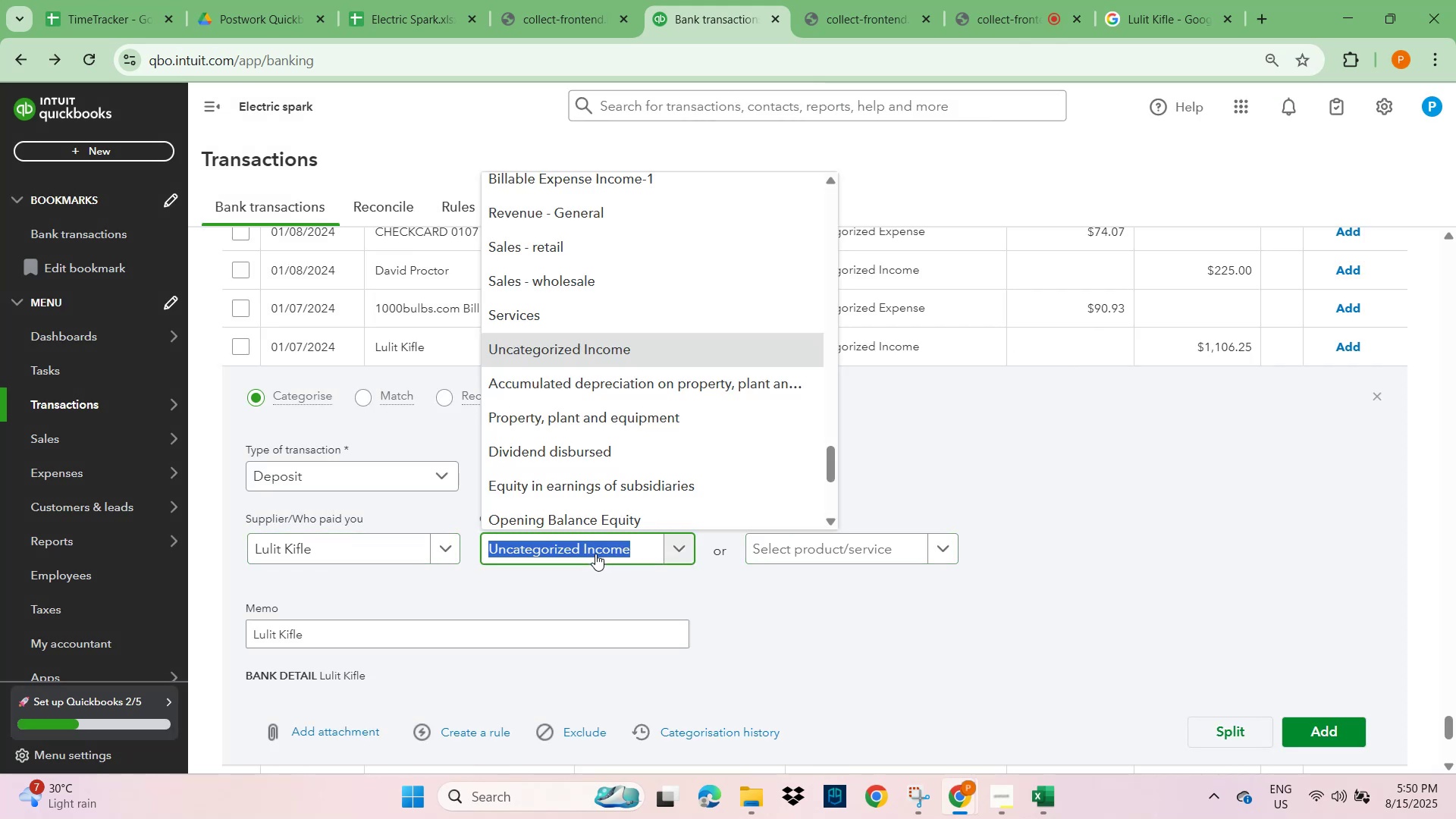 
type(OTHER)
 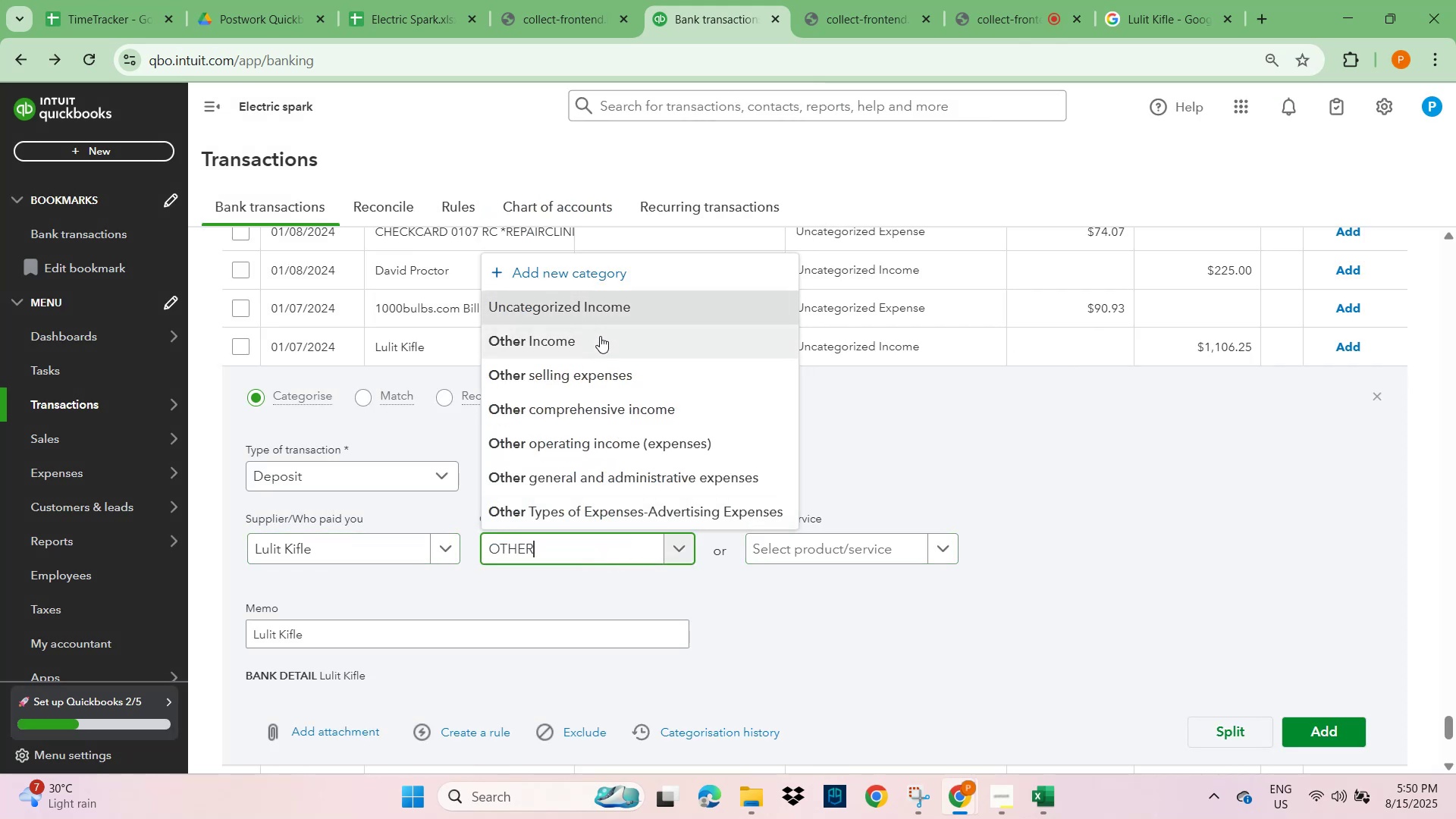 
double_click([1056, 565])
 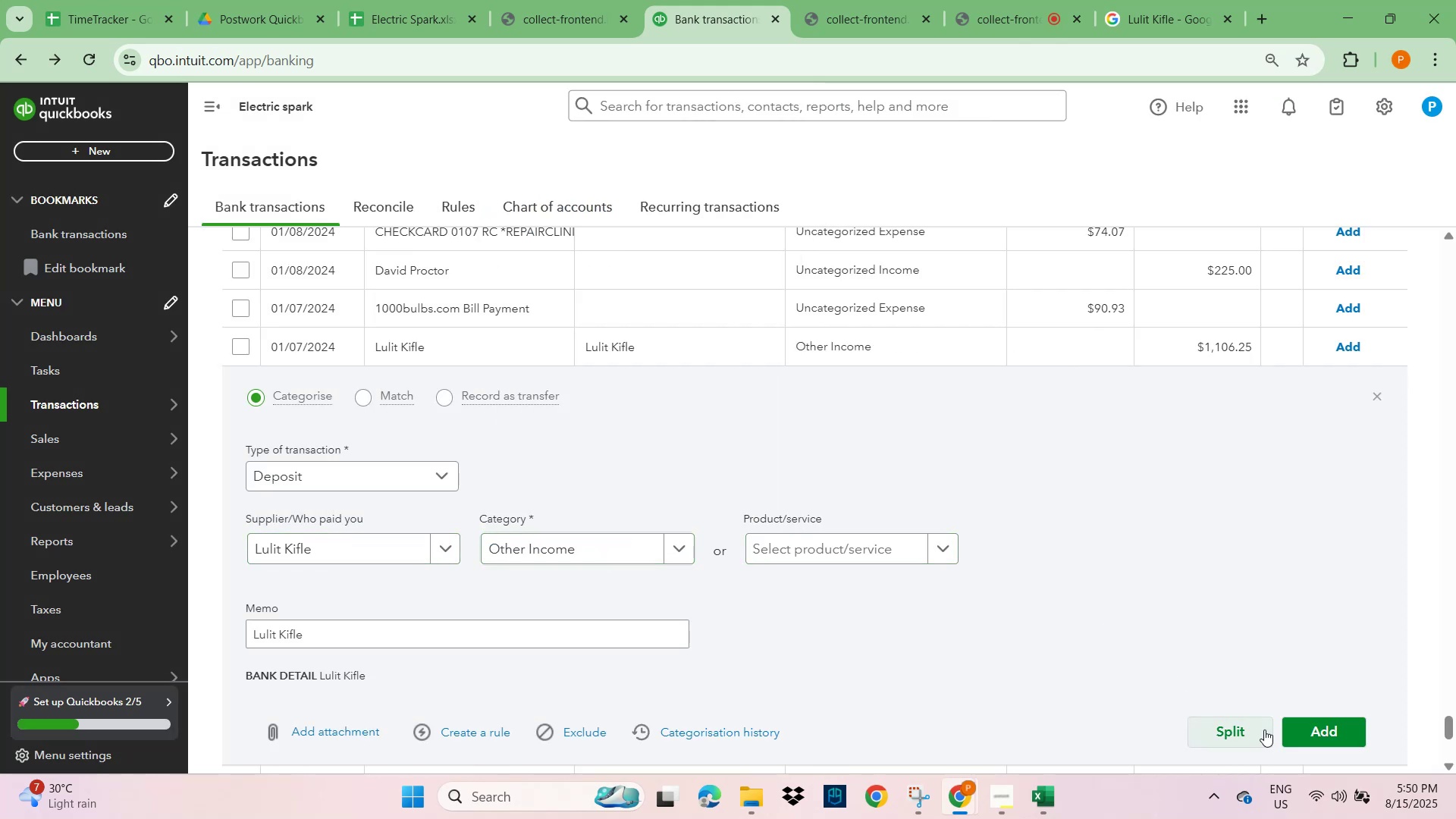 
left_click([1308, 733])
 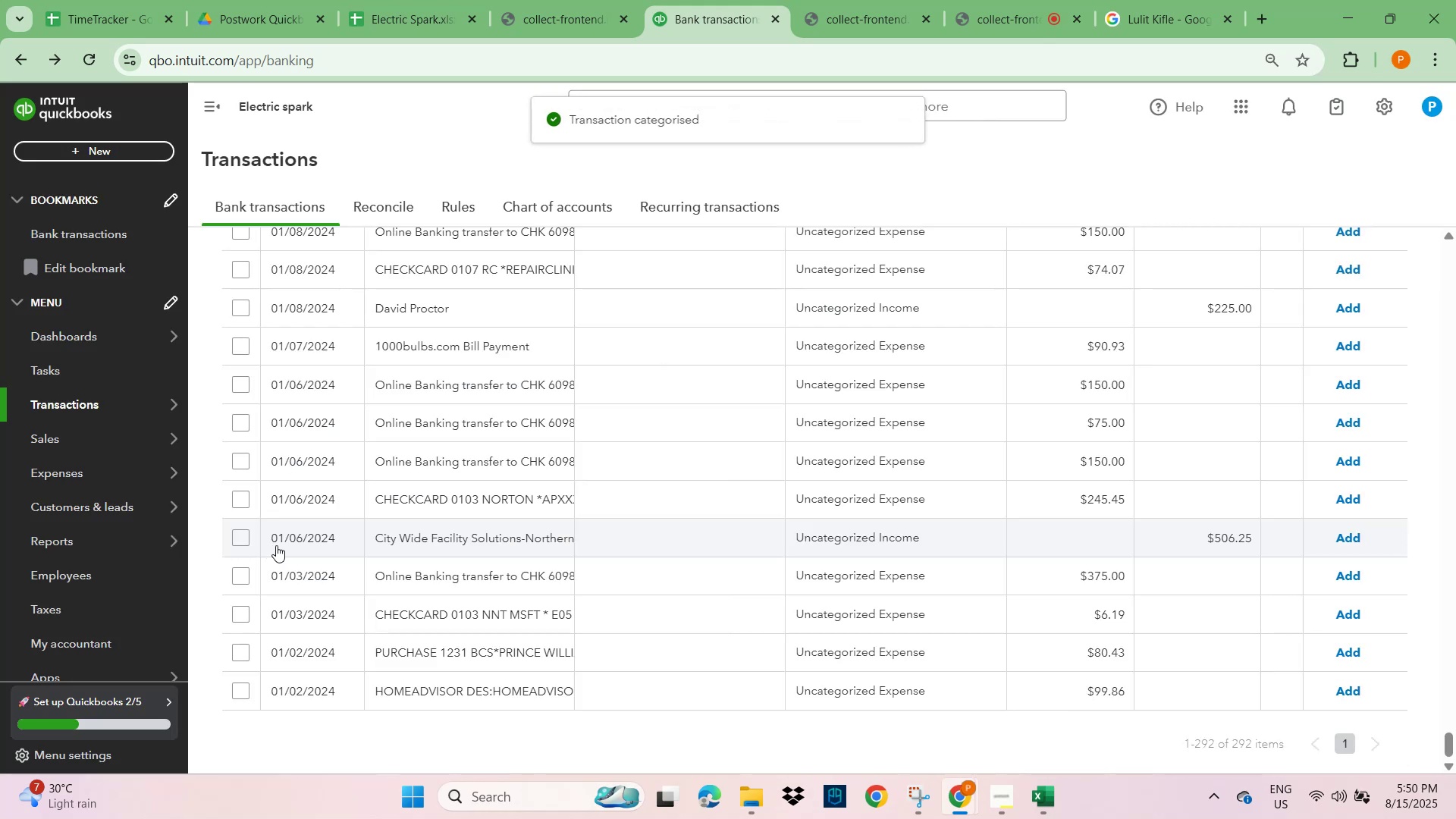 
left_click([458, 316])
 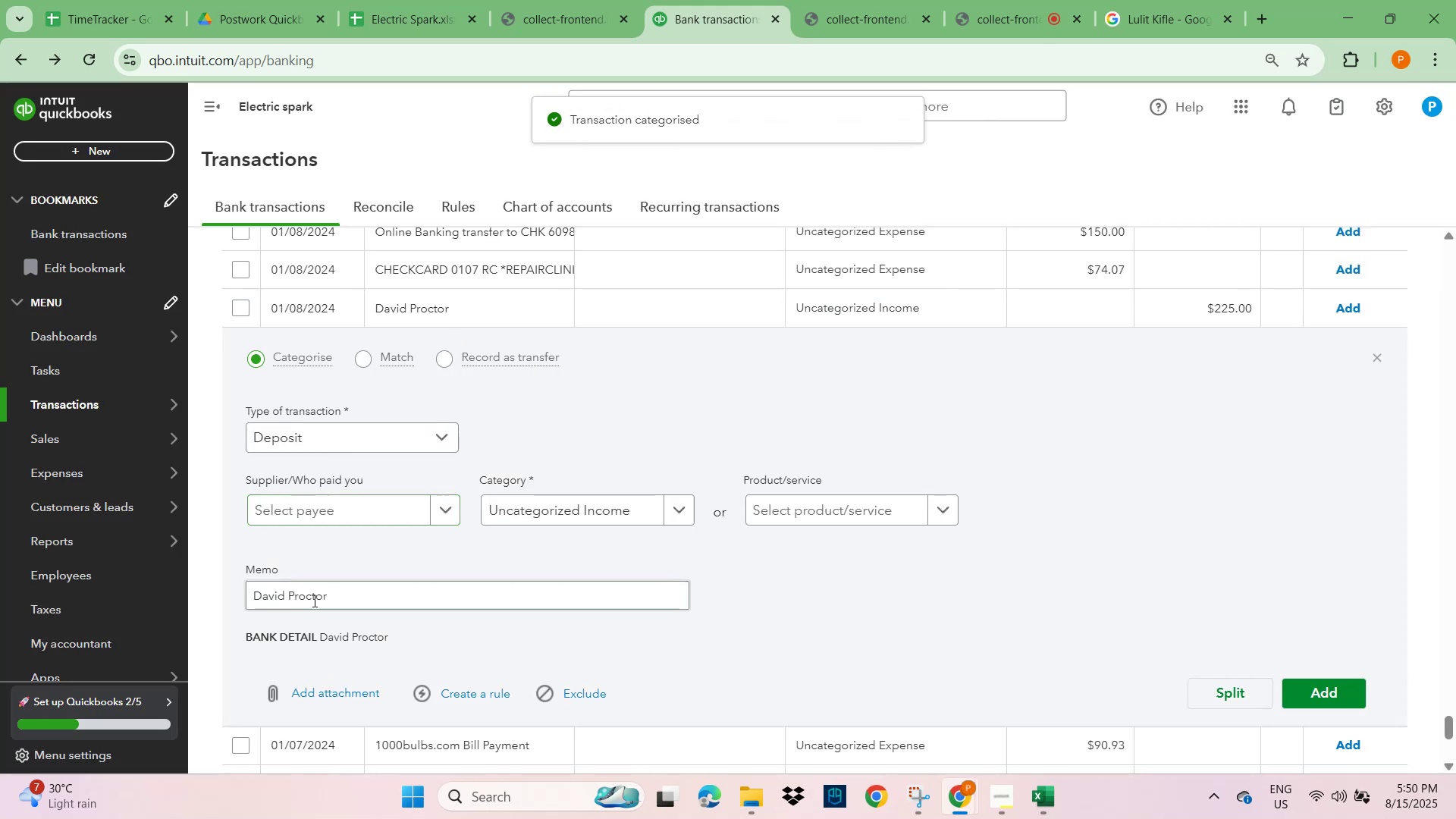 
left_click_drag(start_coordinate=[339, 594], to_coordinate=[227, 594])
 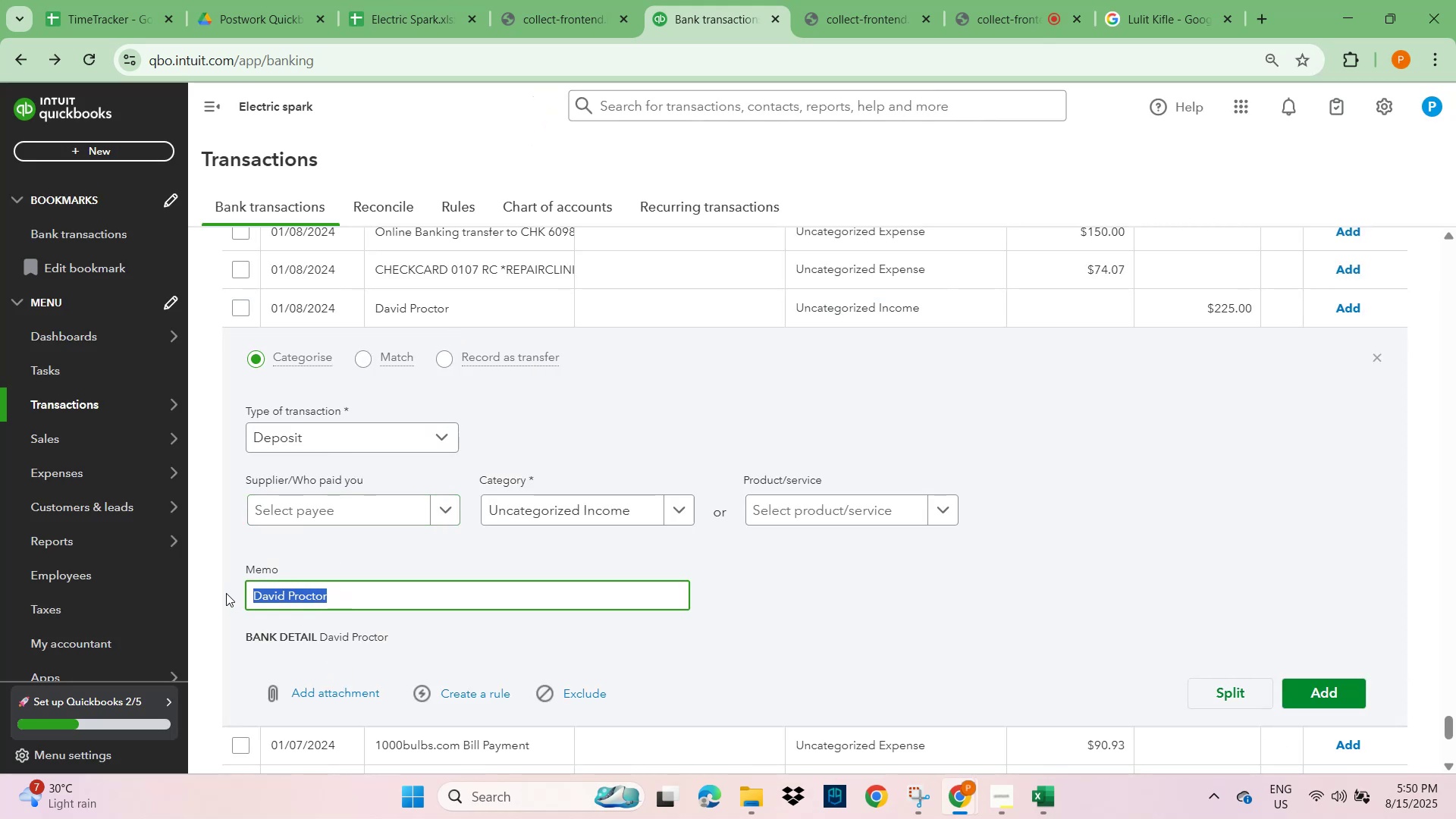 
key(Control+C)
 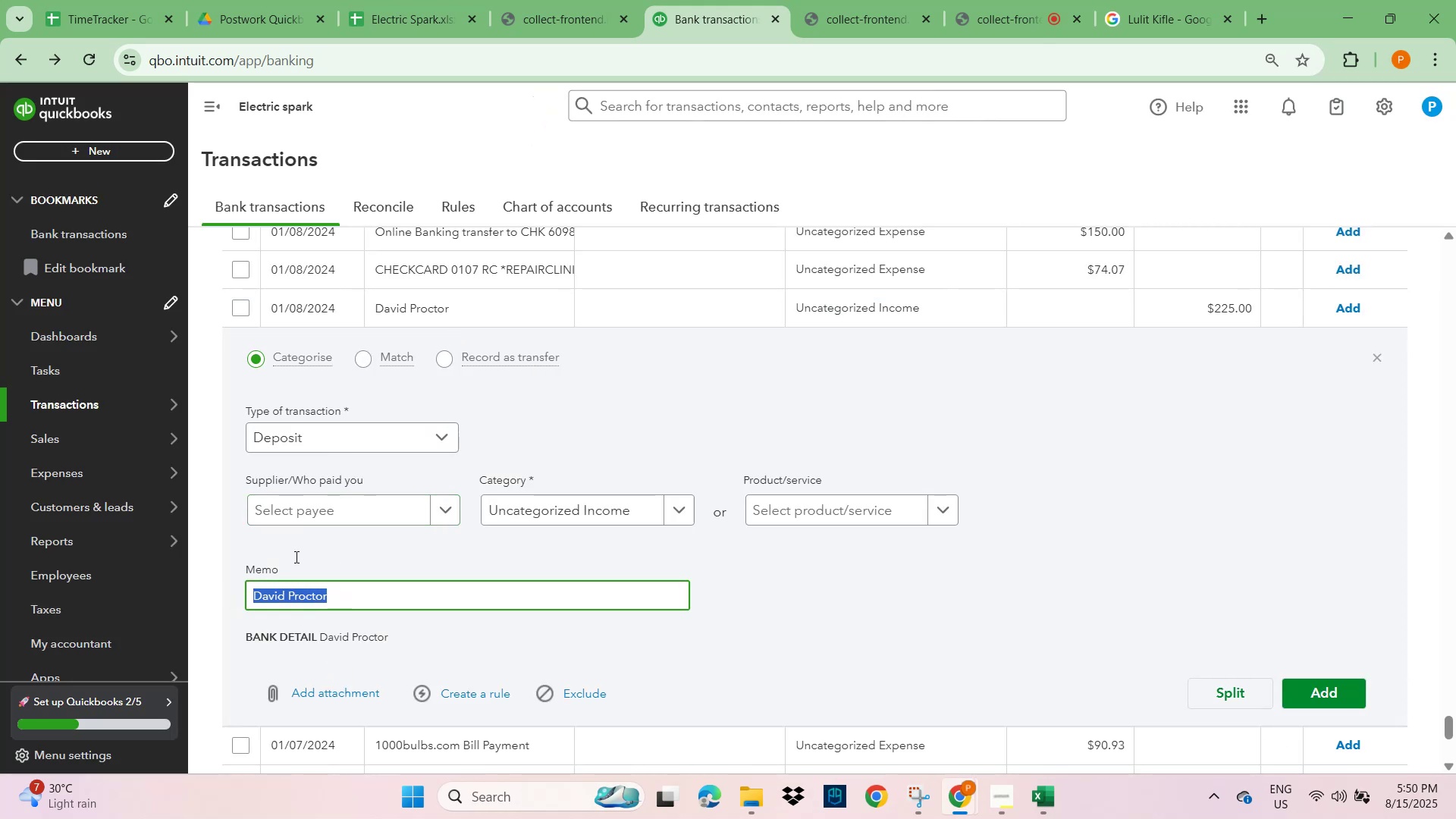 
scroll: coordinate [1193, 450], scroll_direction: up, amount: 115.0
 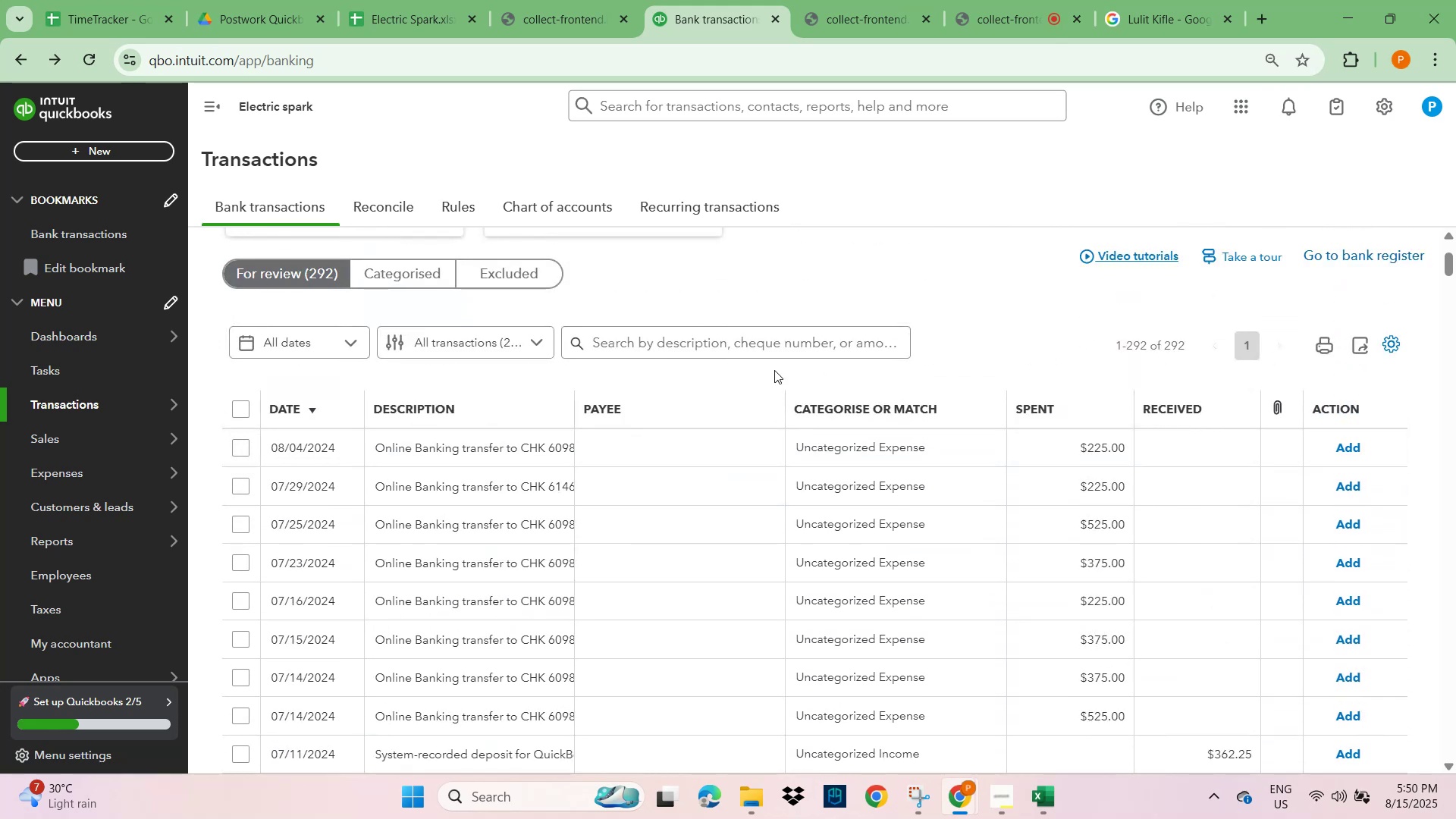 
left_click([739, 336])
 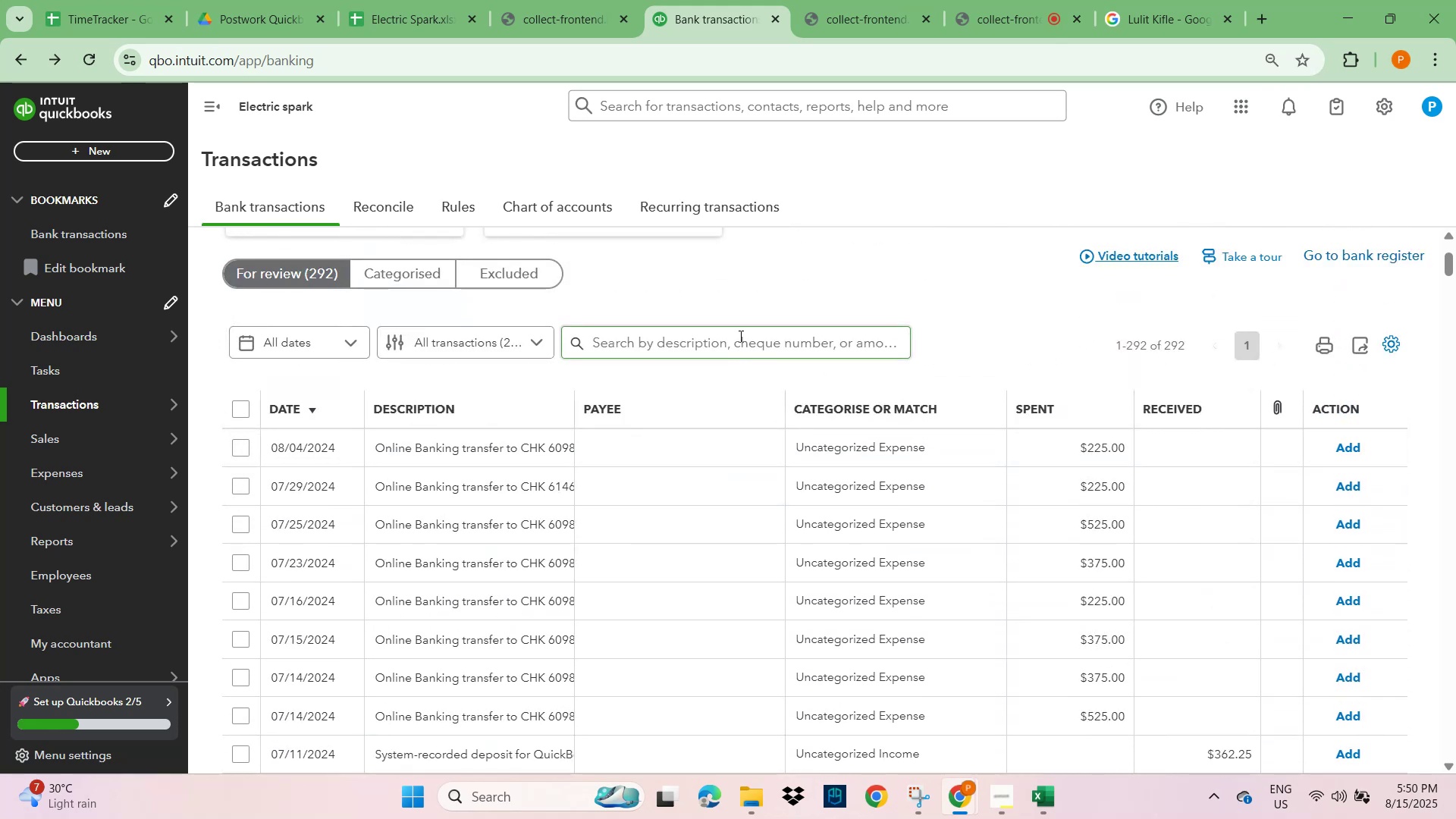 
key(Control+V)
 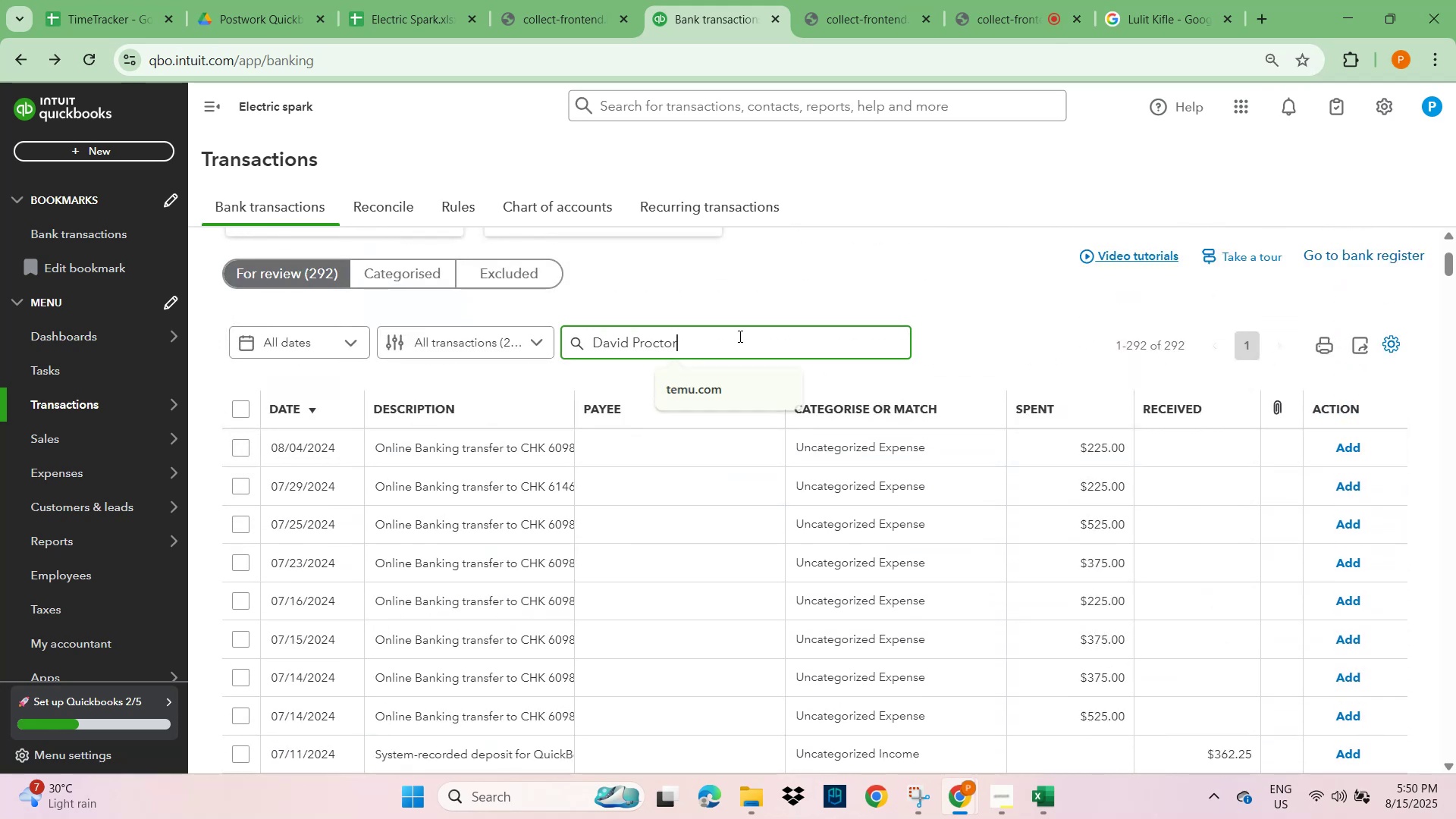 
key(NumpadEnter)
 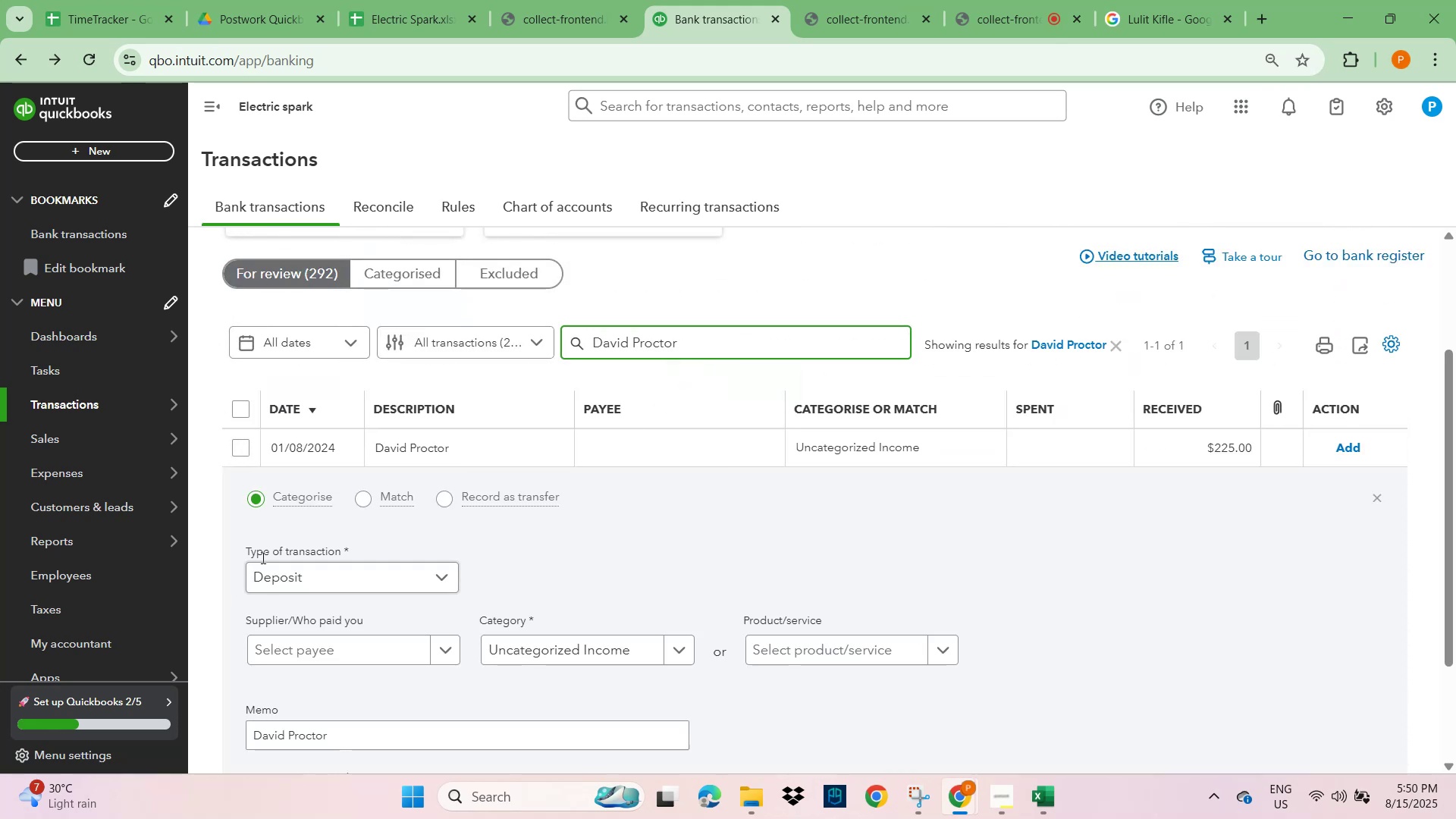 
left_click([315, 645])
 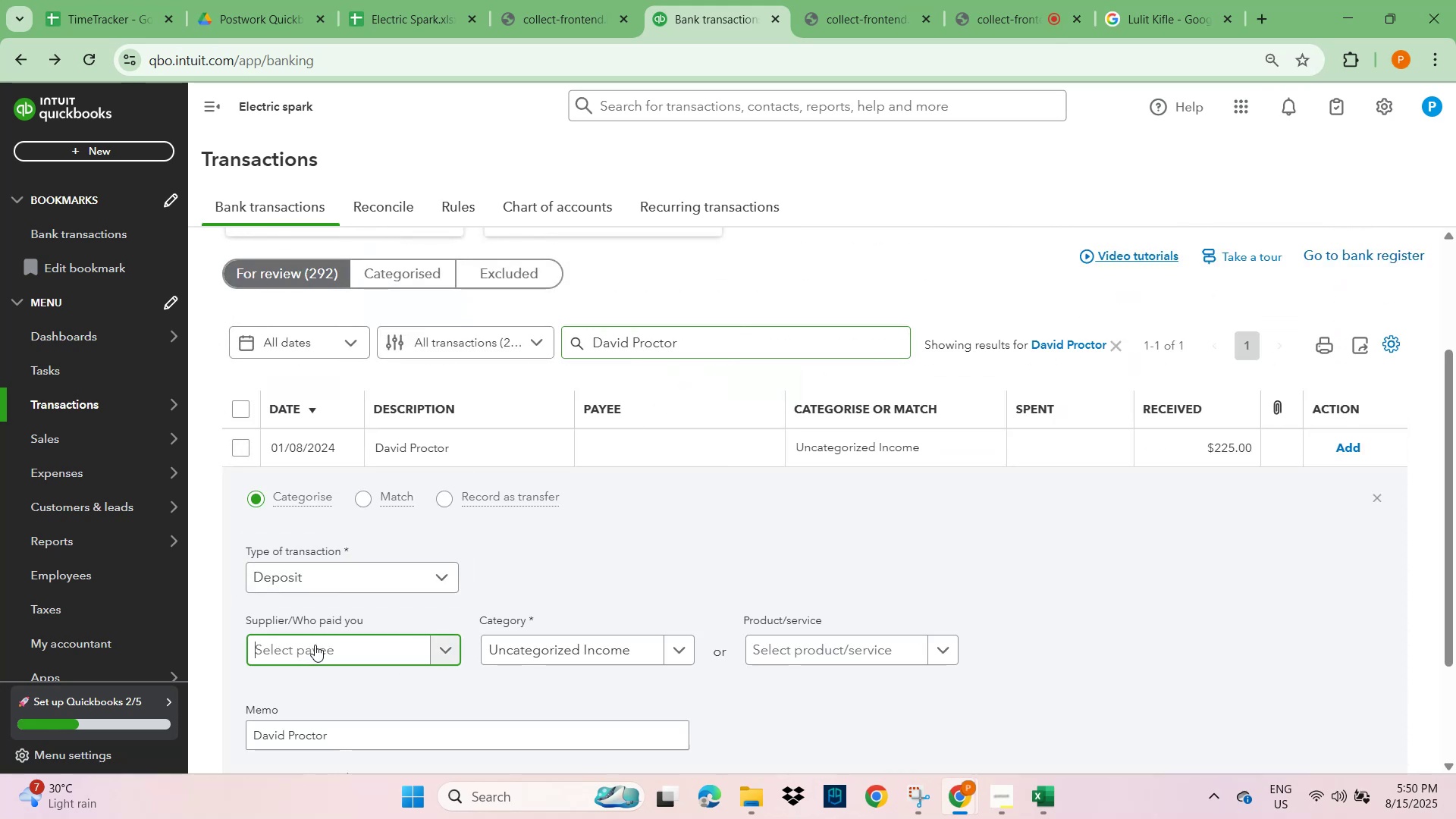 
key(Control+V)
 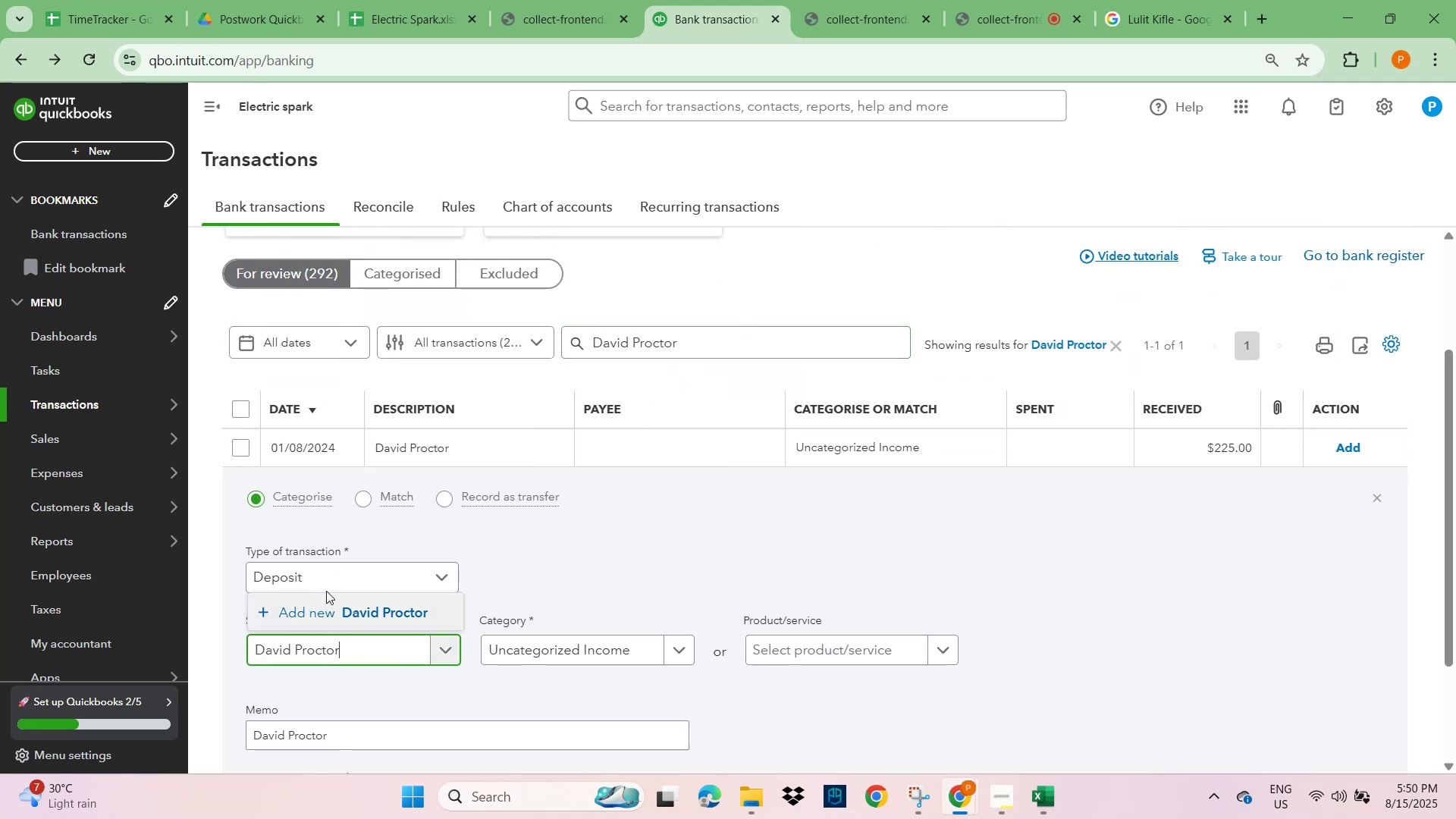 
left_click([406, 611])
 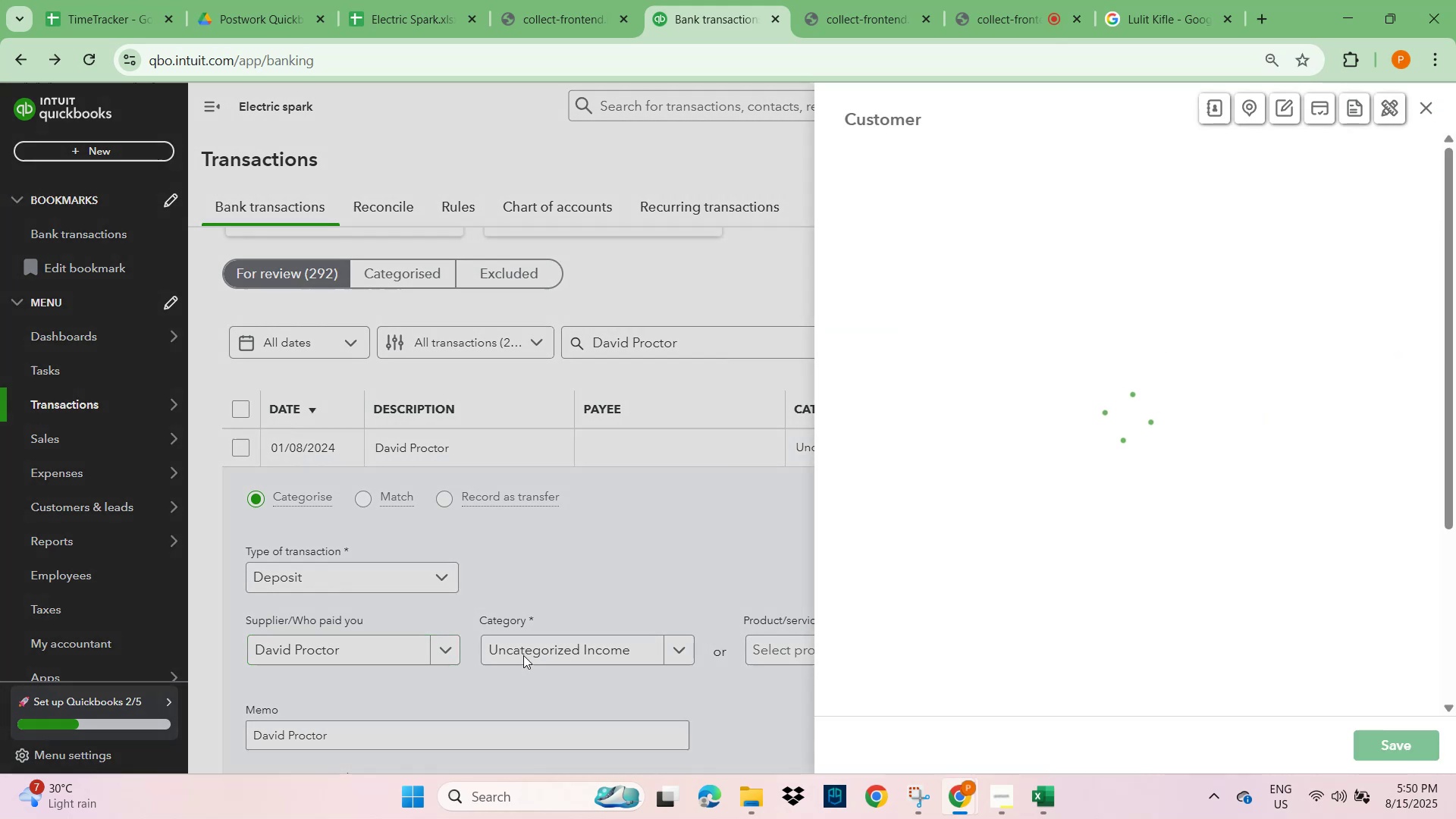 
left_click([534, 653])
 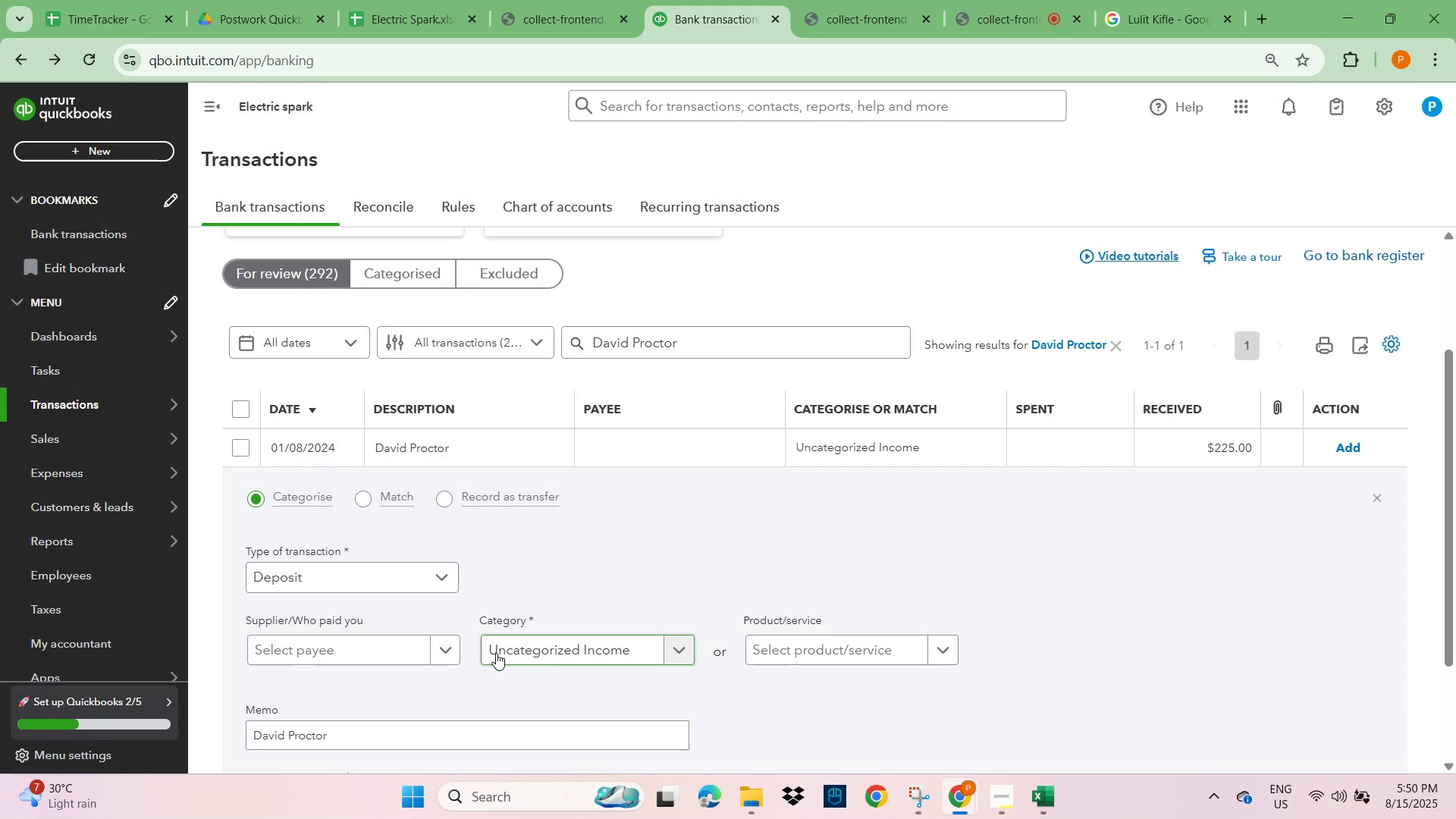 
left_click([352, 654])
 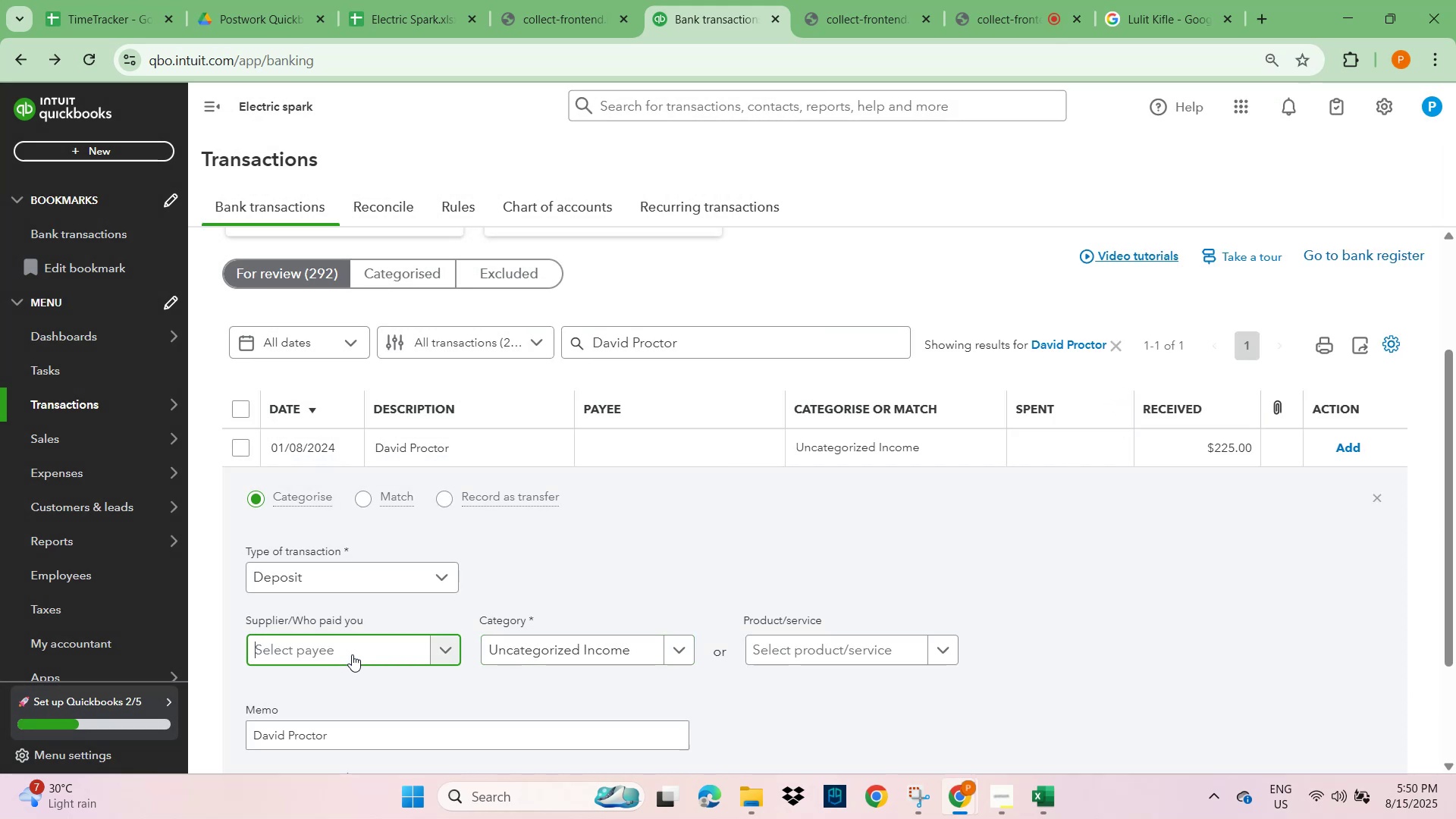 
key(Control+V)
 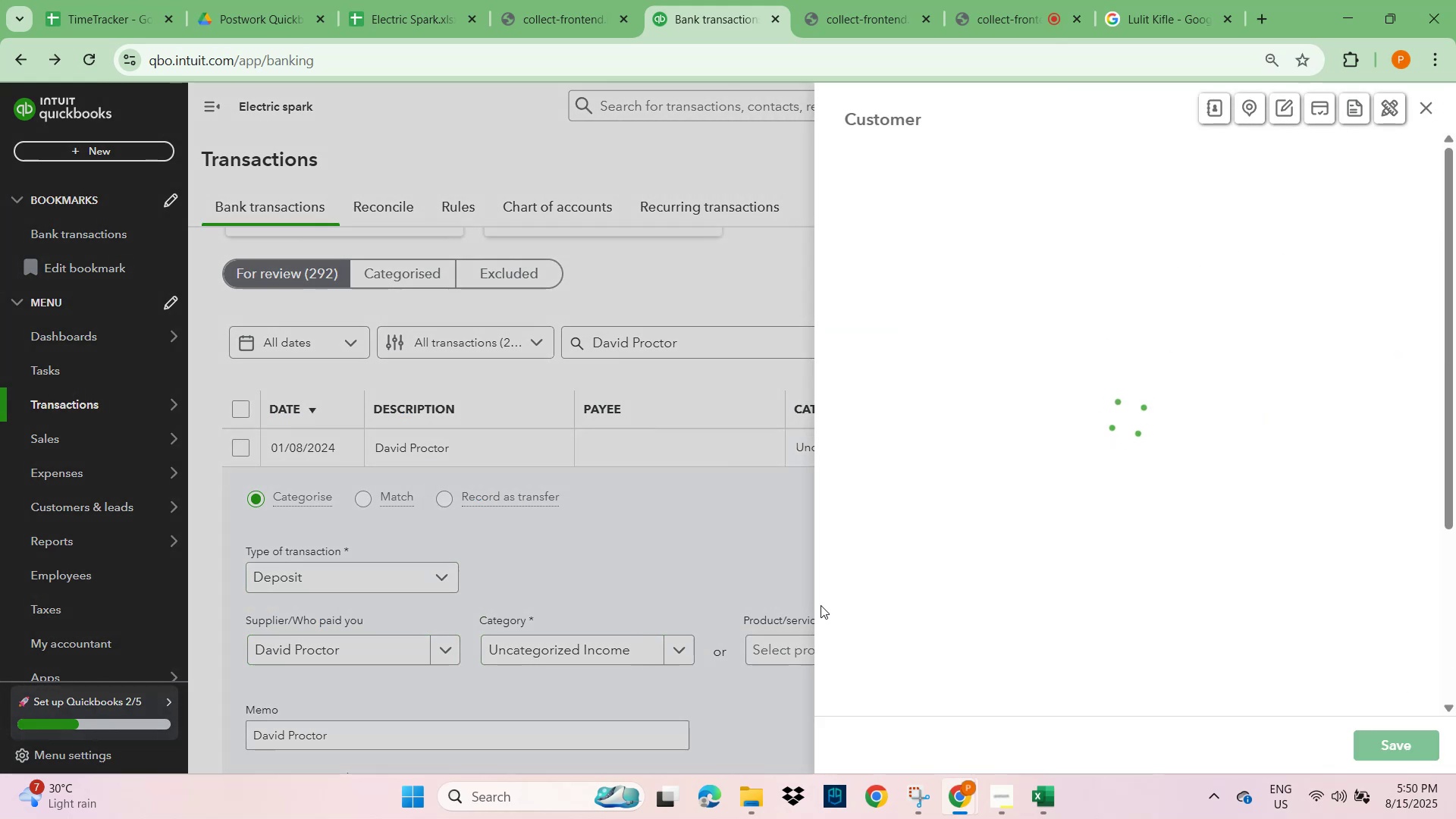 
left_click([1422, 738])
 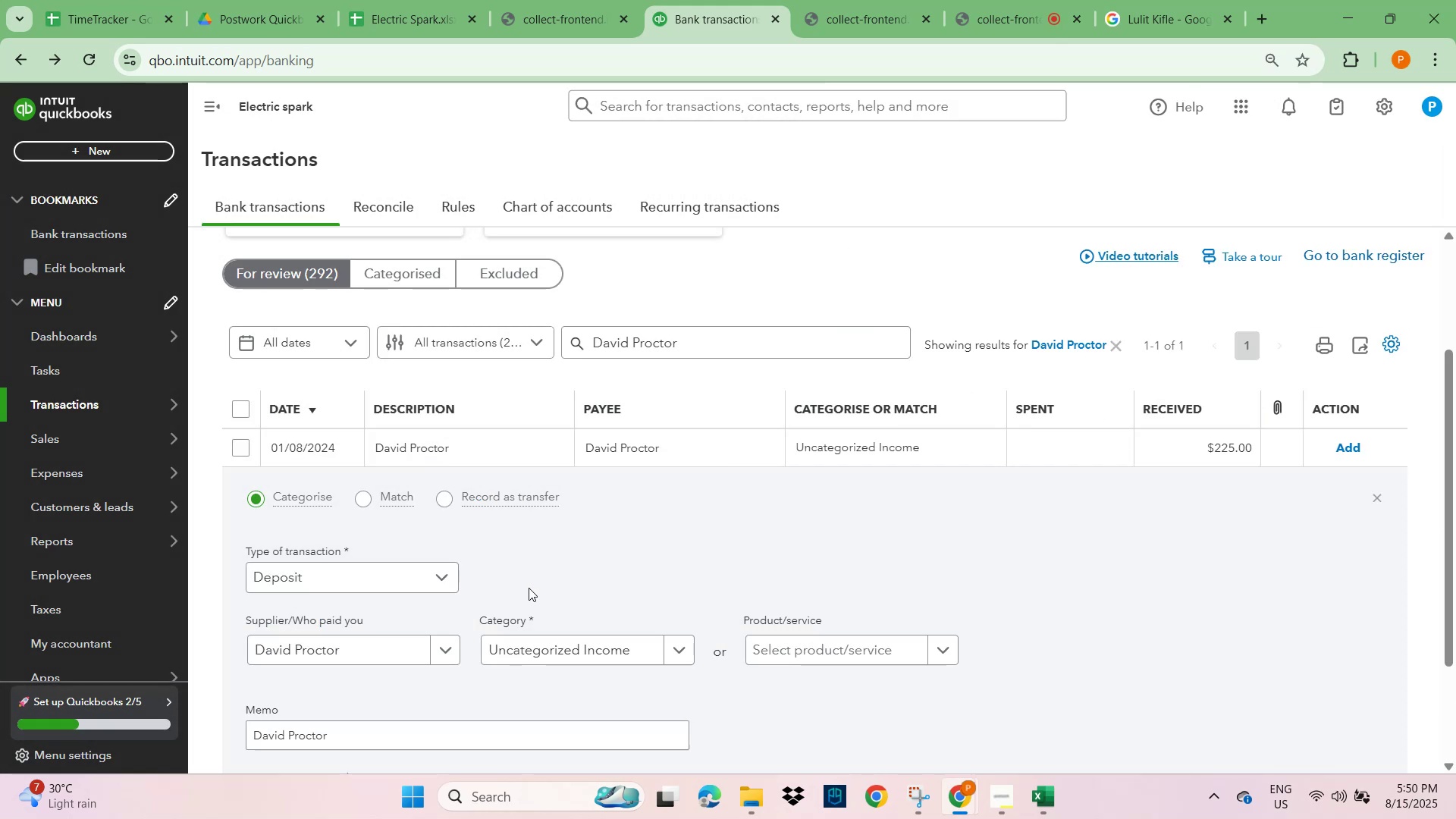 
left_click([526, 660])
 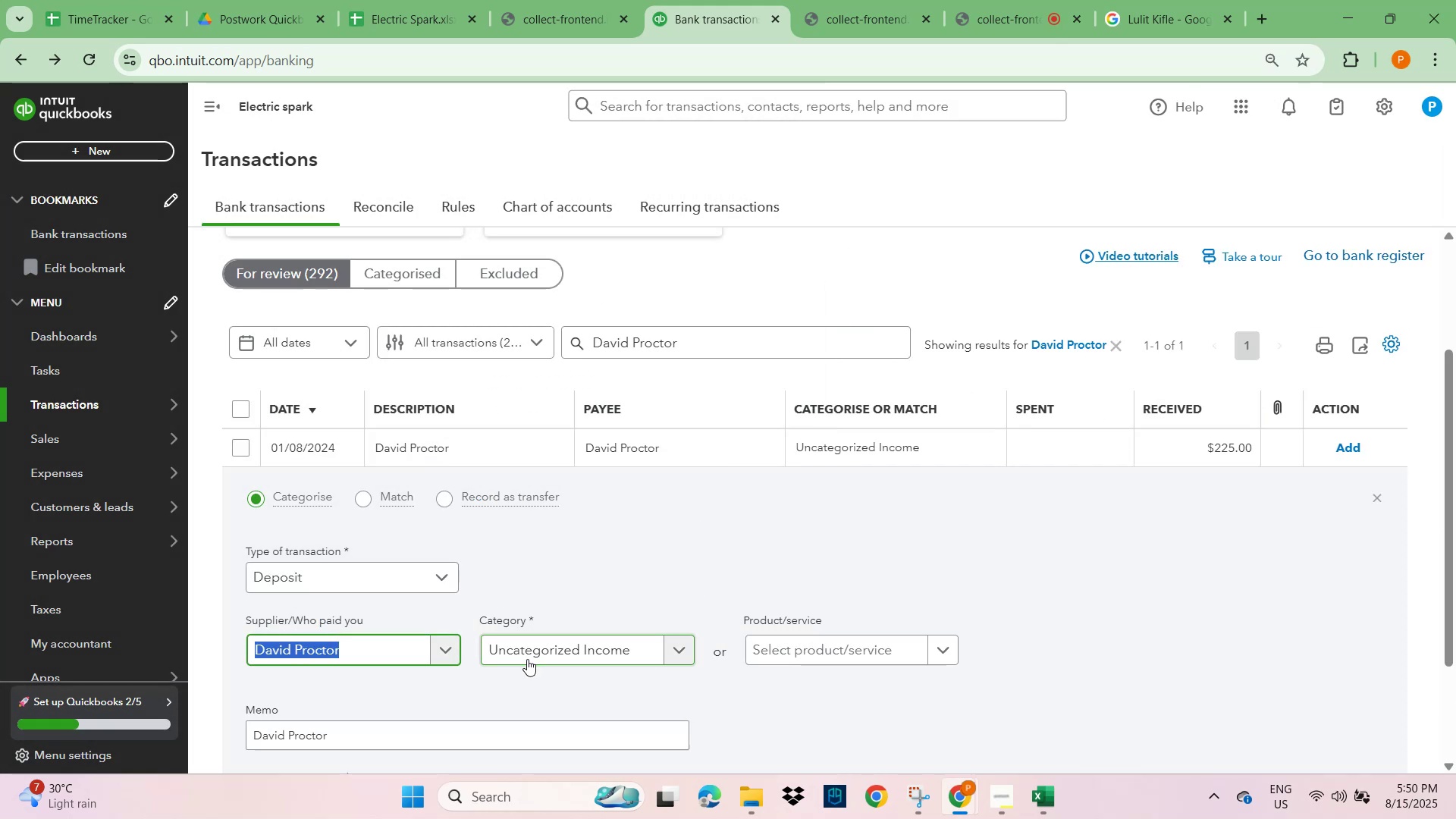 
left_click([527, 657])
 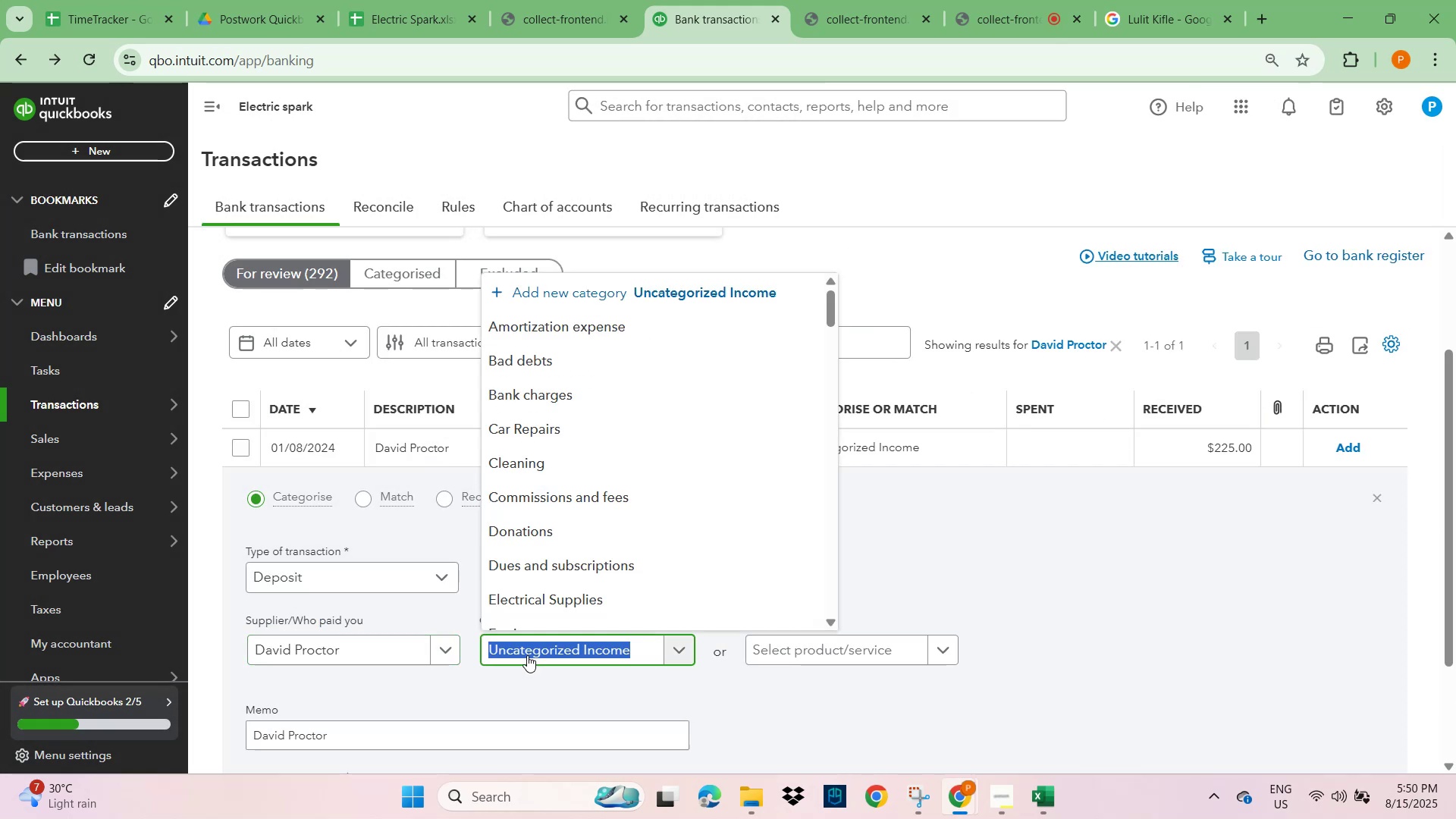 
type(OTHR)
key(Backspace)
 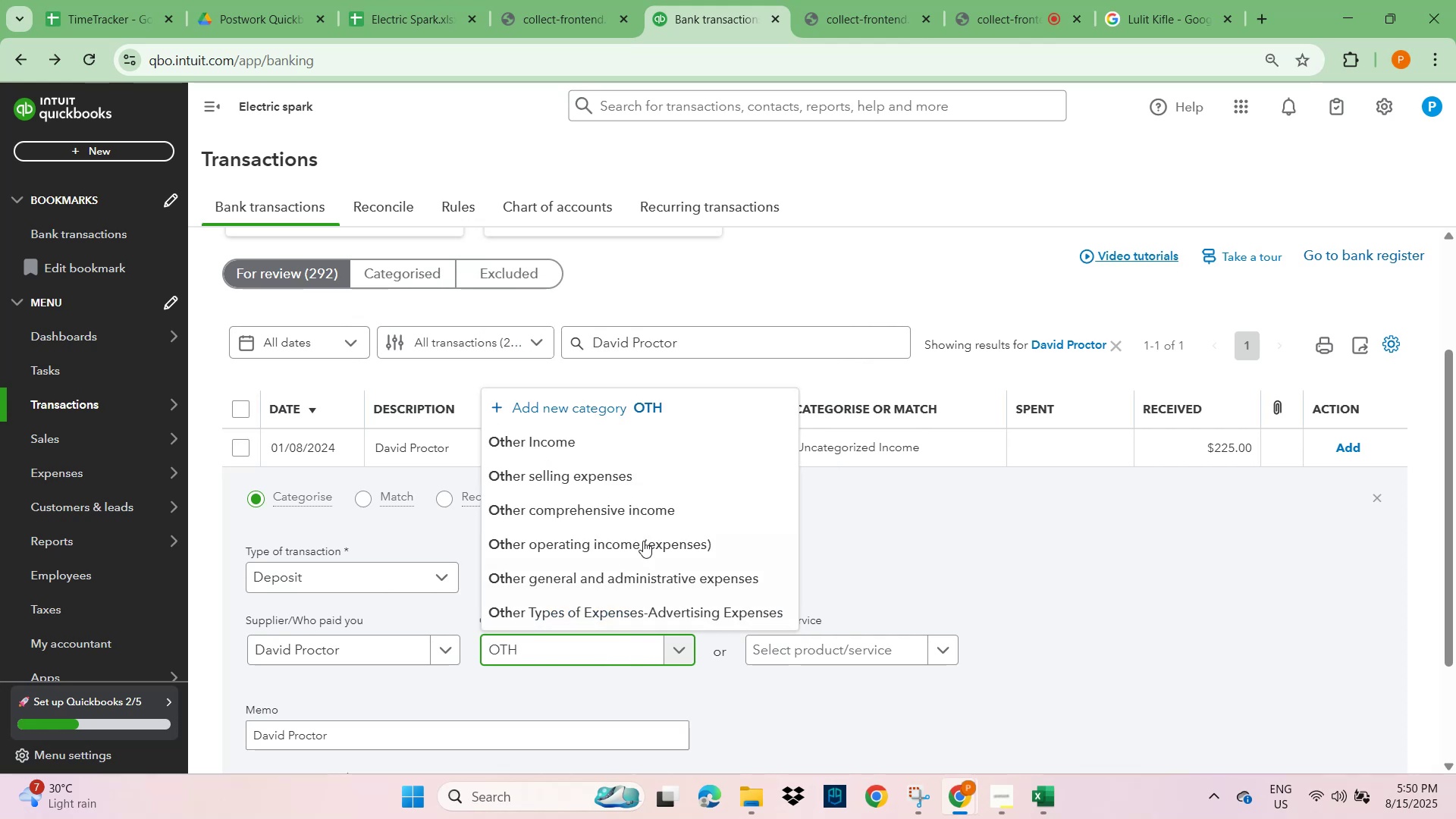 
left_click([571, 436])
 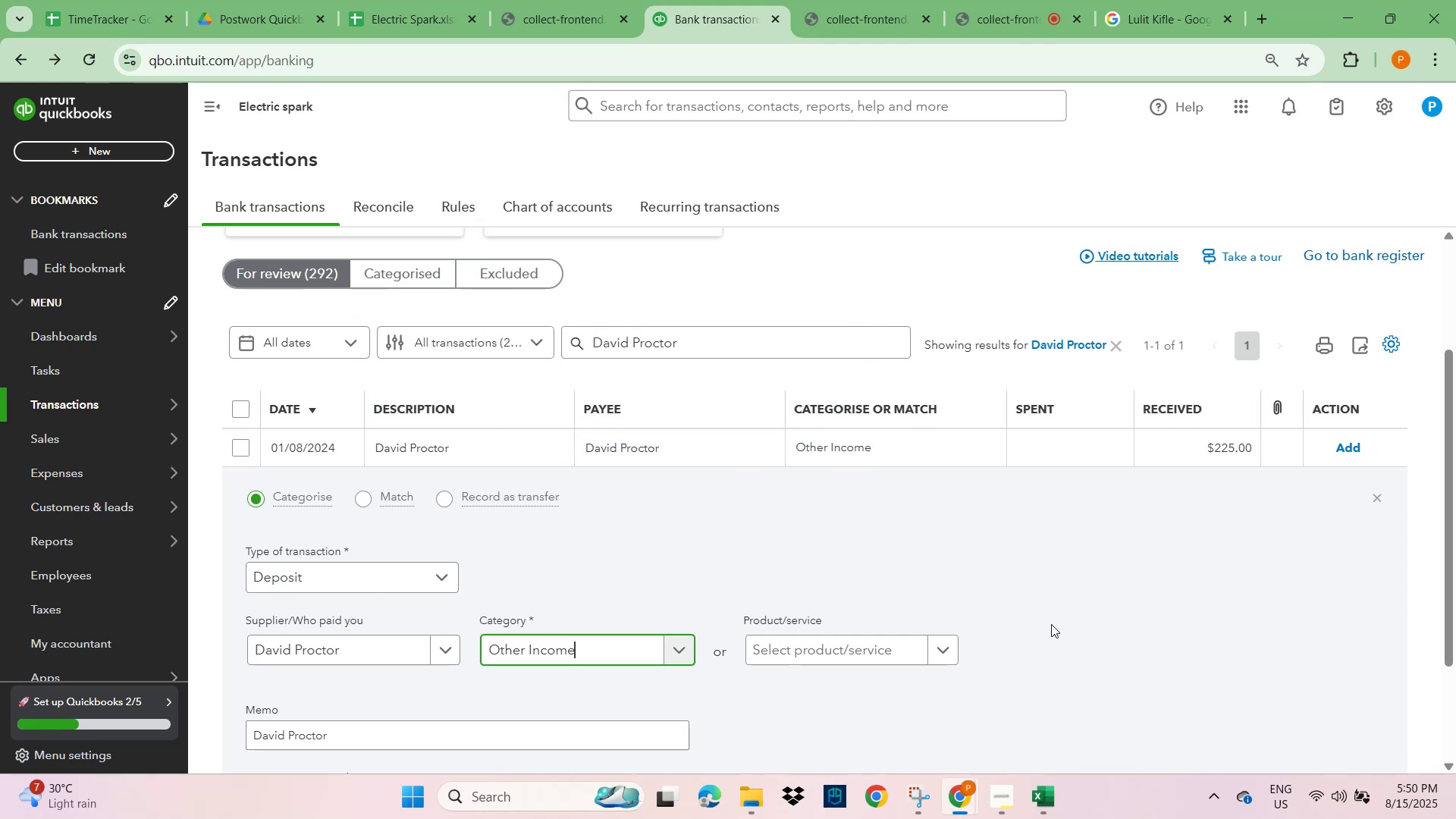 
left_click([1120, 632])
 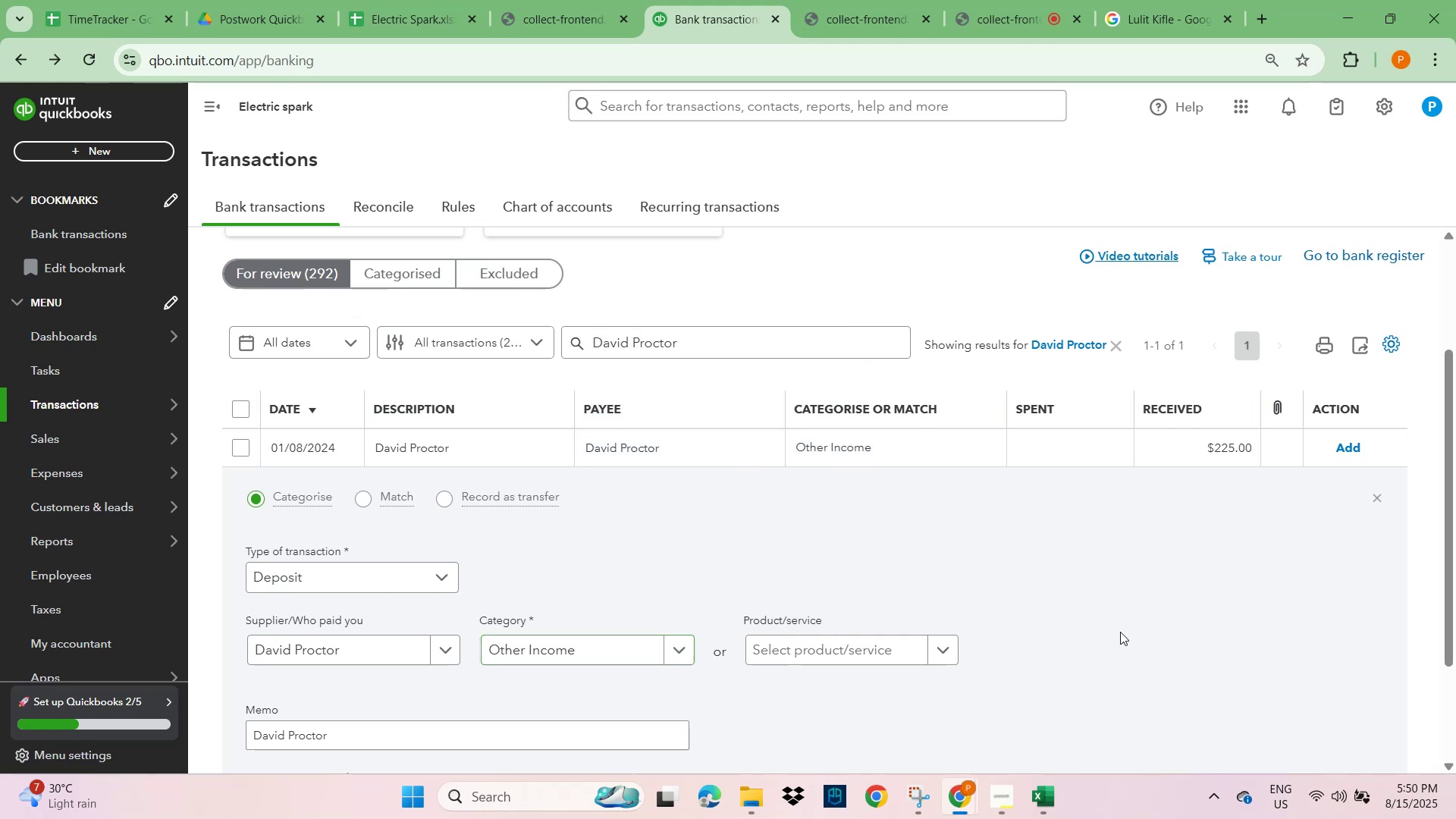 
scroll: coordinate [1168, 662], scroll_direction: down, amount: 4.0
 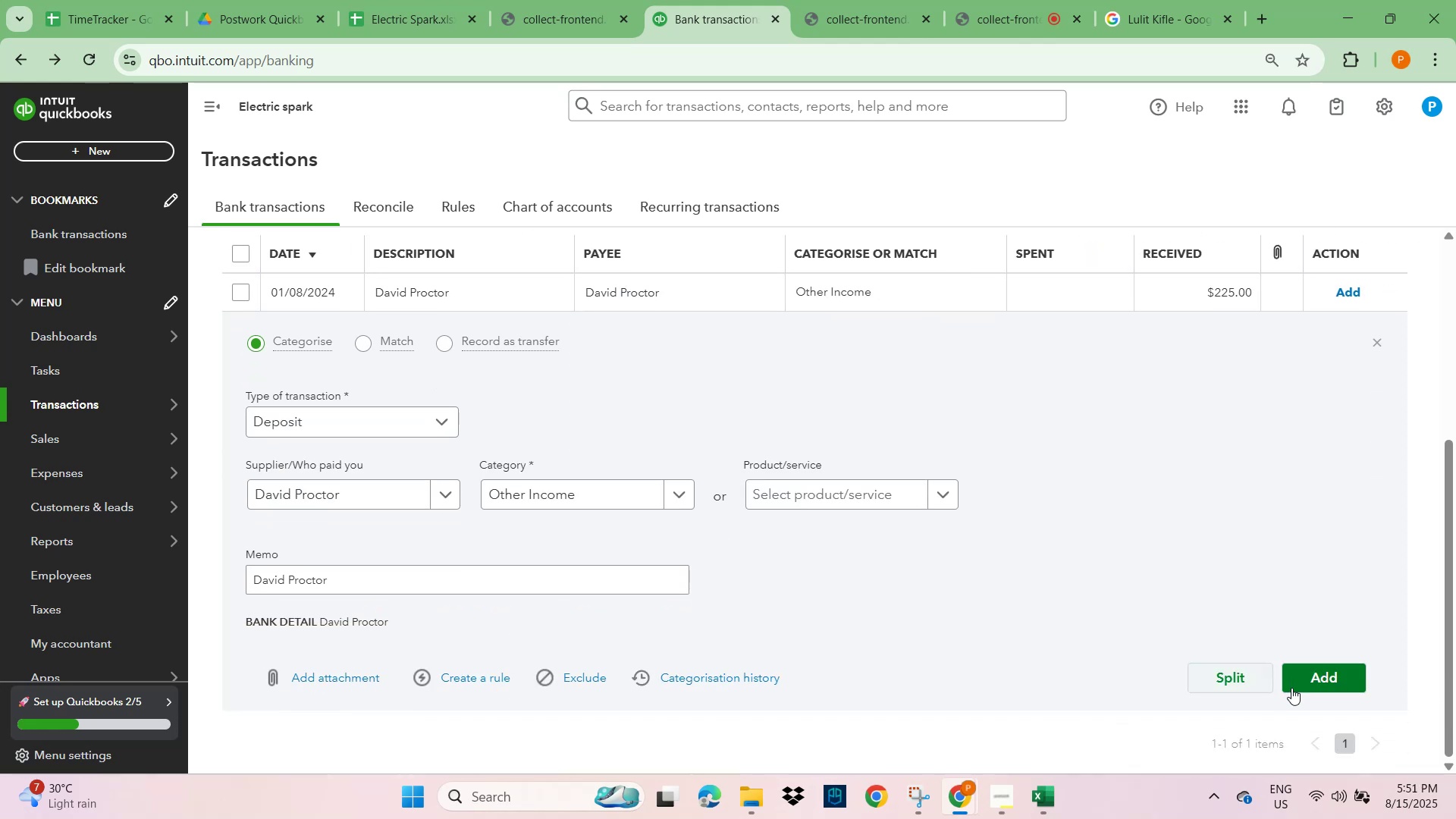 
left_click([1317, 679])
 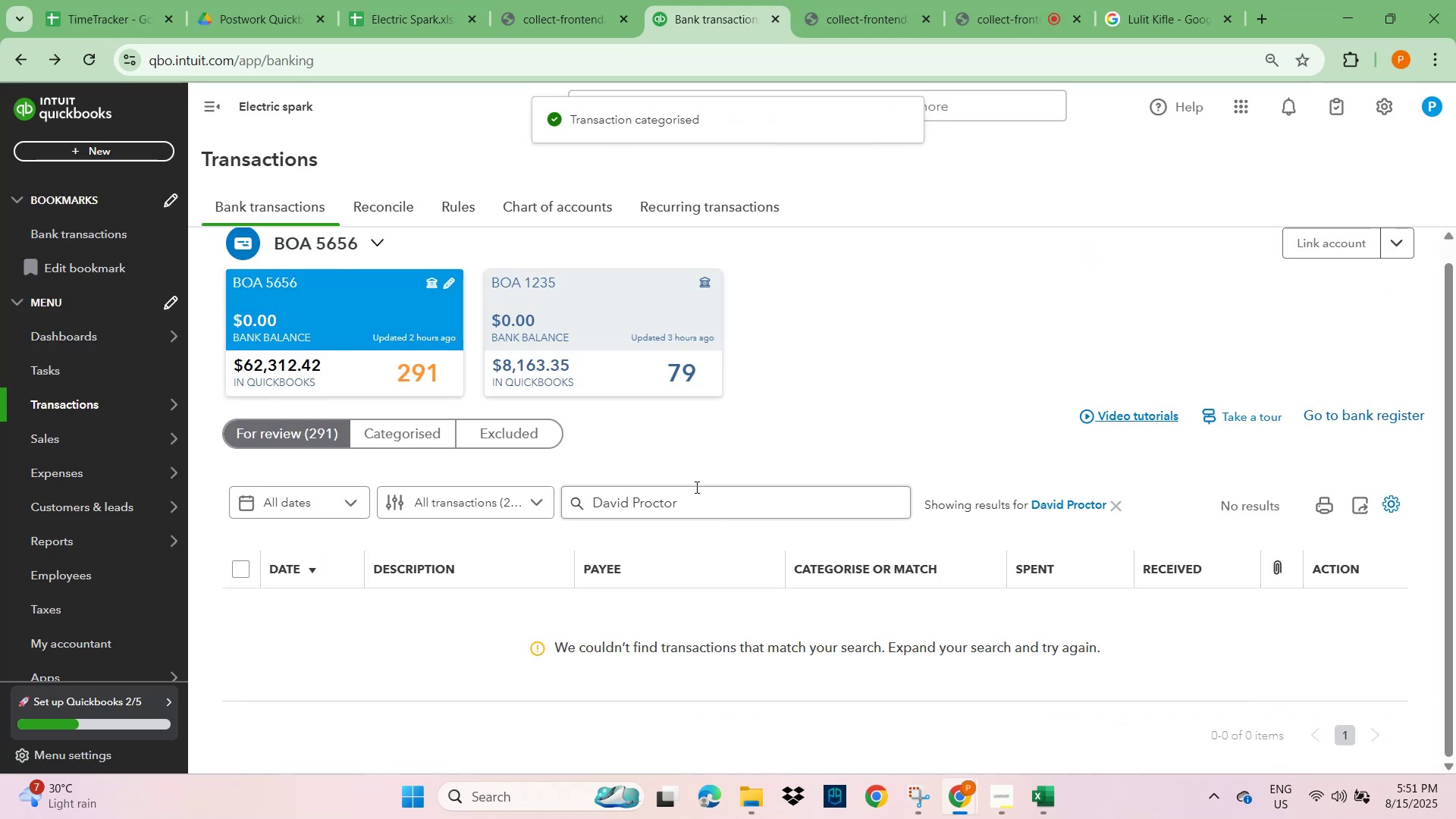 
scroll: coordinate [458, 651], scroll_direction: down, amount: 4.0
 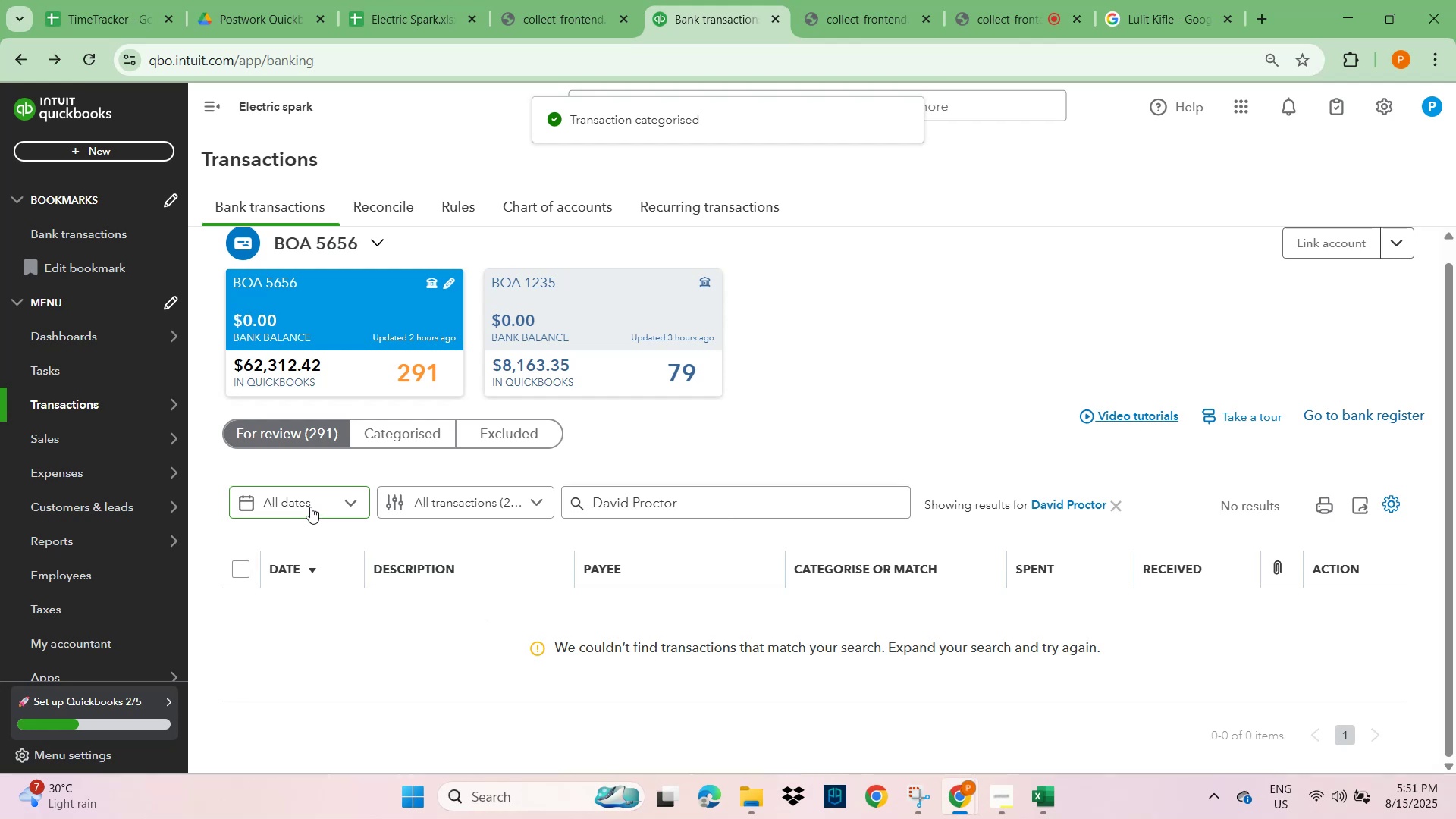 
left_click([266, 435])
 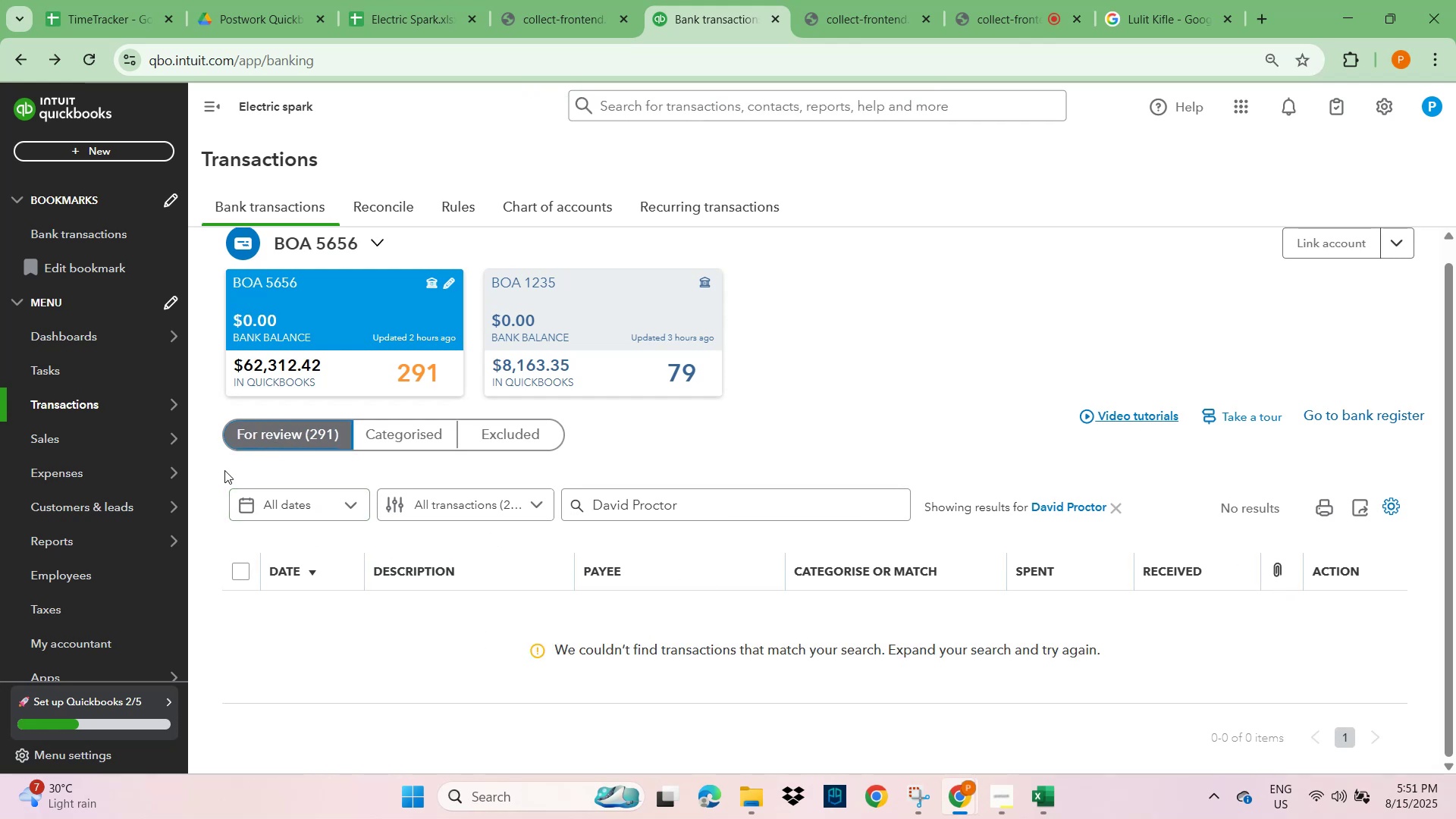 
left_click([1111, 510])
 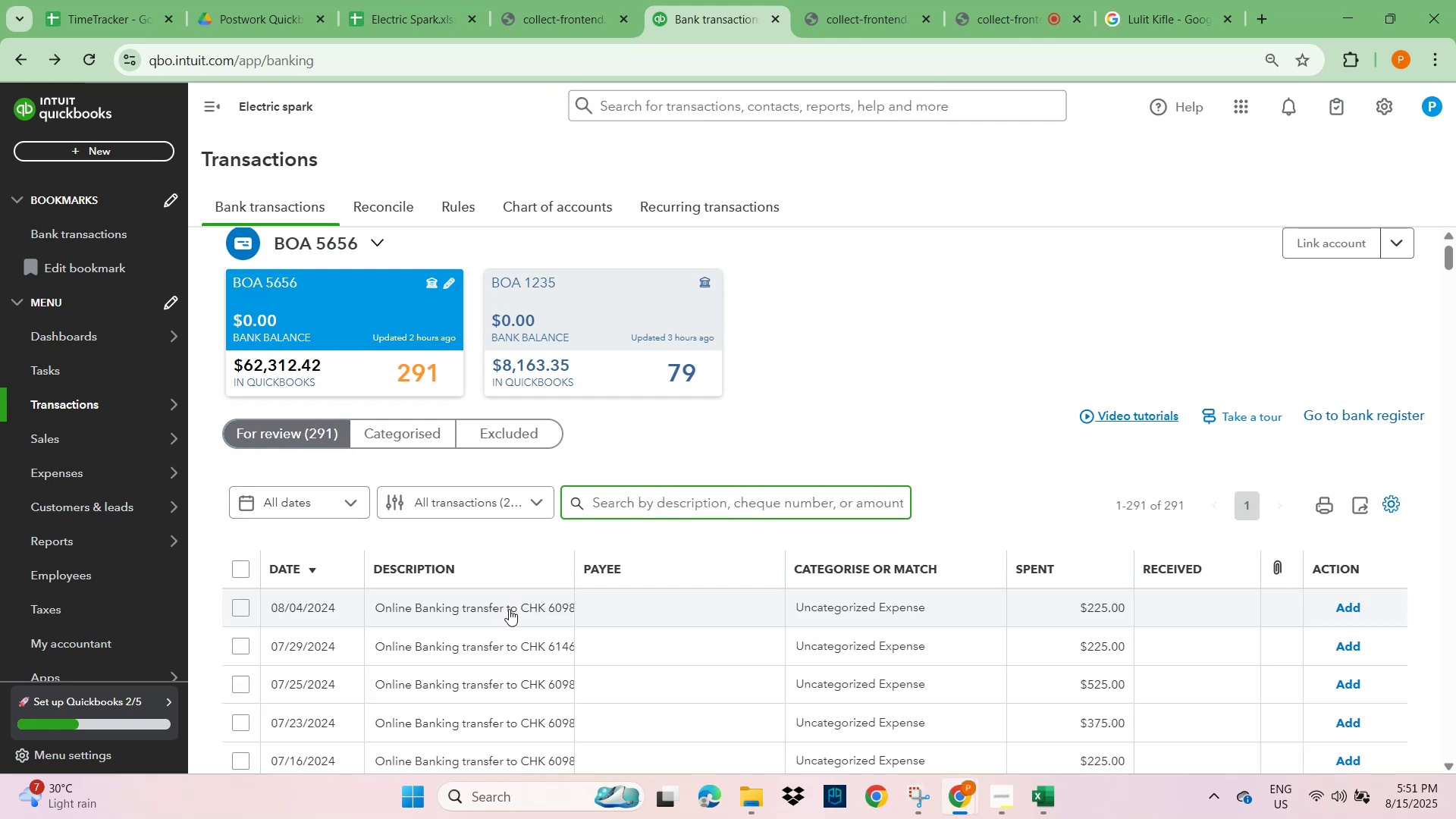 
wait(5.14)
 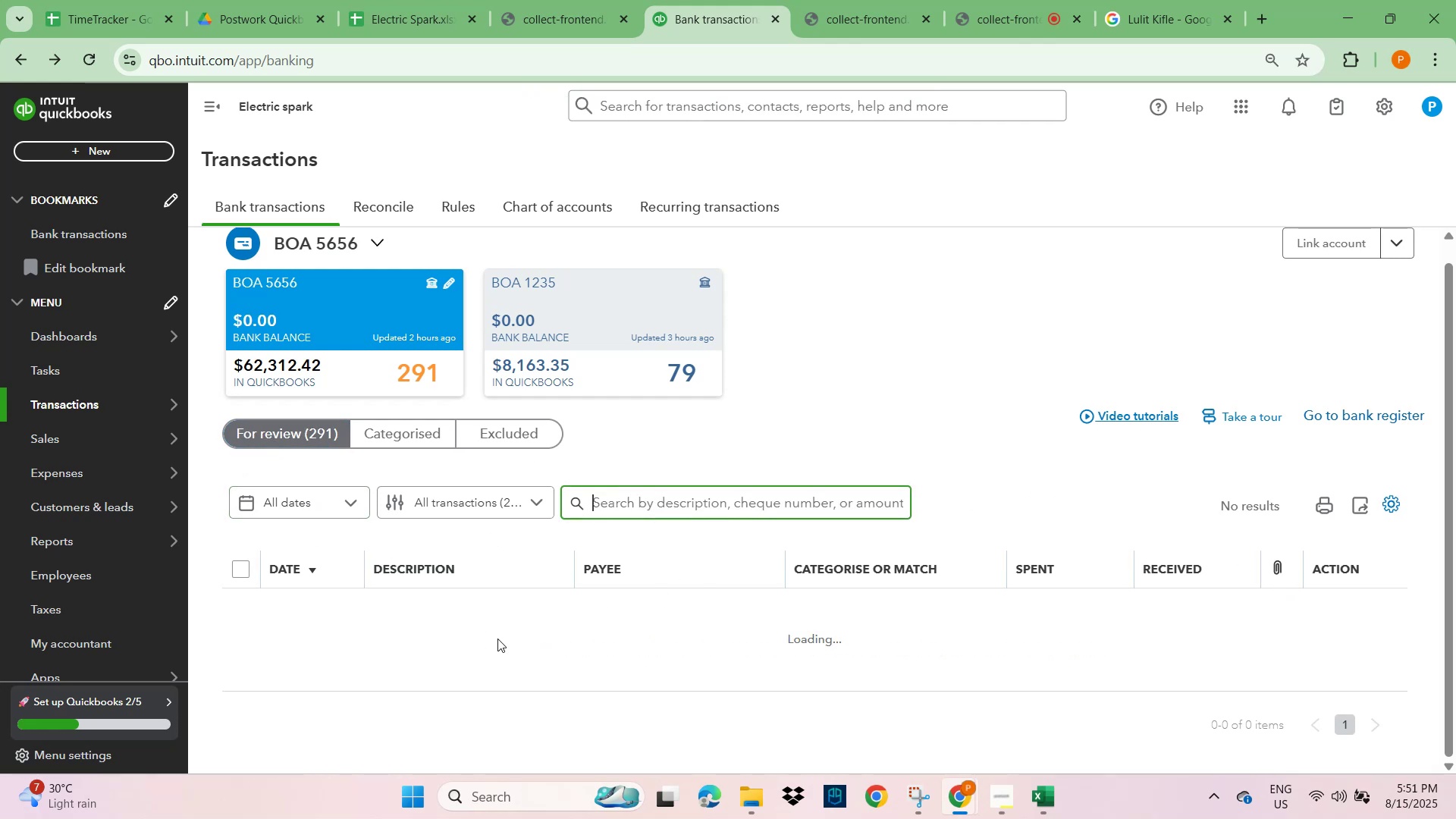 
scroll: coordinate [434, 629], scroll_direction: down, amount: 4.0
 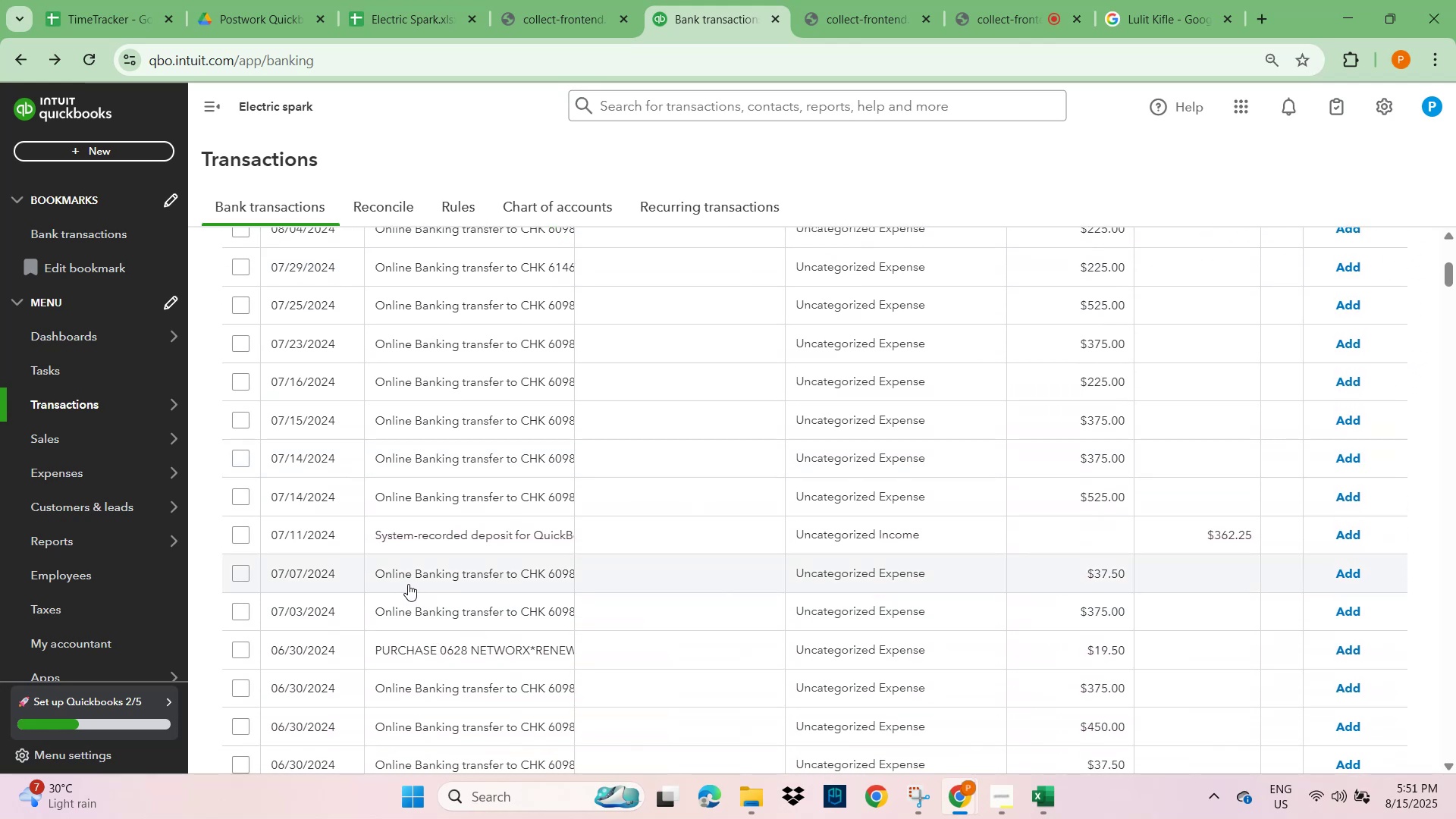 
scroll: coordinate [473, 475], scroll_direction: up, amount: 2.0
 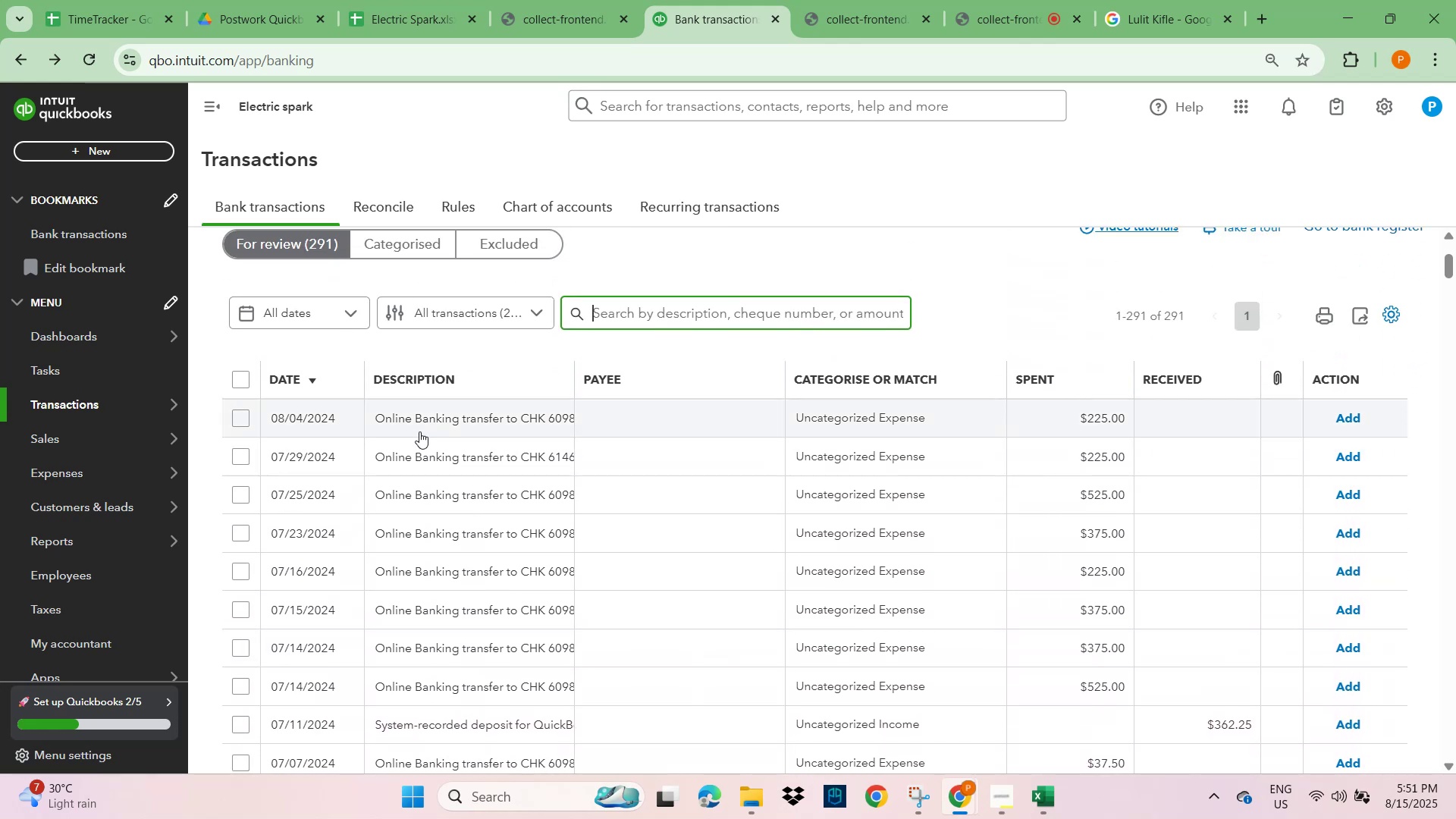 
left_click([419, 417])
 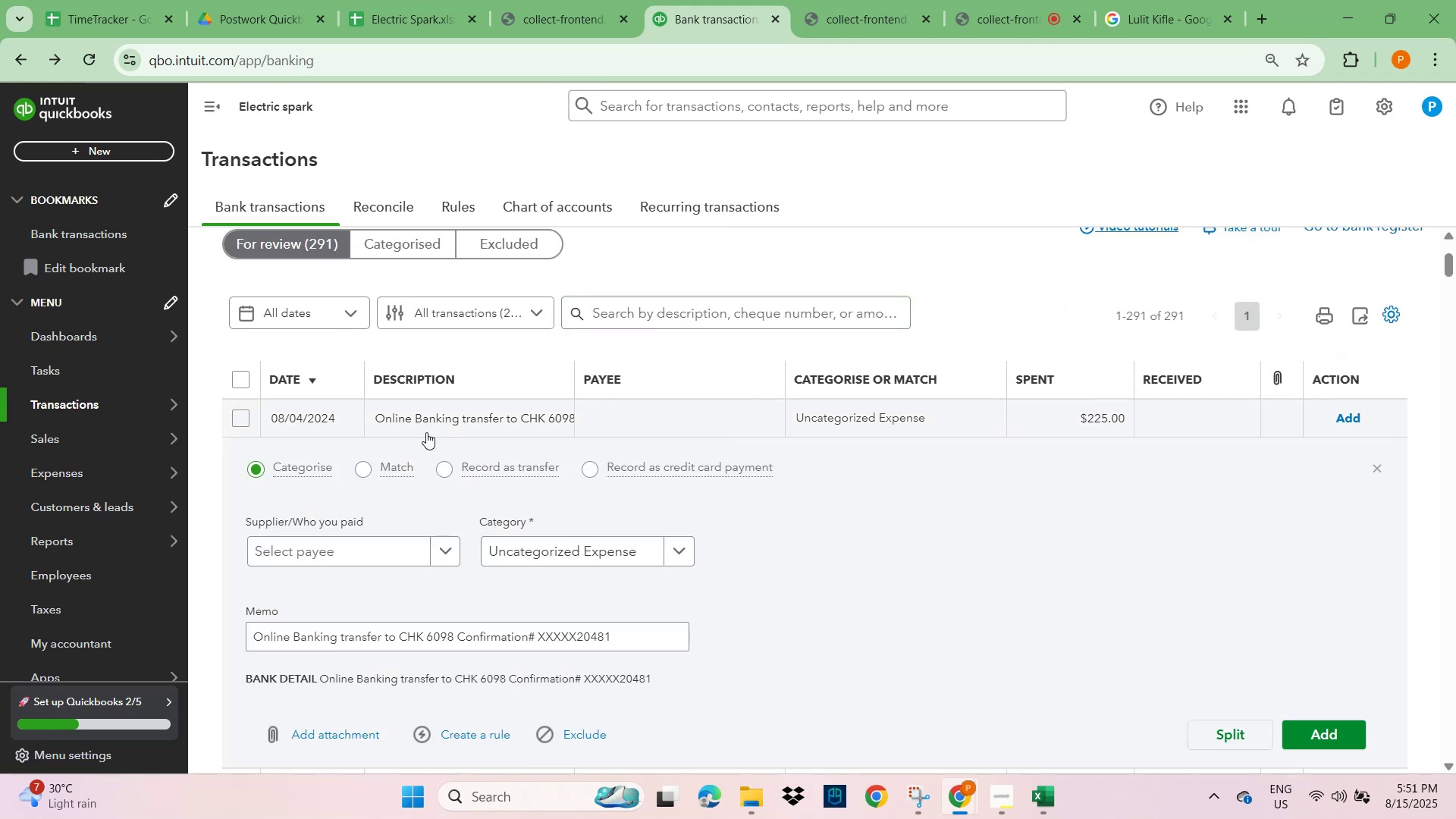 
left_click([447, 468])
 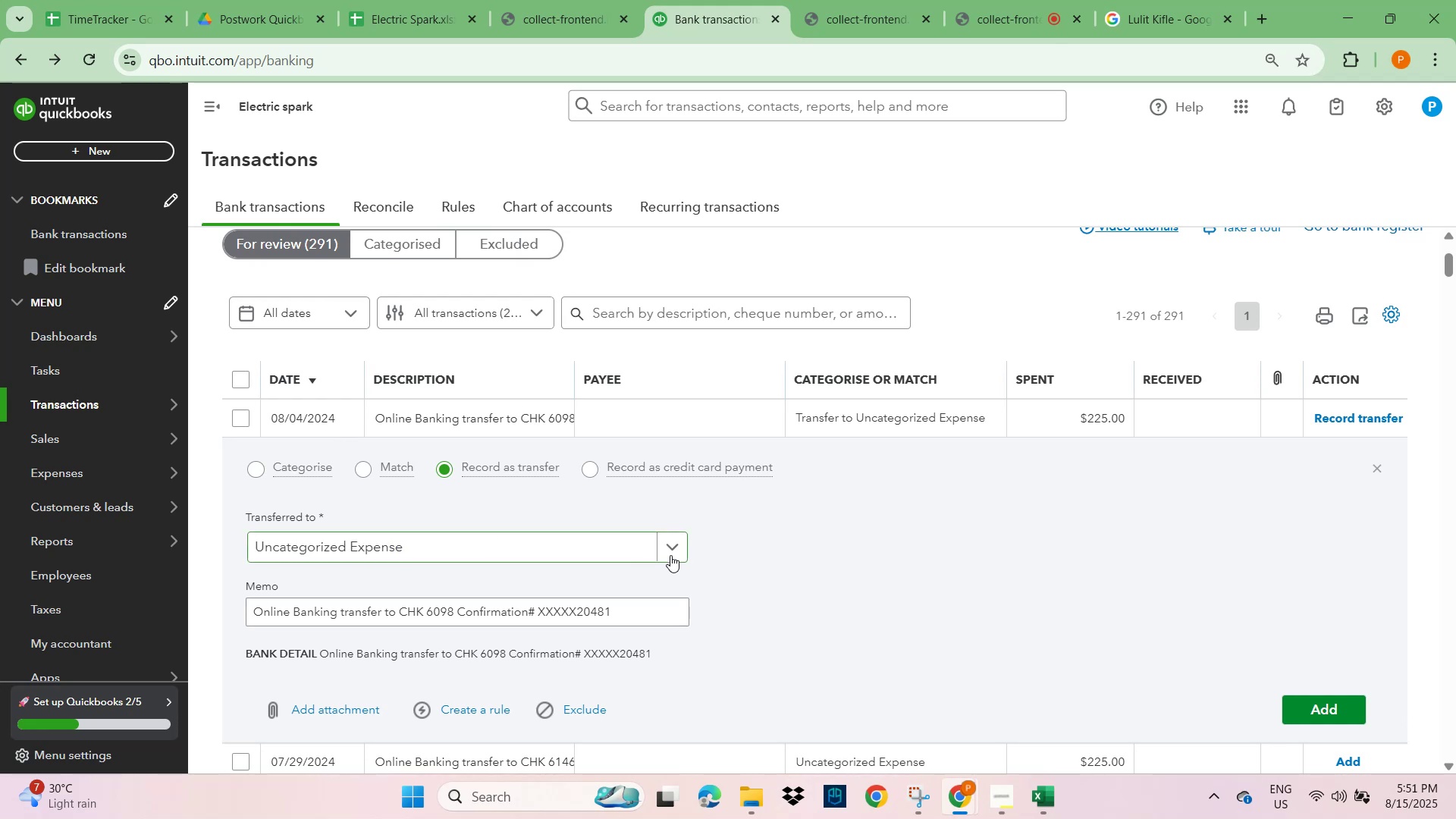 
wait(5.32)
 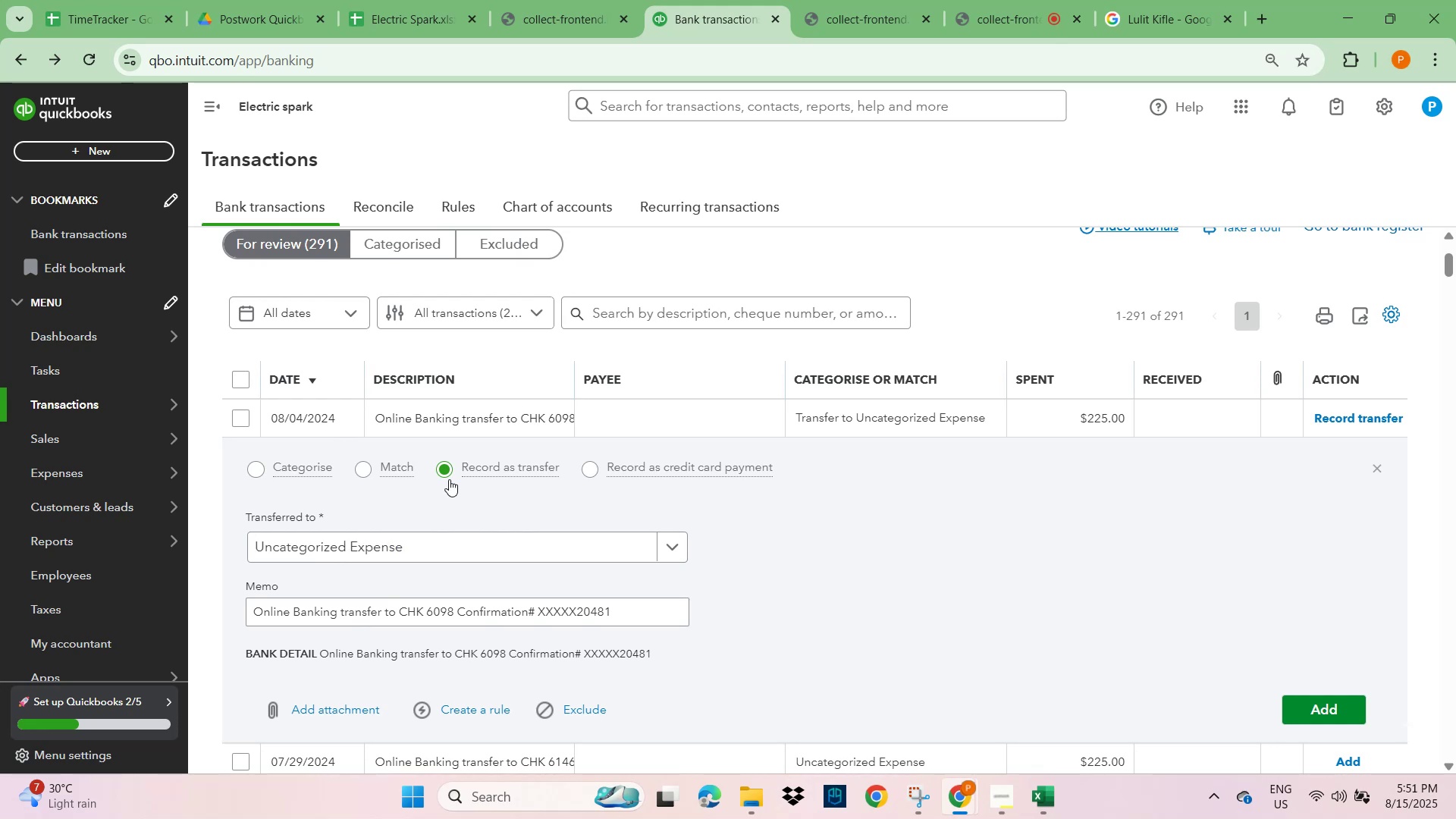 
left_click([670, 555])
 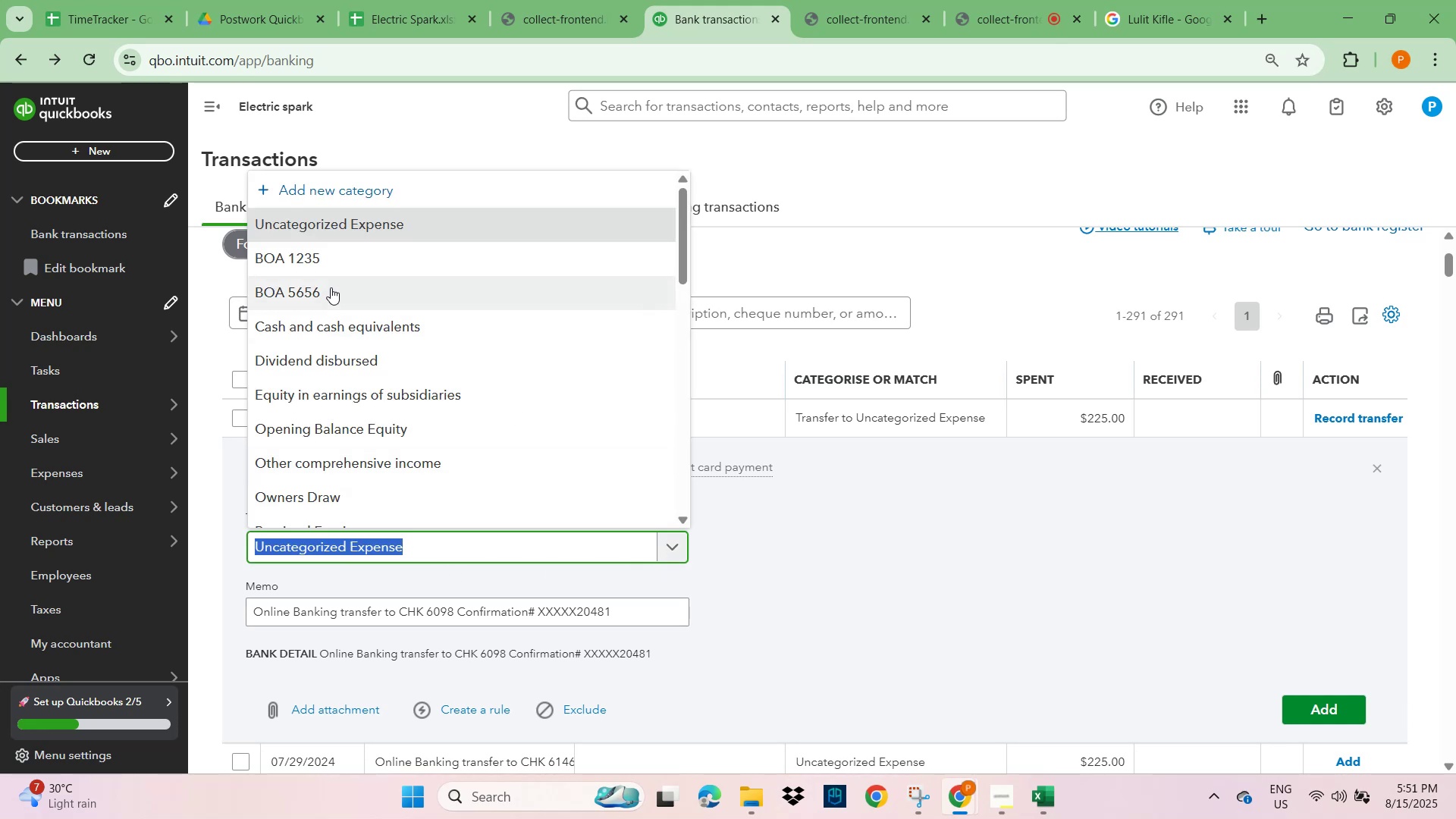 
left_click([897, 548])
 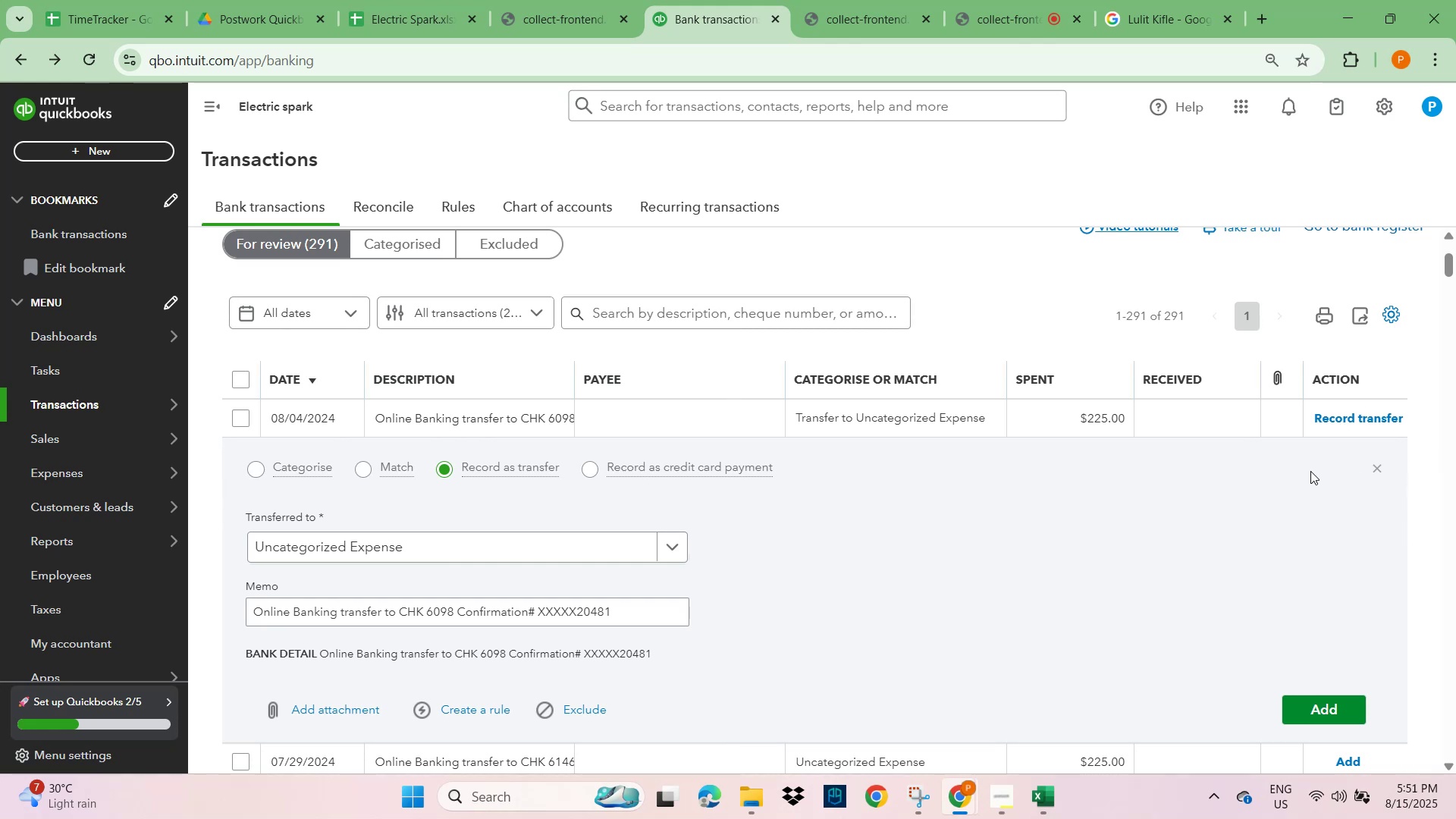 
scroll: coordinate [294, 350], scroll_direction: up, amount: 2.0
 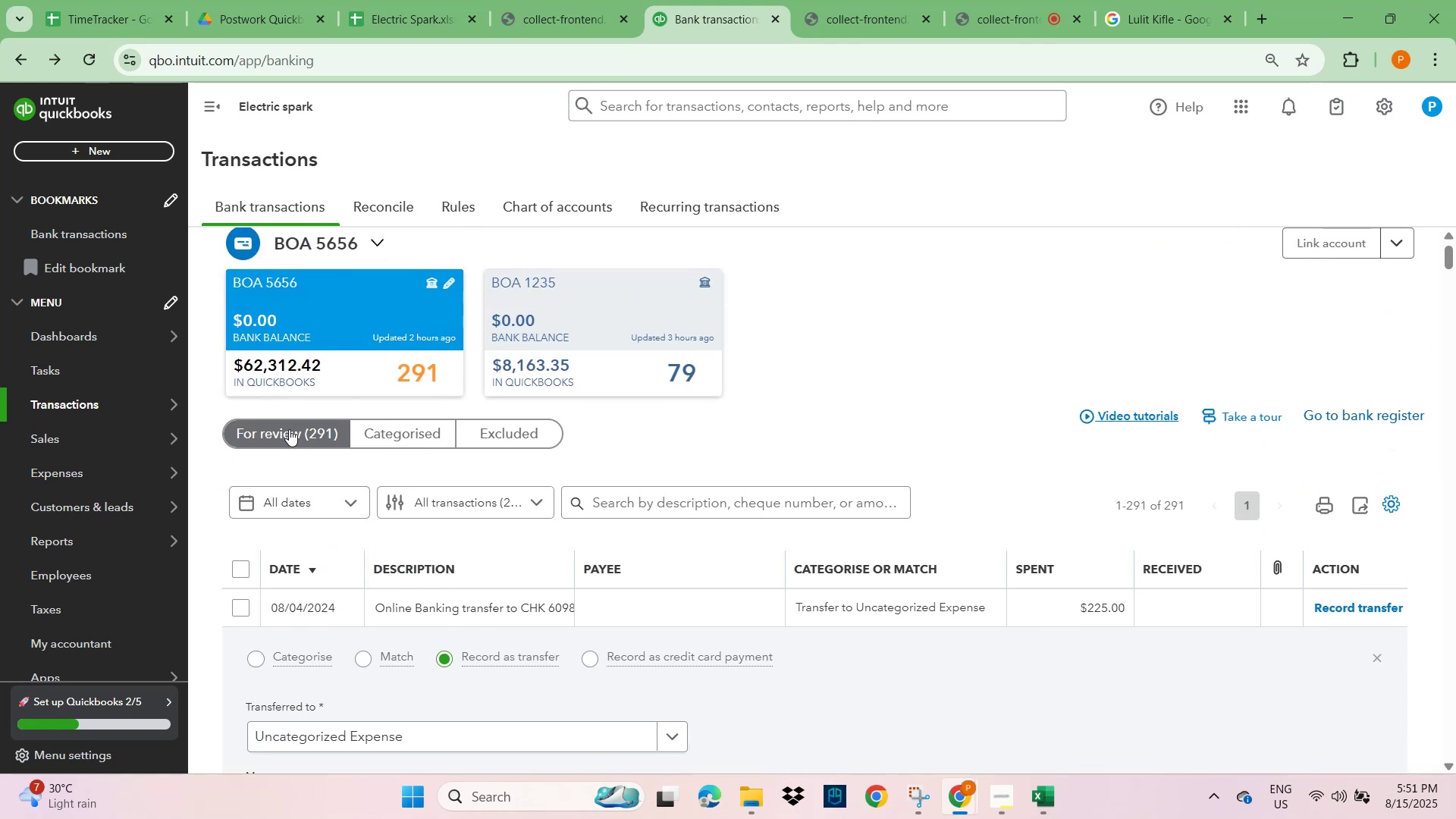 
left_click([332, 321])
 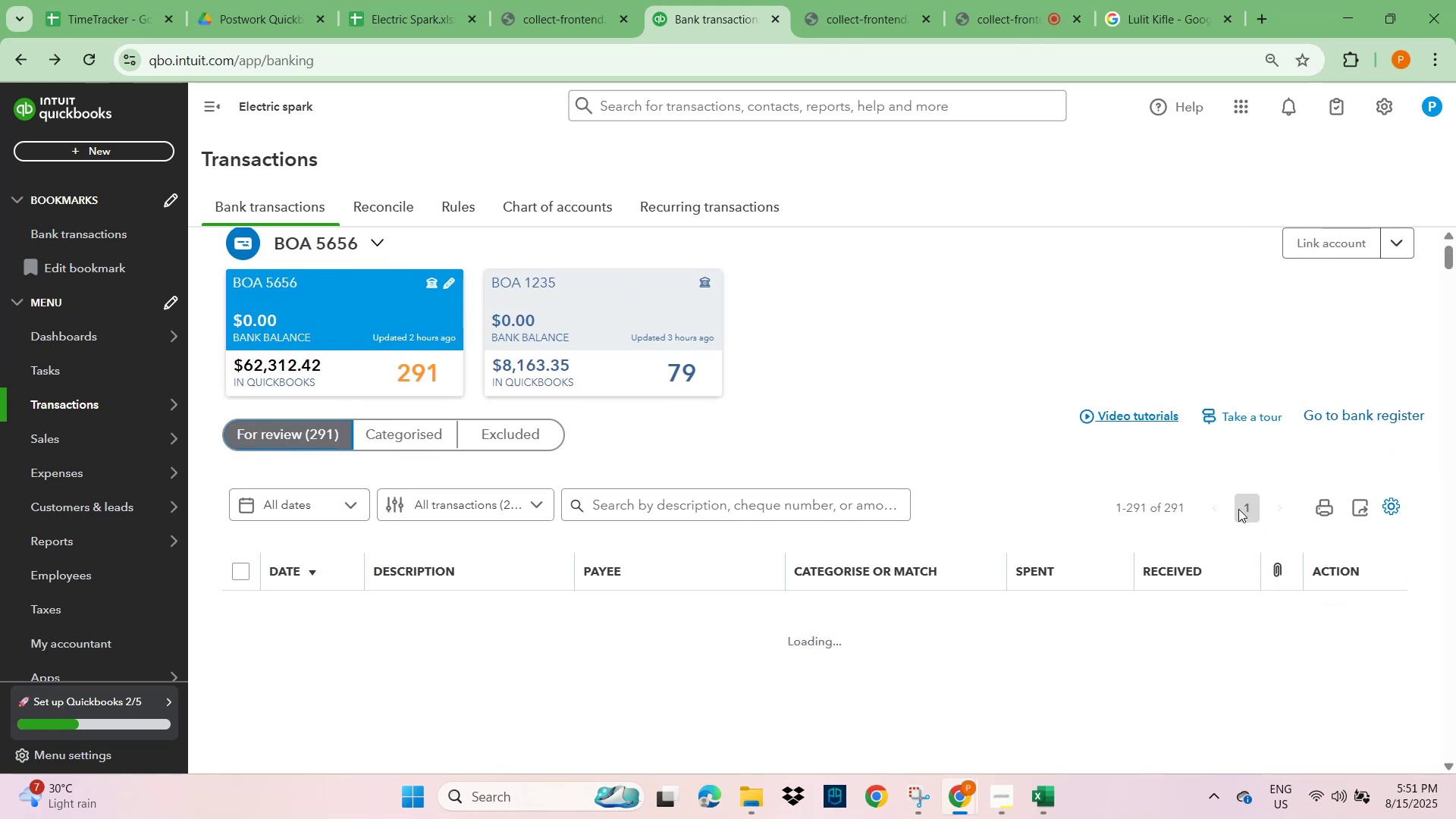 
wait(8.34)
 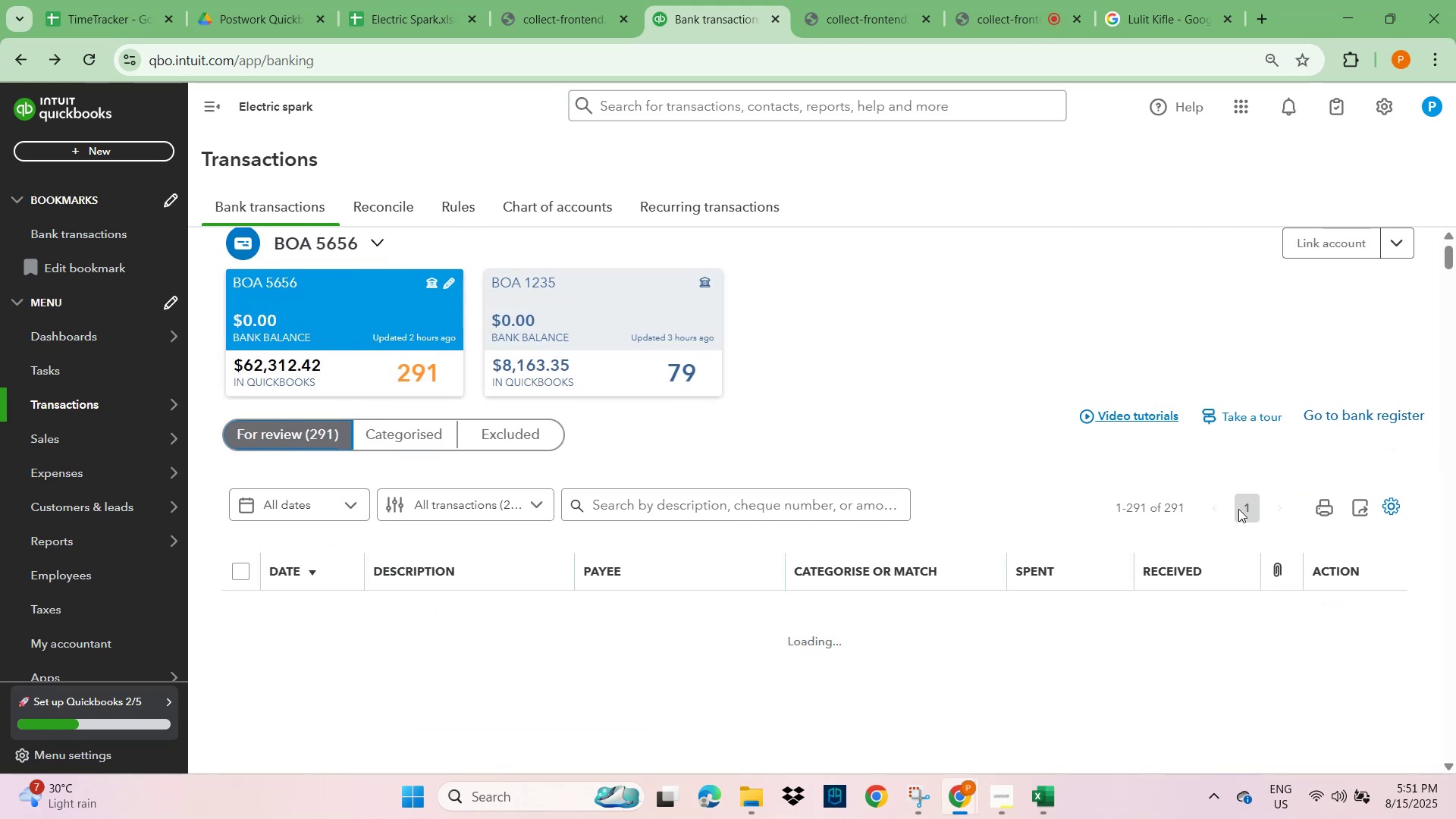 
left_click([1014, 13])
 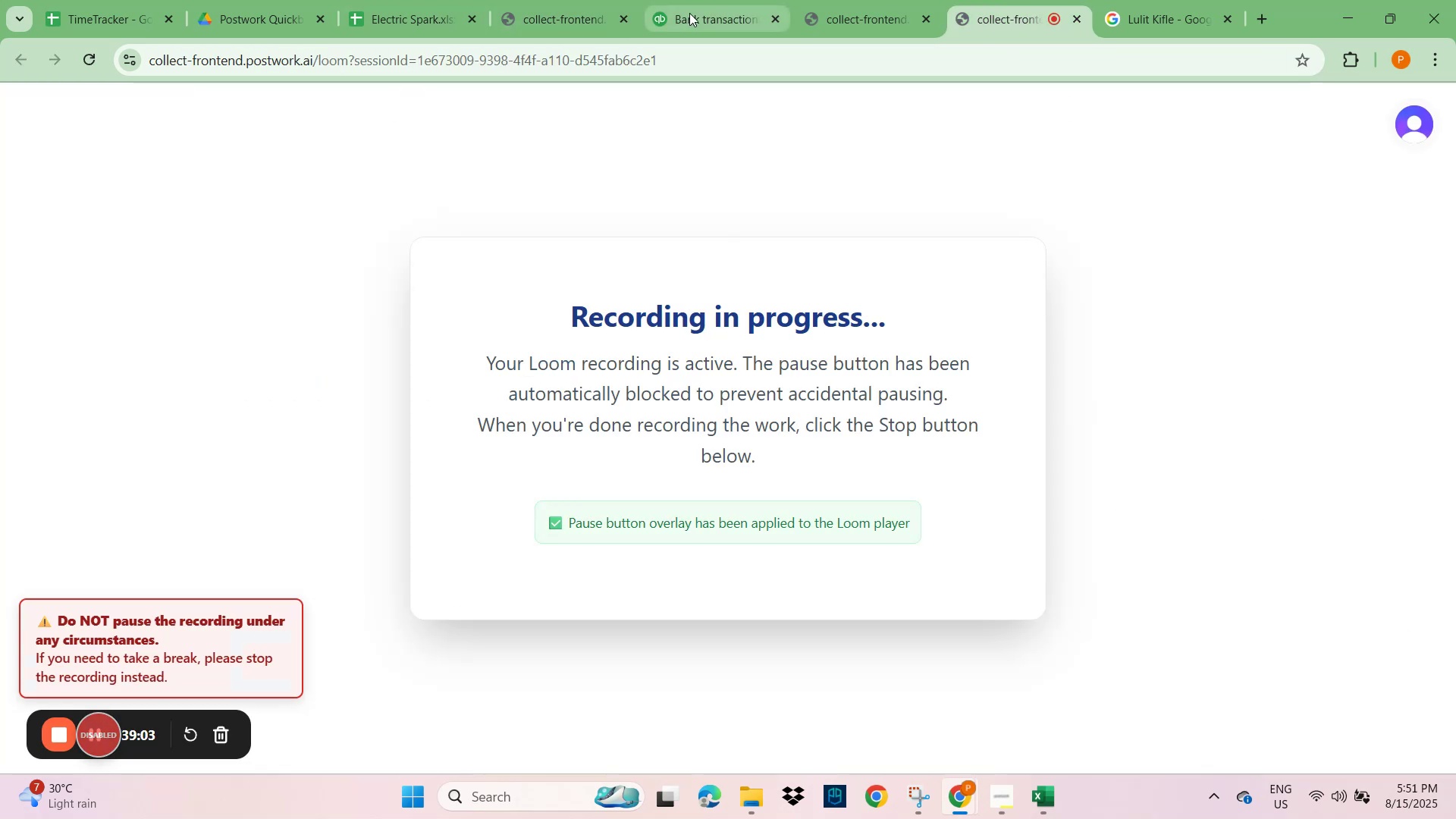 
left_click([690, 13])
 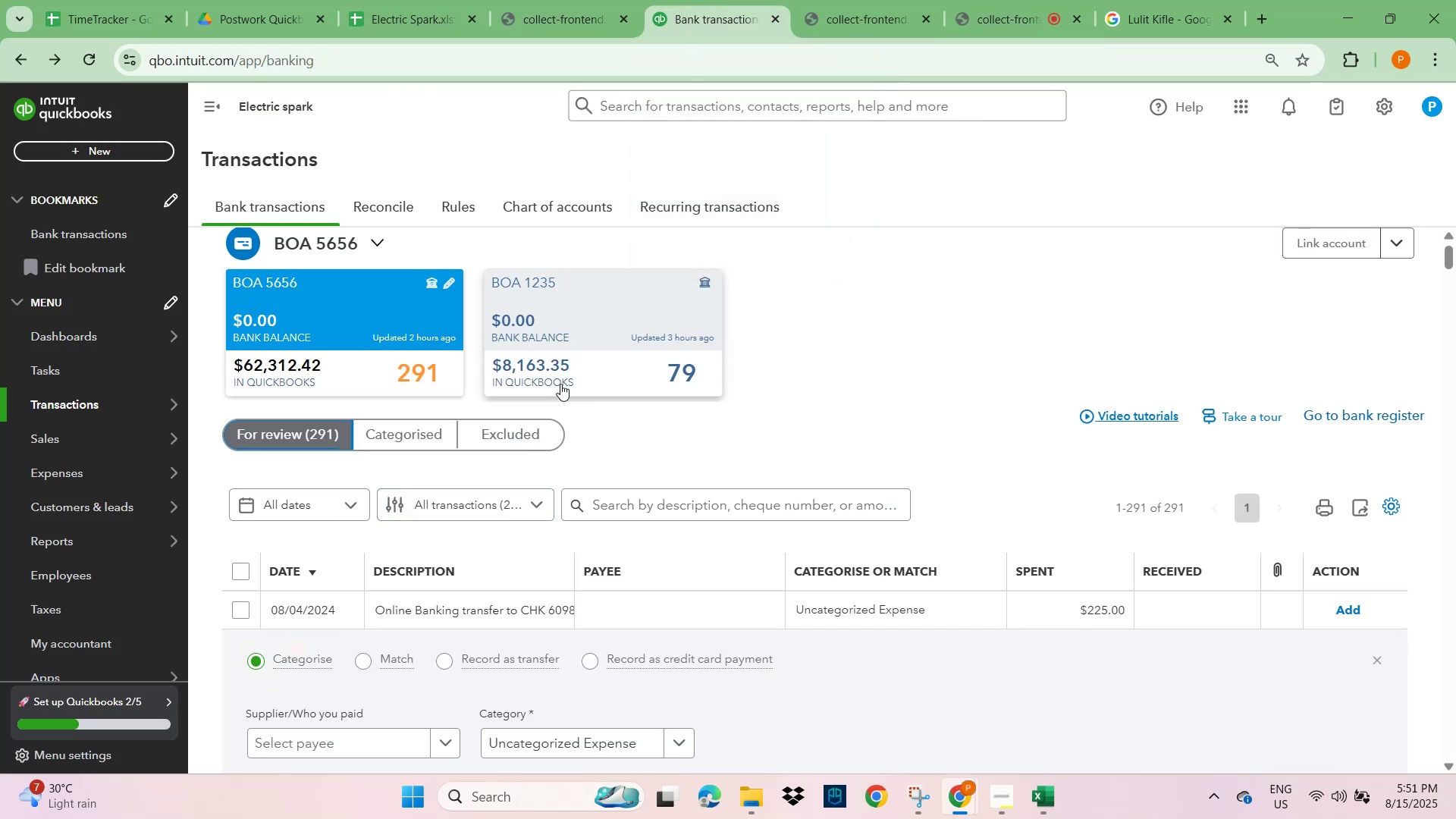 
scroll: coordinate [539, 515], scroll_direction: down, amount: 2.0
 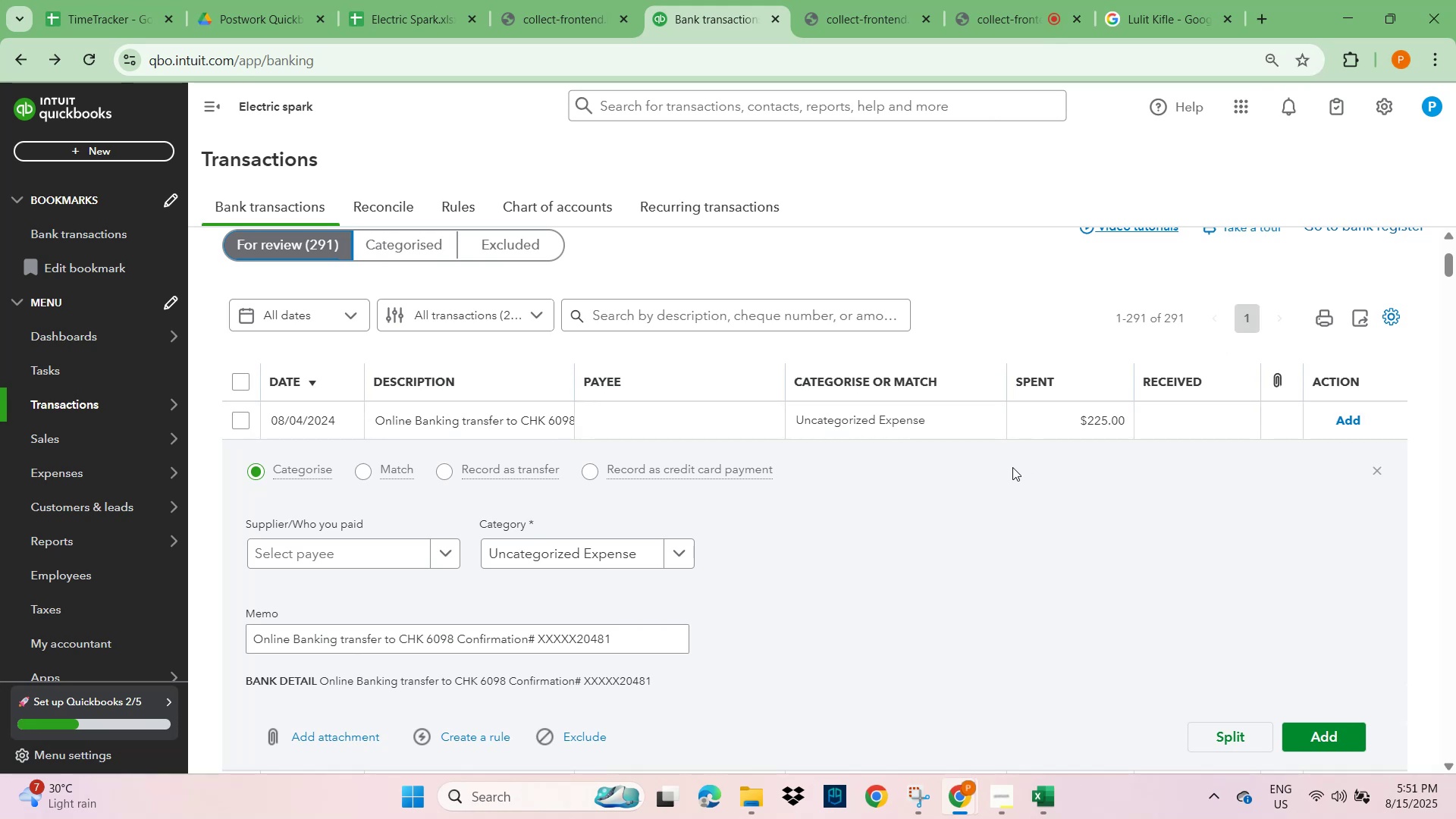 
scroll: coordinate [707, 472], scroll_direction: up, amount: 2.0
 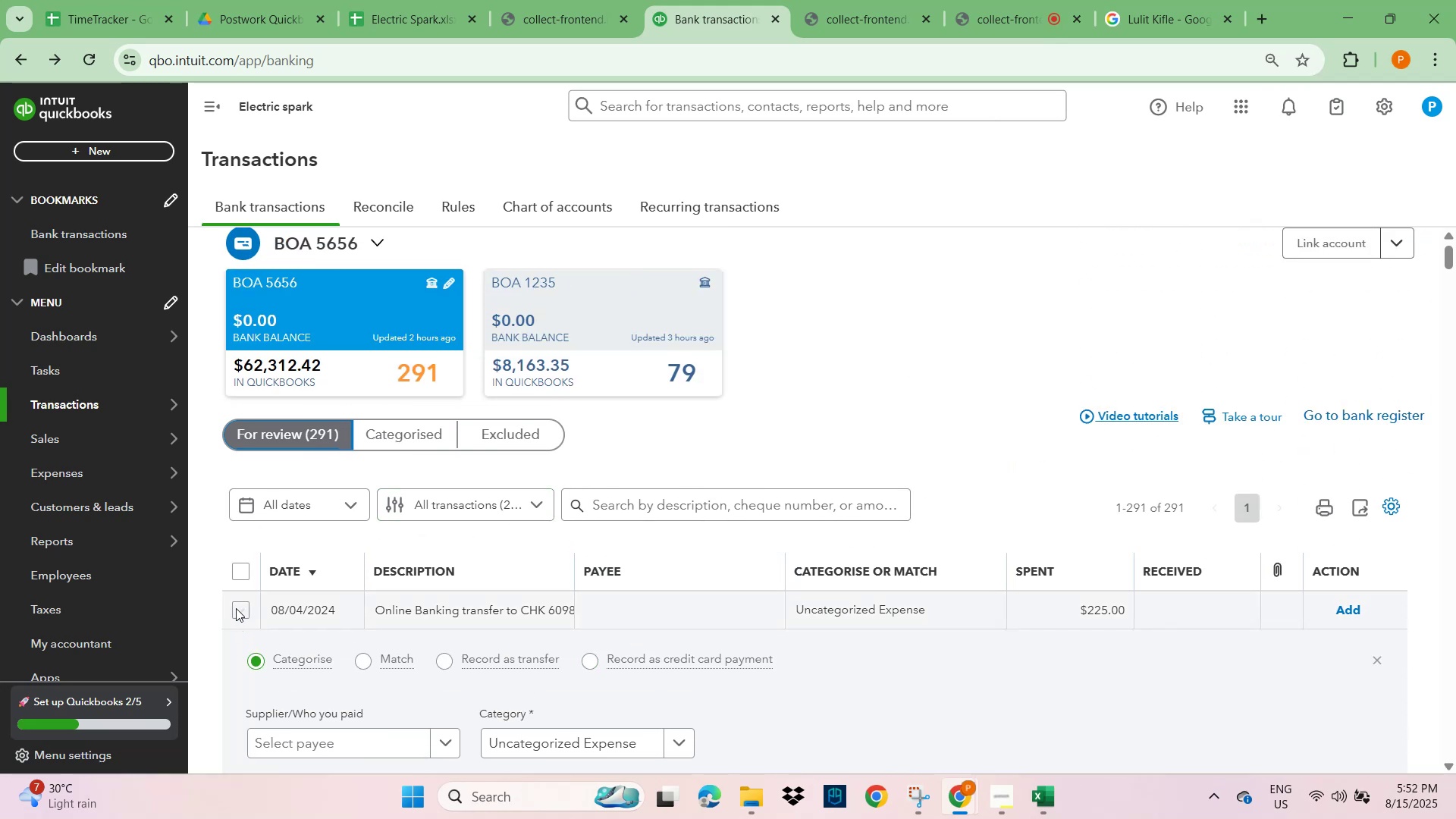 
left_click([237, 607])
 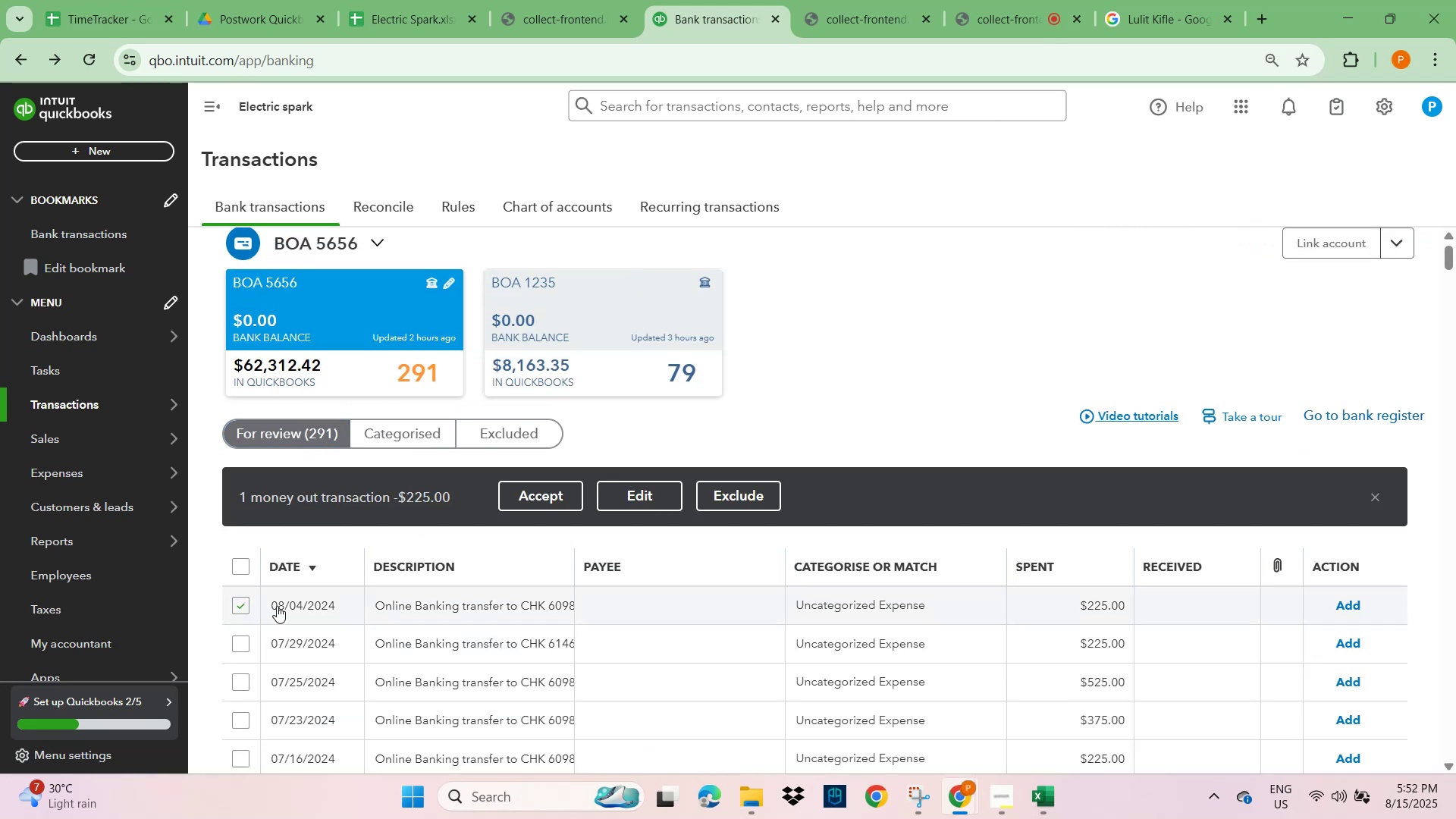 
scroll: coordinate [356, 598], scroll_direction: down, amount: 11.0
 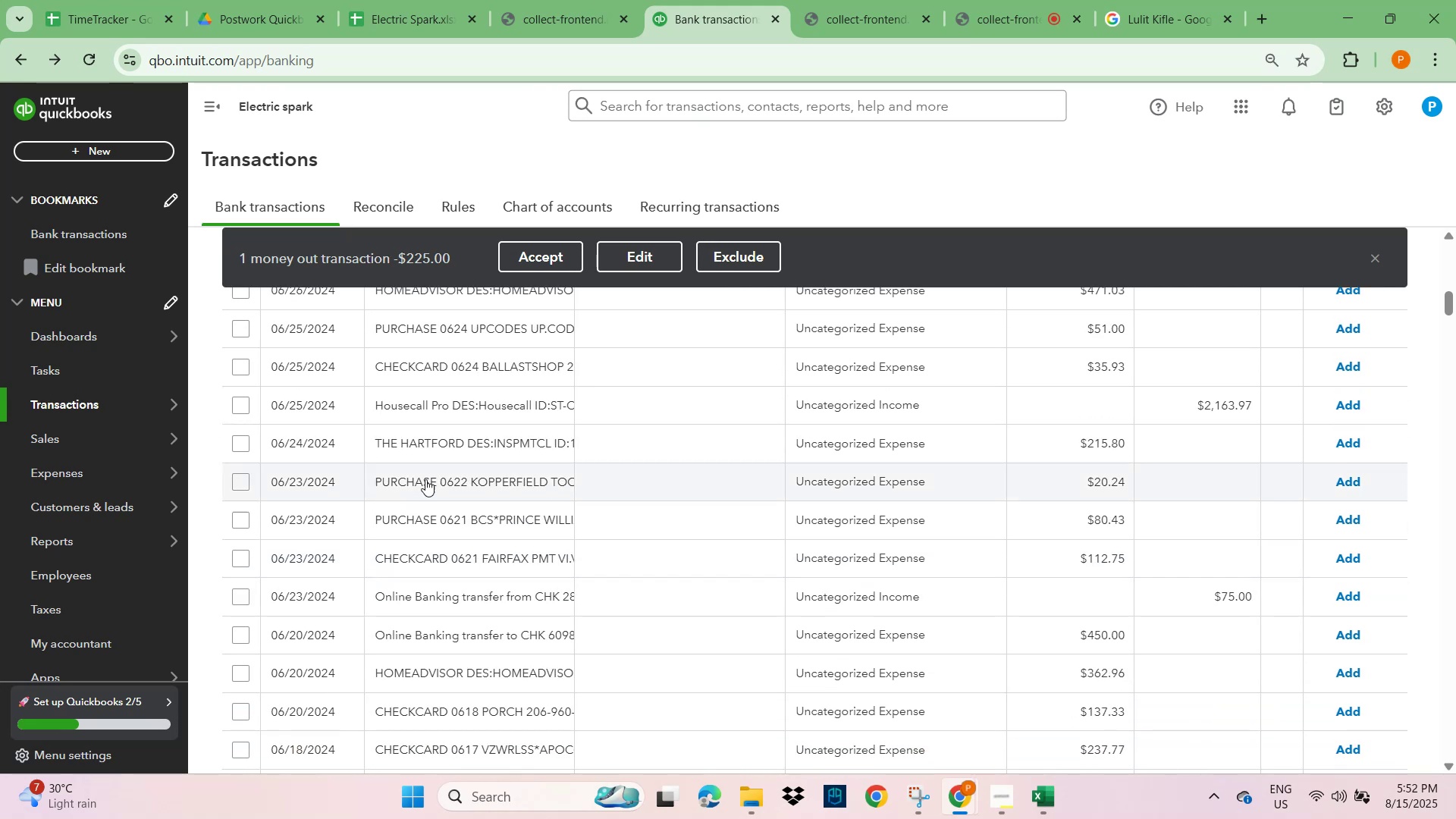 
left_click([453, 449])
 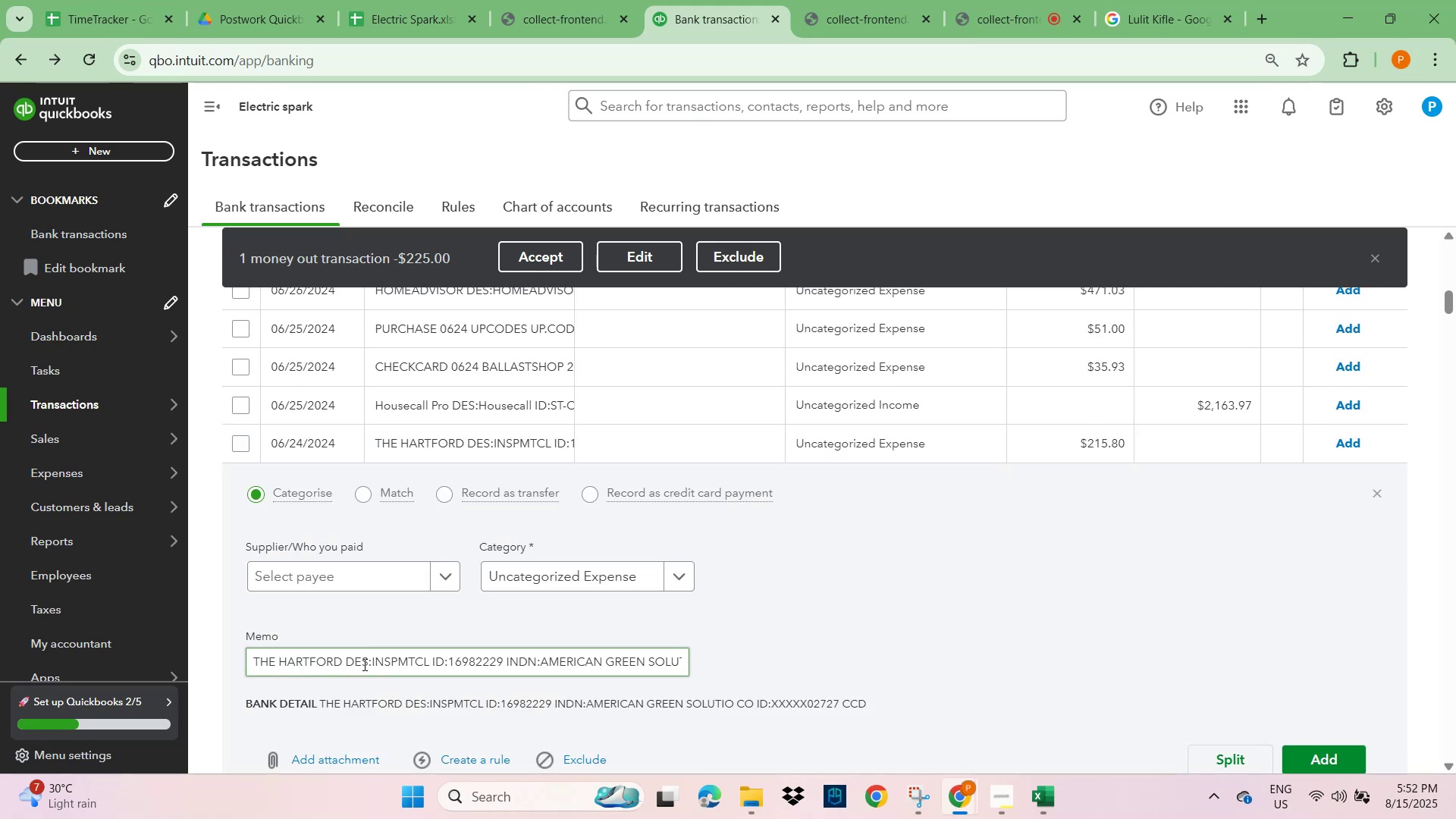 
left_click_drag(start_coordinate=[366, 665], to_coordinate=[182, 686])
 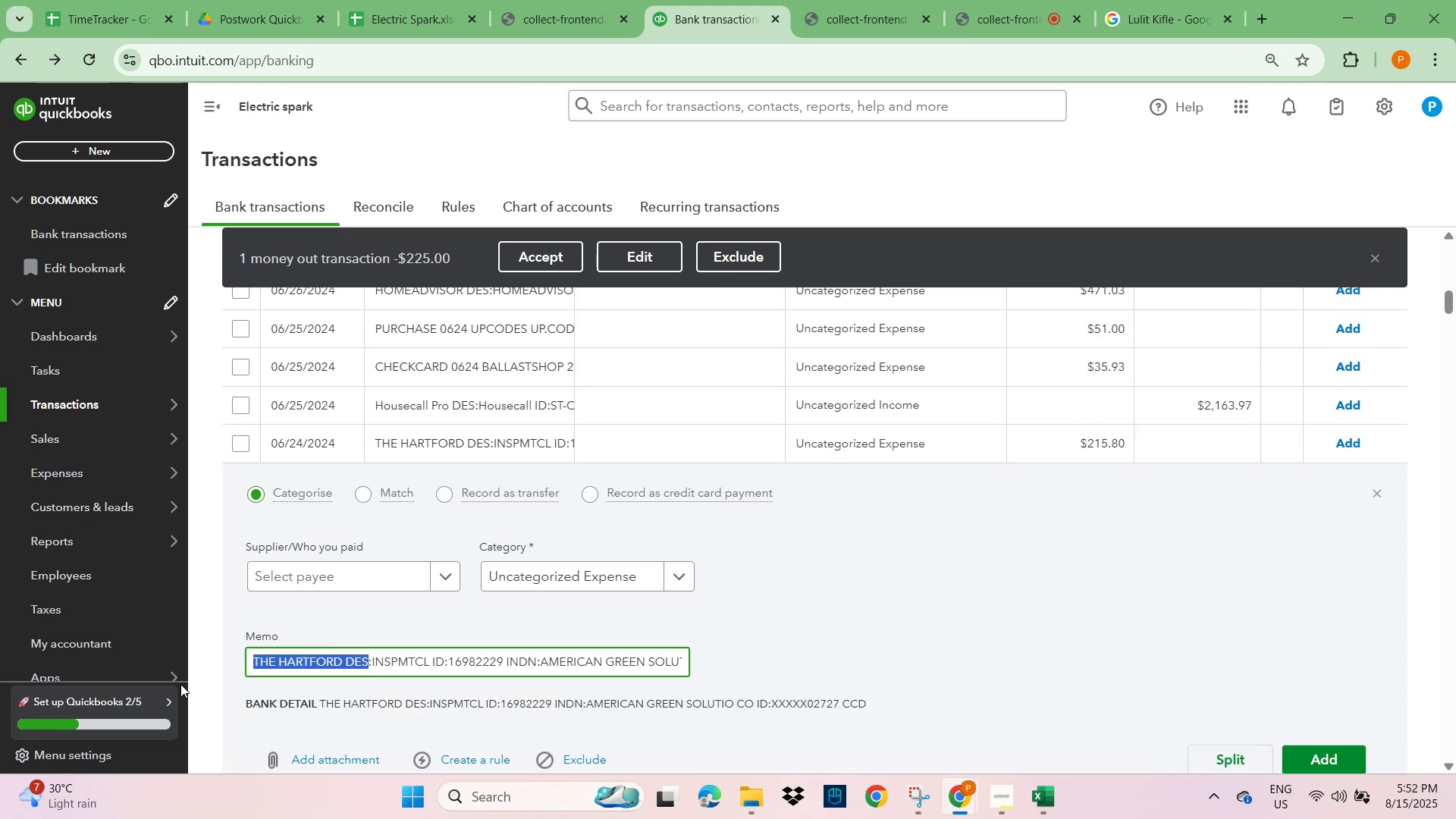 
key(Control+C)
 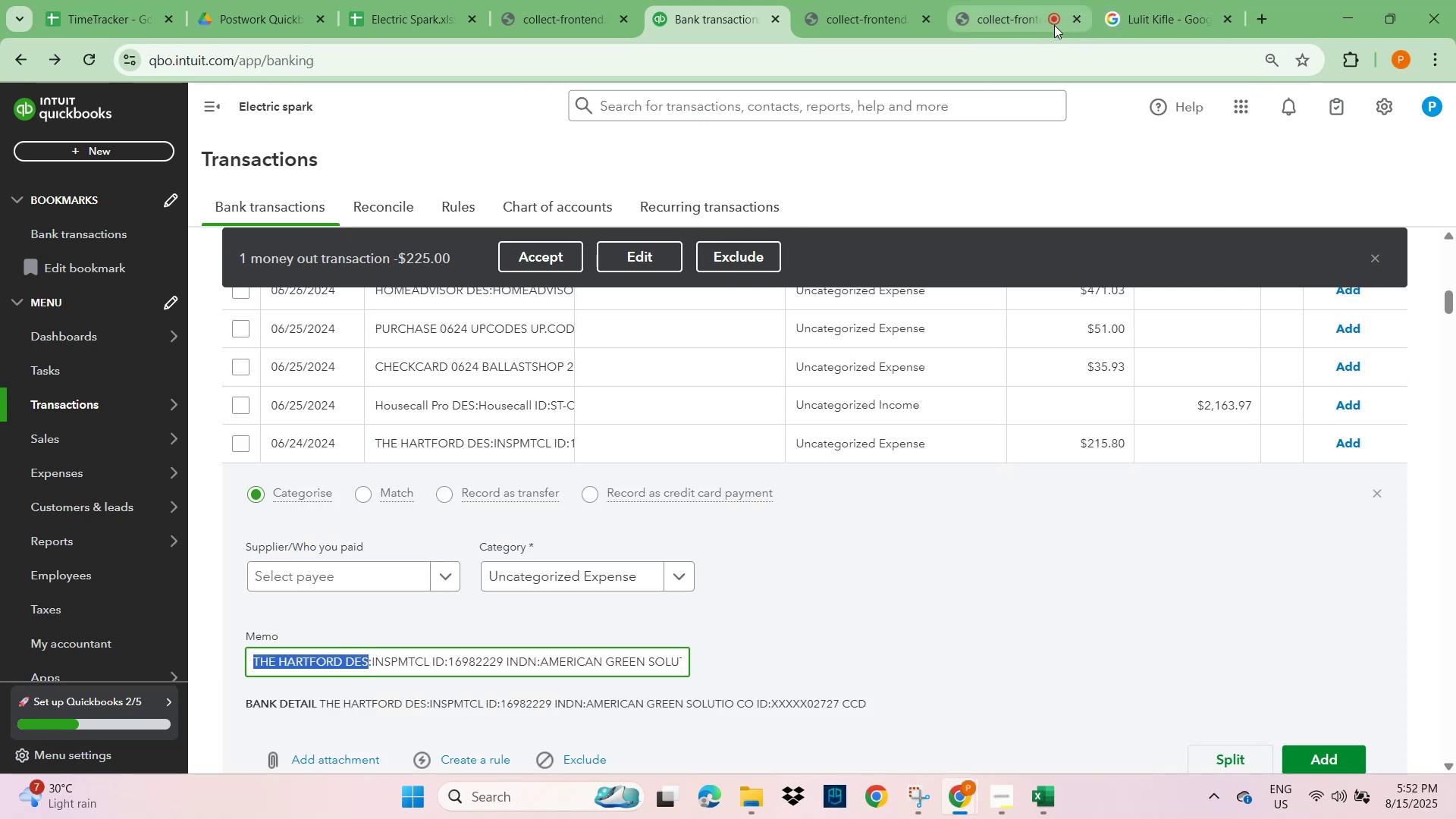 
left_click([1169, 3])
 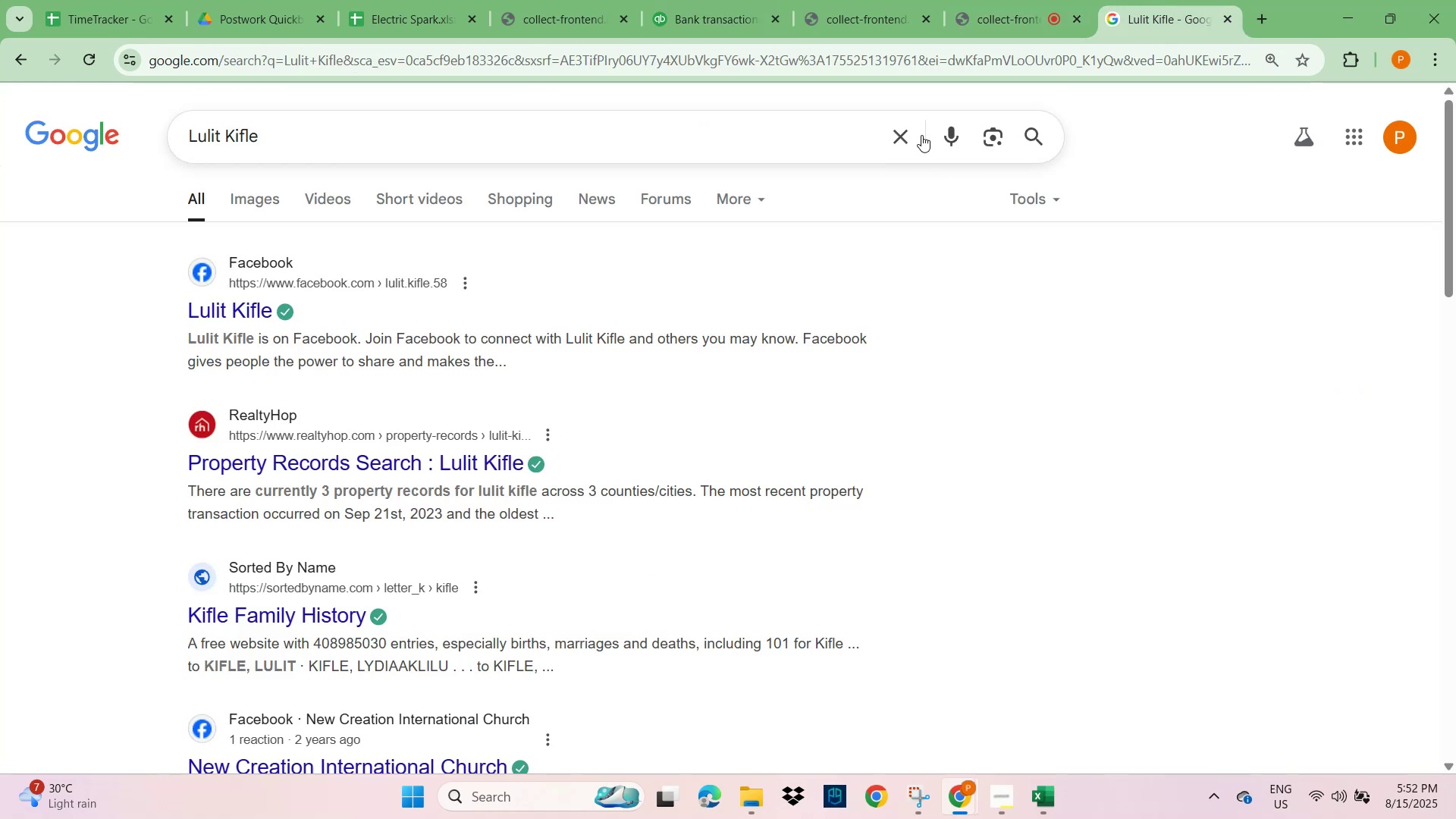 
left_click([903, 135])
 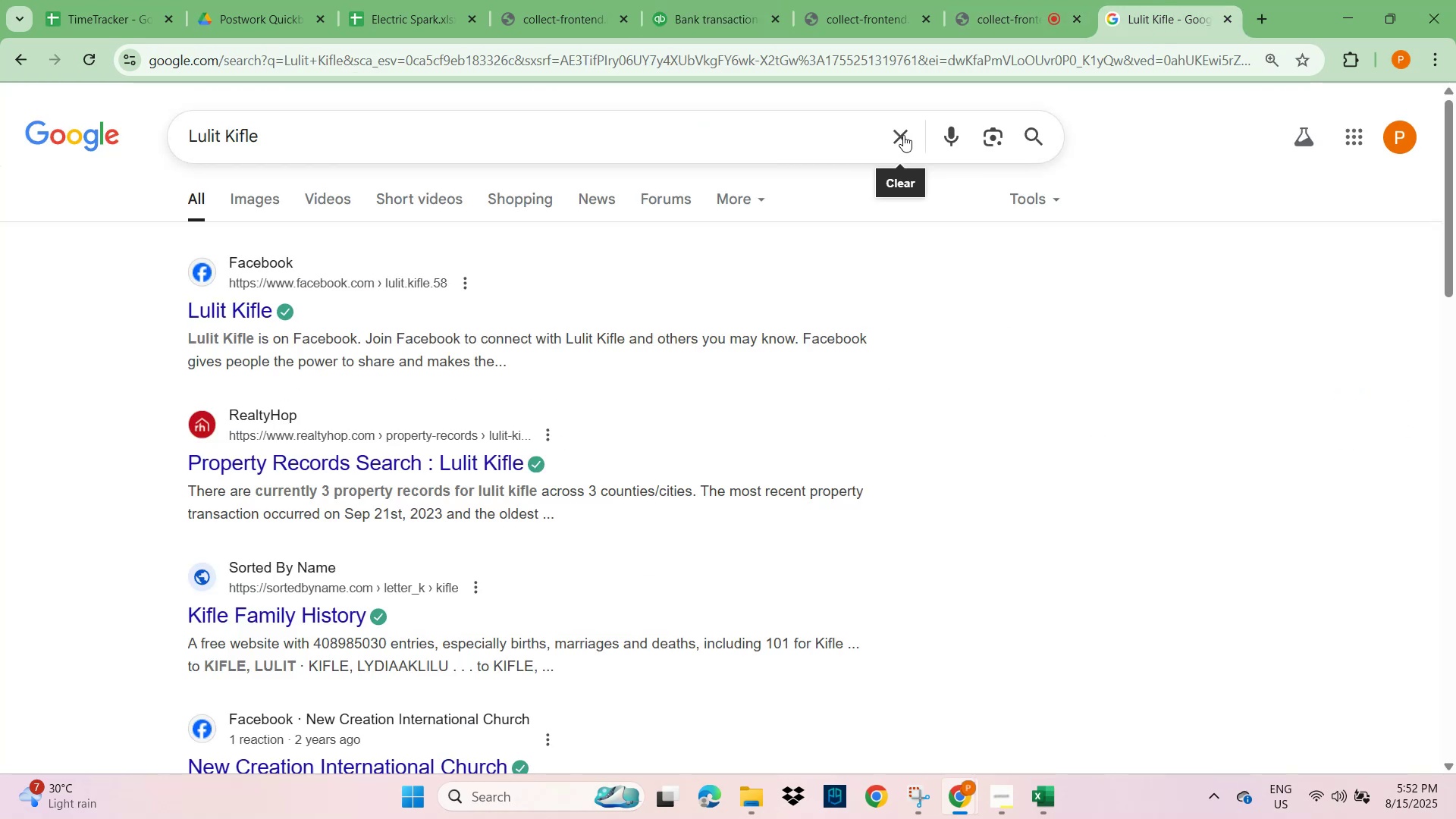 
key(Control+V)
 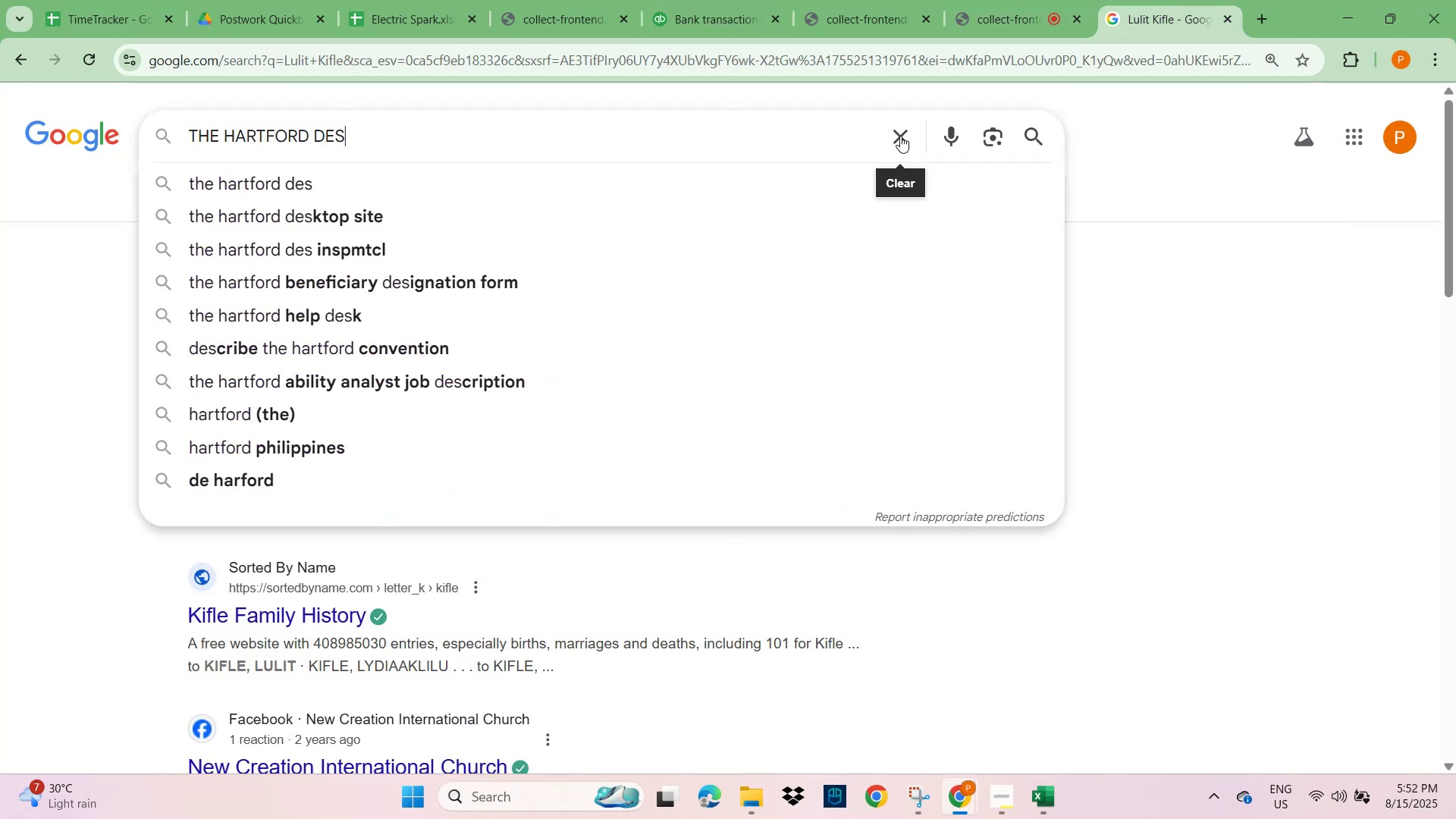 
key(NumpadEnter)
 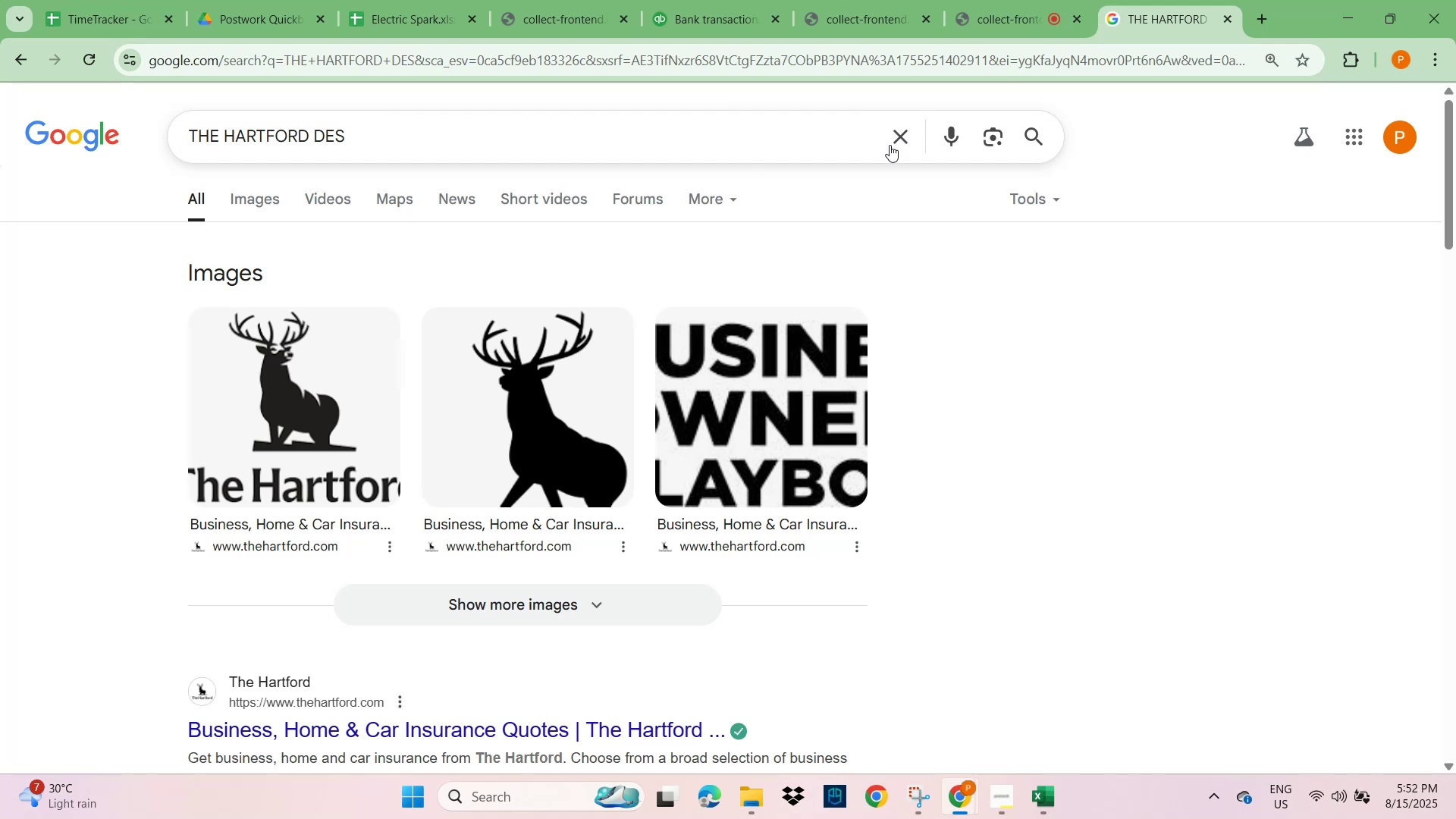 
scroll: coordinate [281, 516], scroll_direction: down, amount: 2.0
 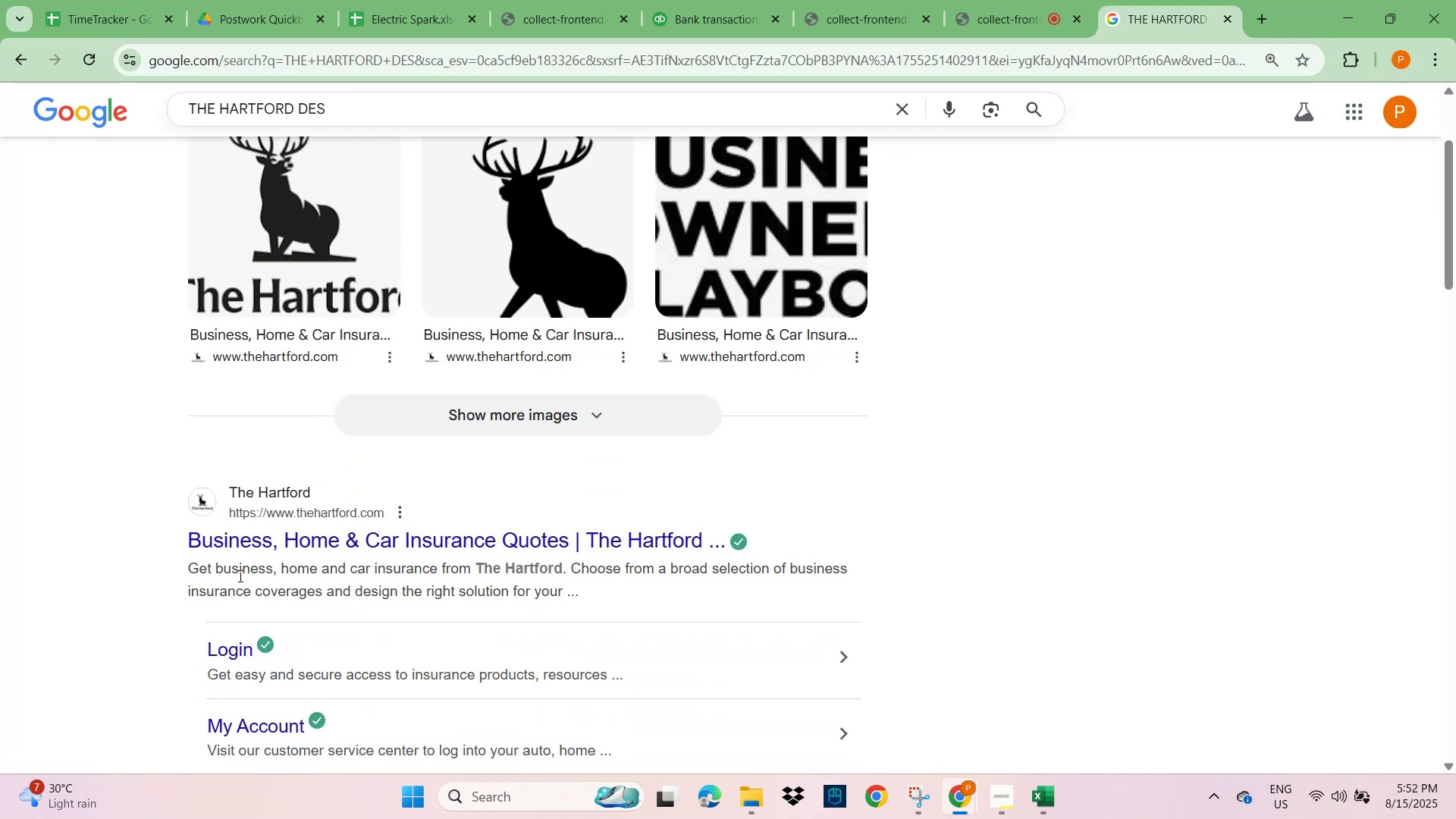 
scroll: coordinate [318, 466], scroll_direction: up, amount: 3.0
 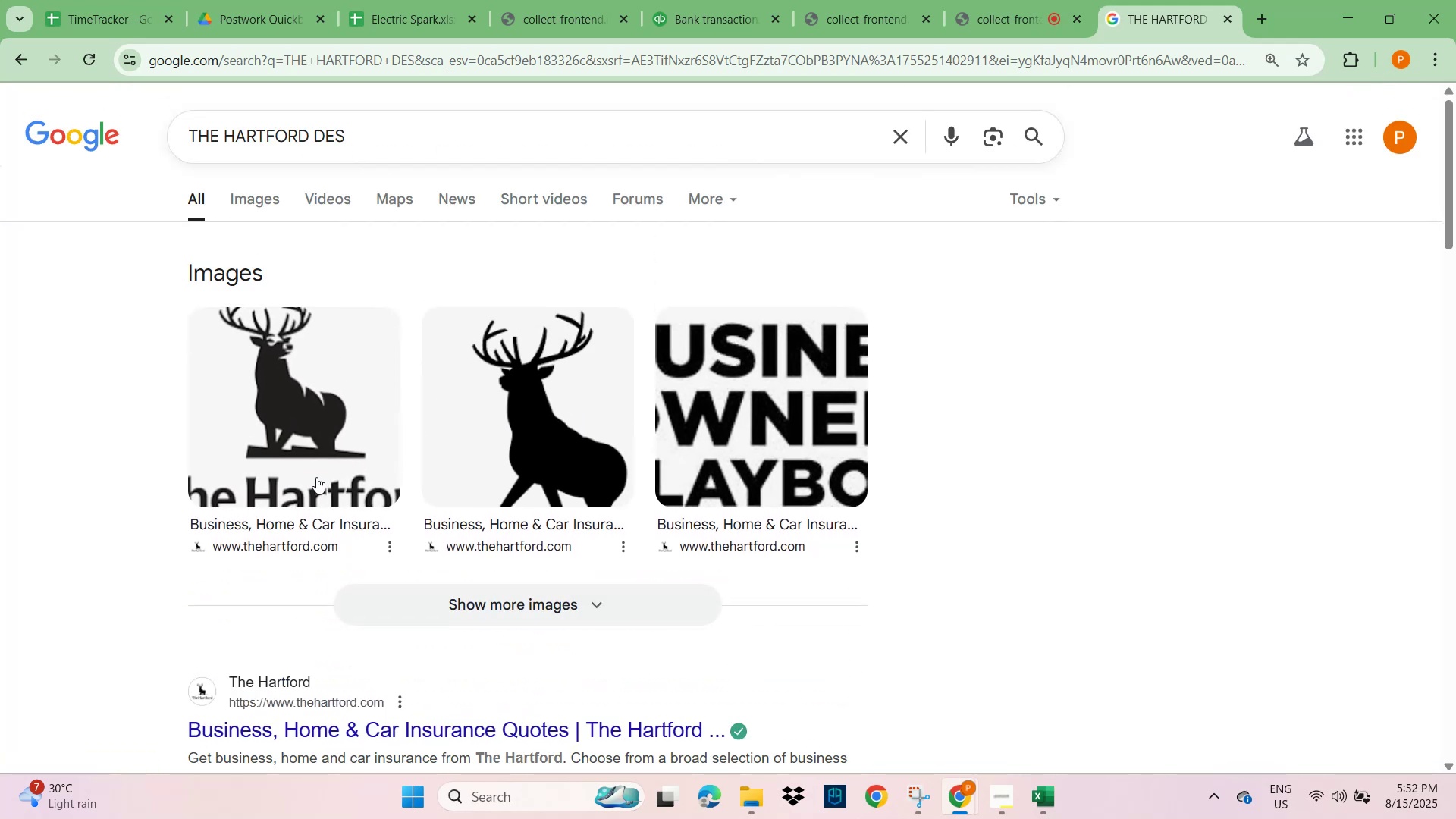 
scroll: coordinate [308, 635], scroll_direction: down, amount: 8.0
 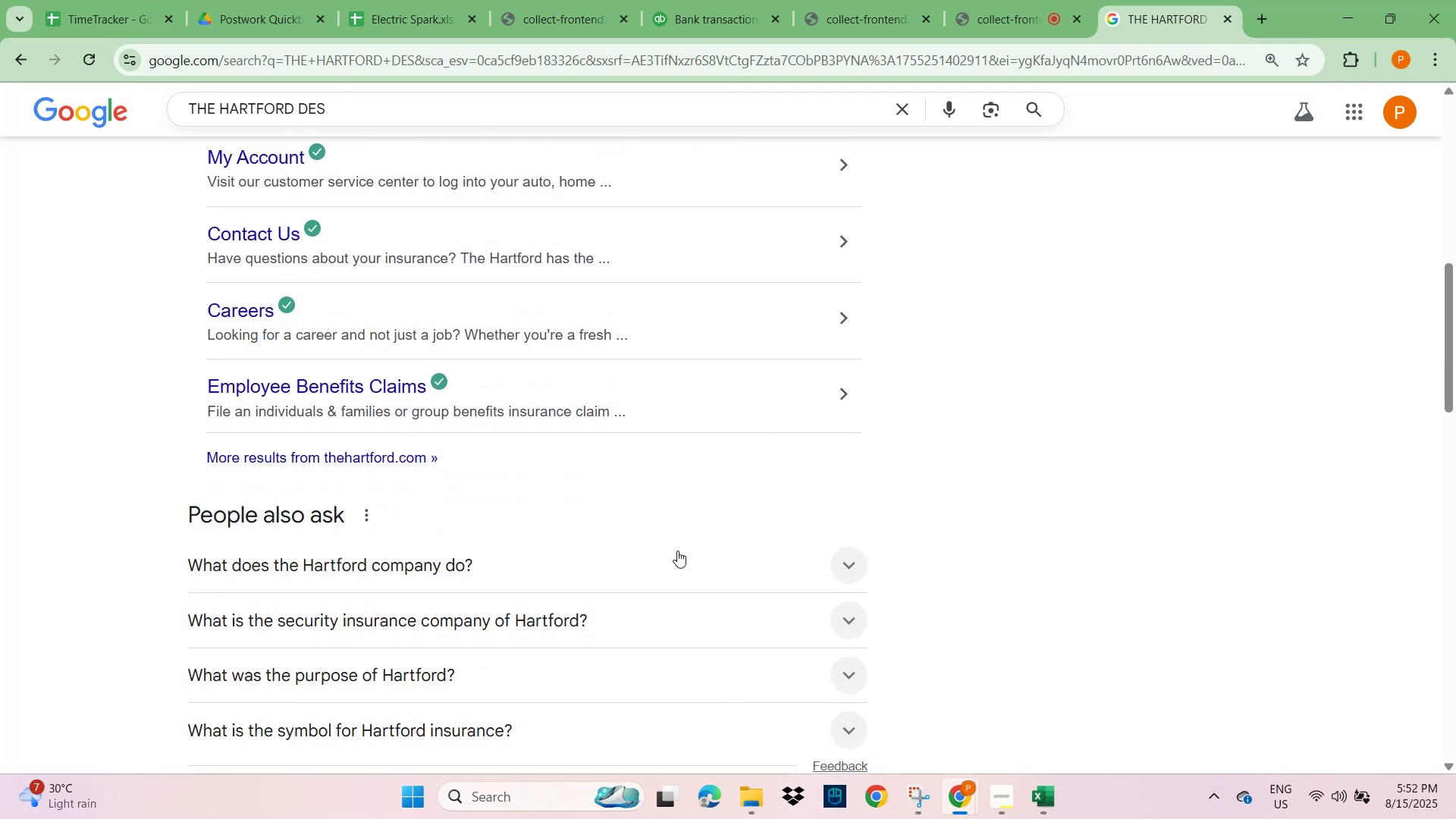 
left_click([839, 560])
 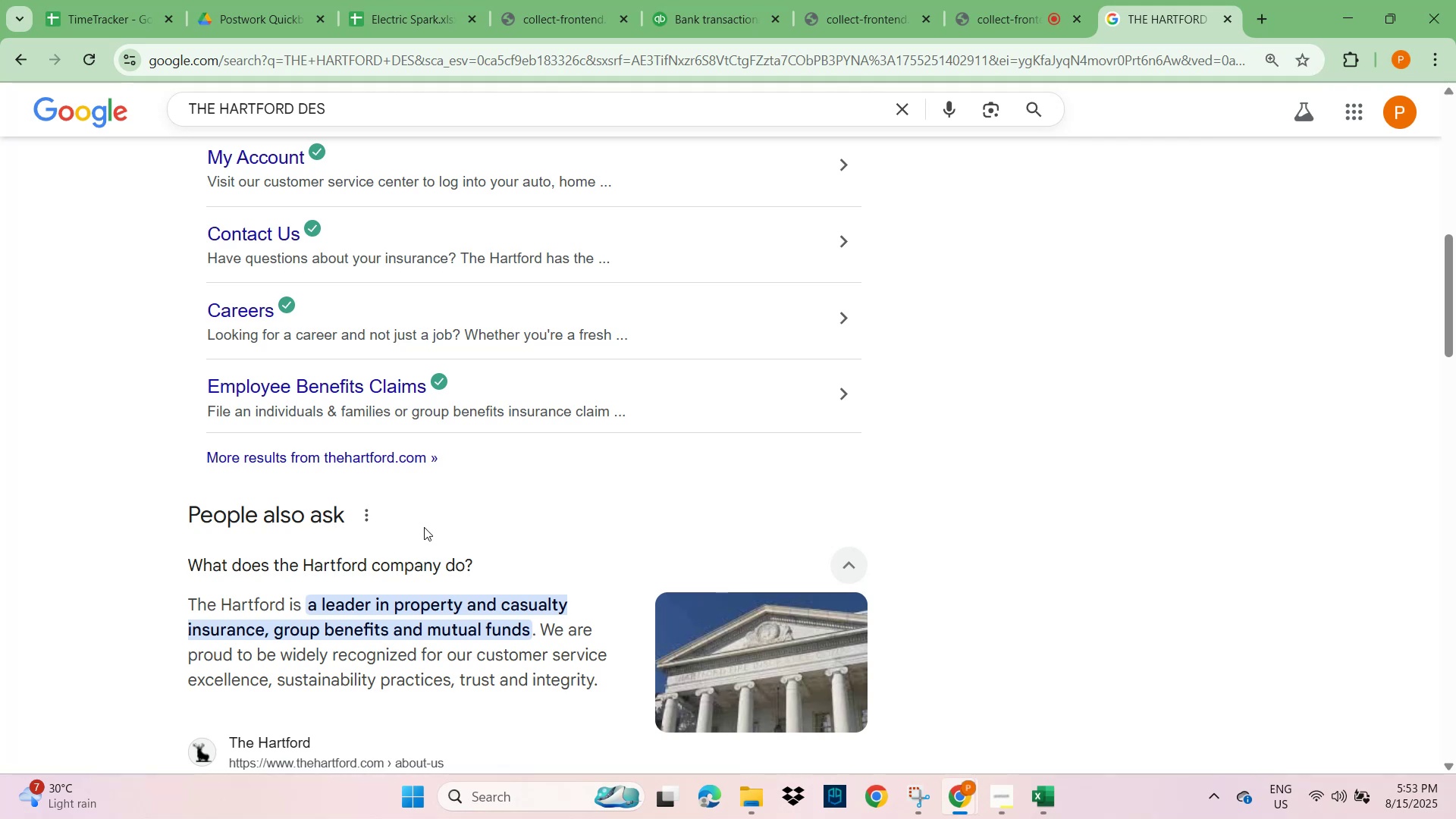 
wait(59.47)
 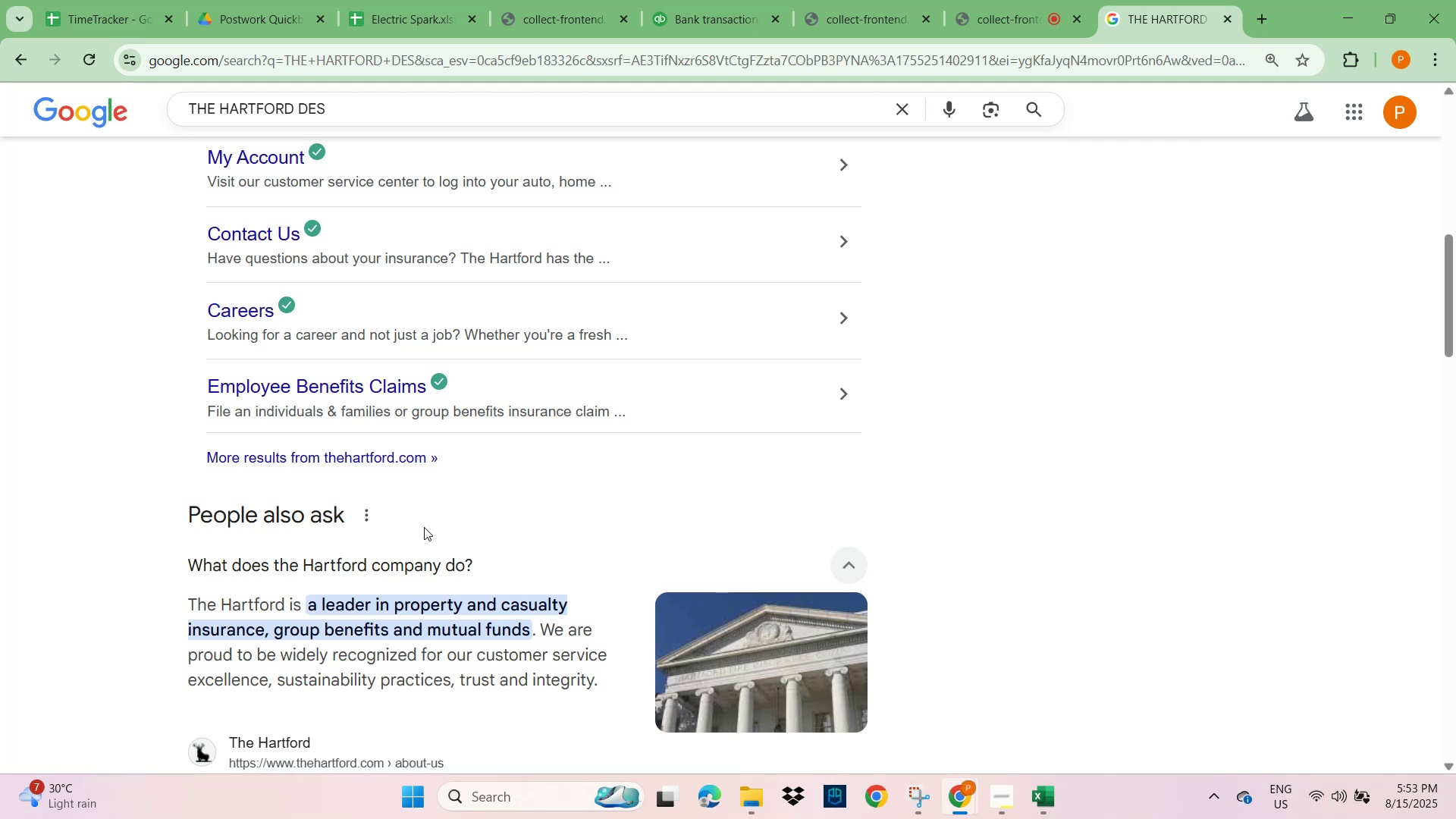 
scroll: coordinate [219, 585], scroll_direction: down, amount: 3.0
 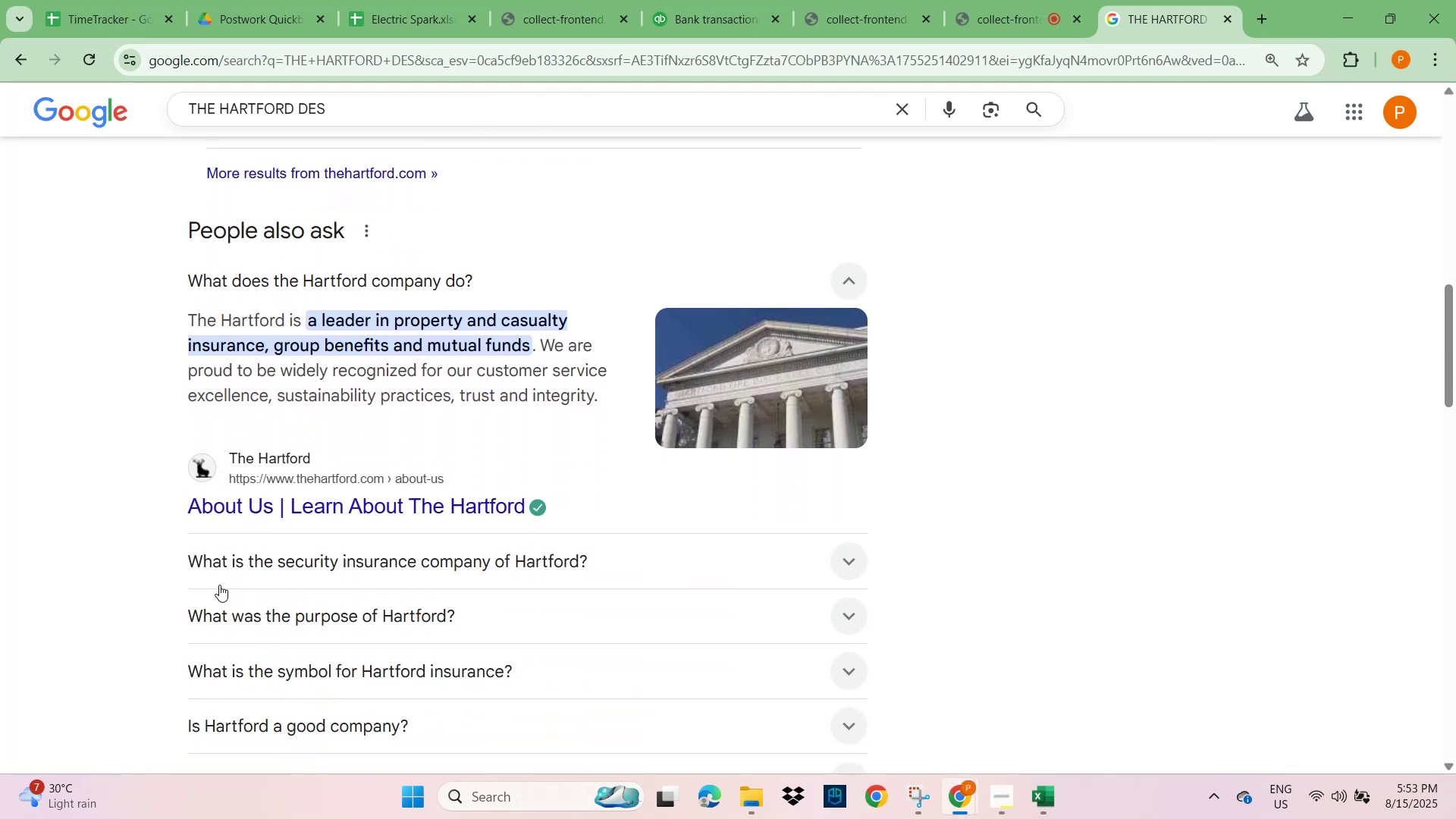 
scroll: coordinate [255, 627], scroll_direction: up, amount: 13.0
 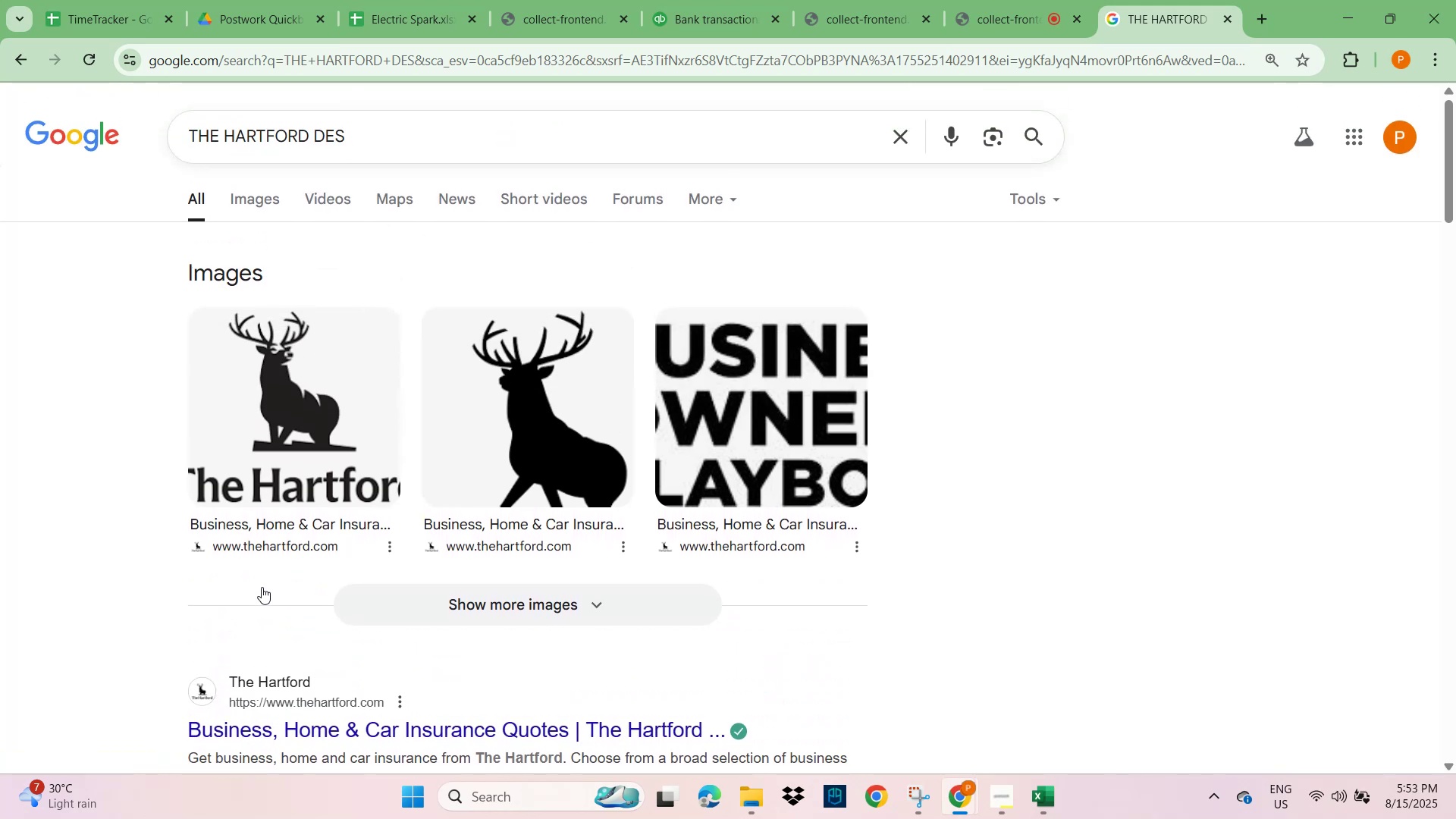 
scroll: coordinate [304, 528], scroll_direction: up, amount: 4.0
 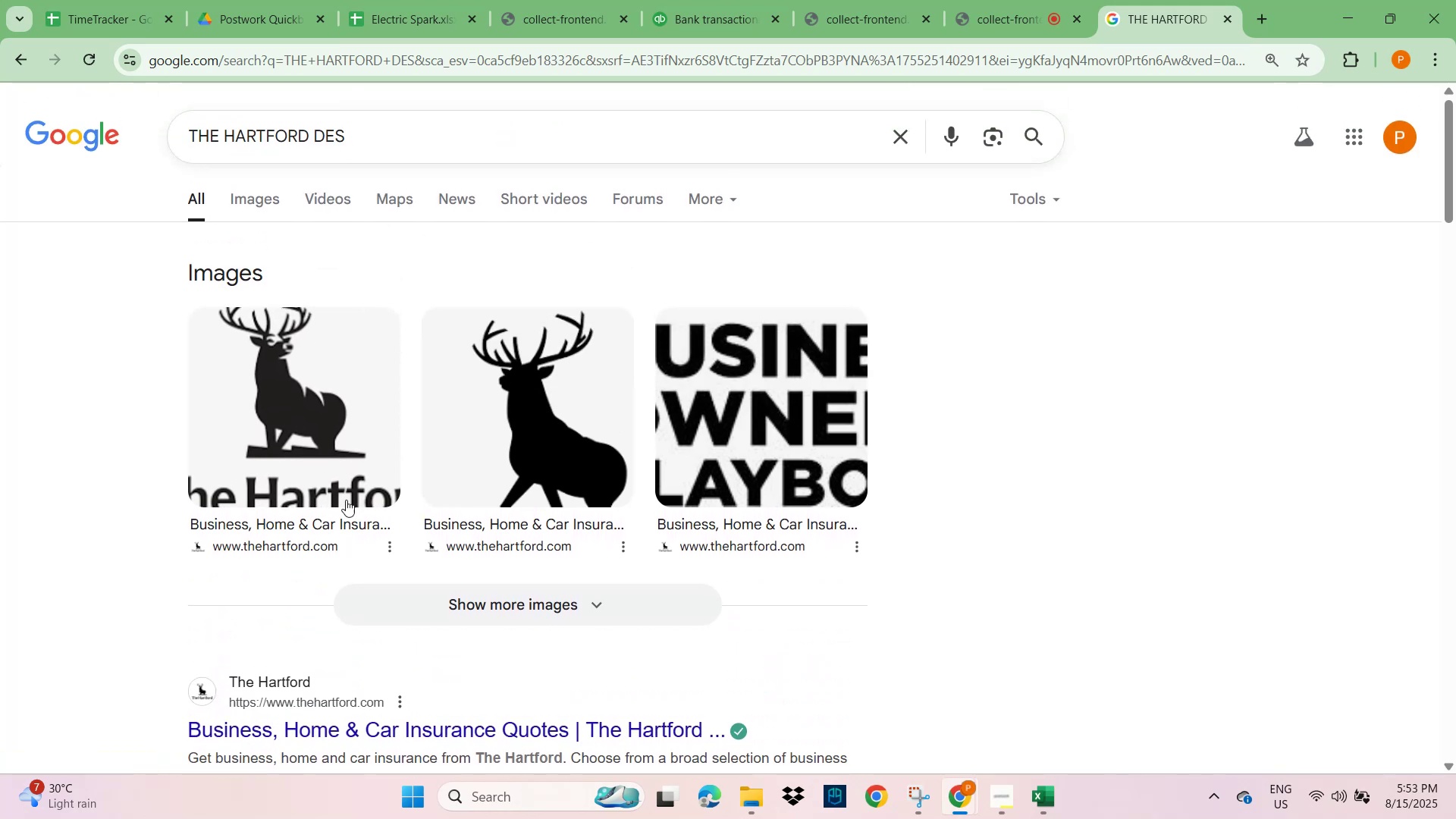 
scroll: coordinate [436, 590], scroll_direction: down, amount: 10.0
 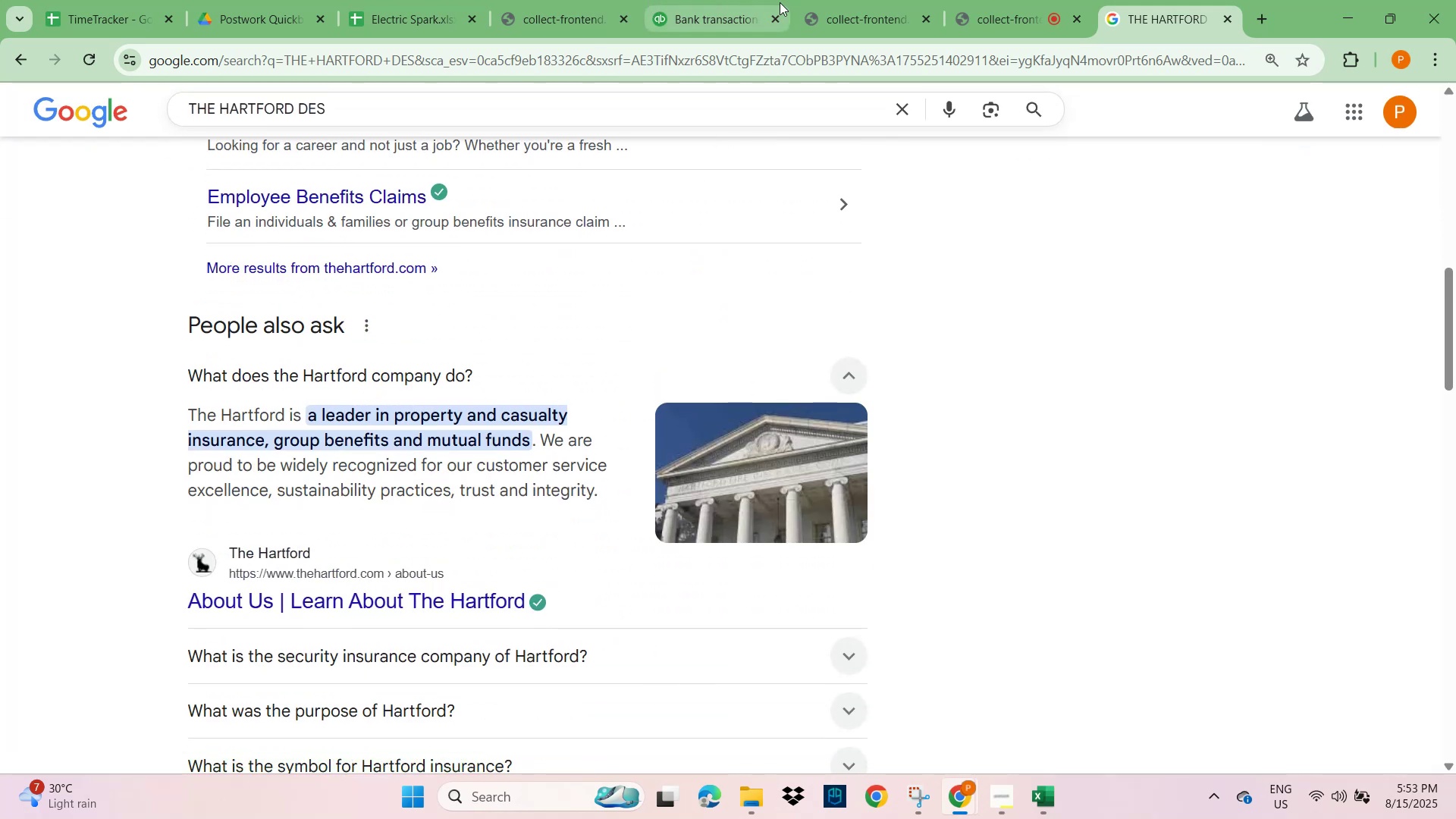 
left_click([696, 28])
 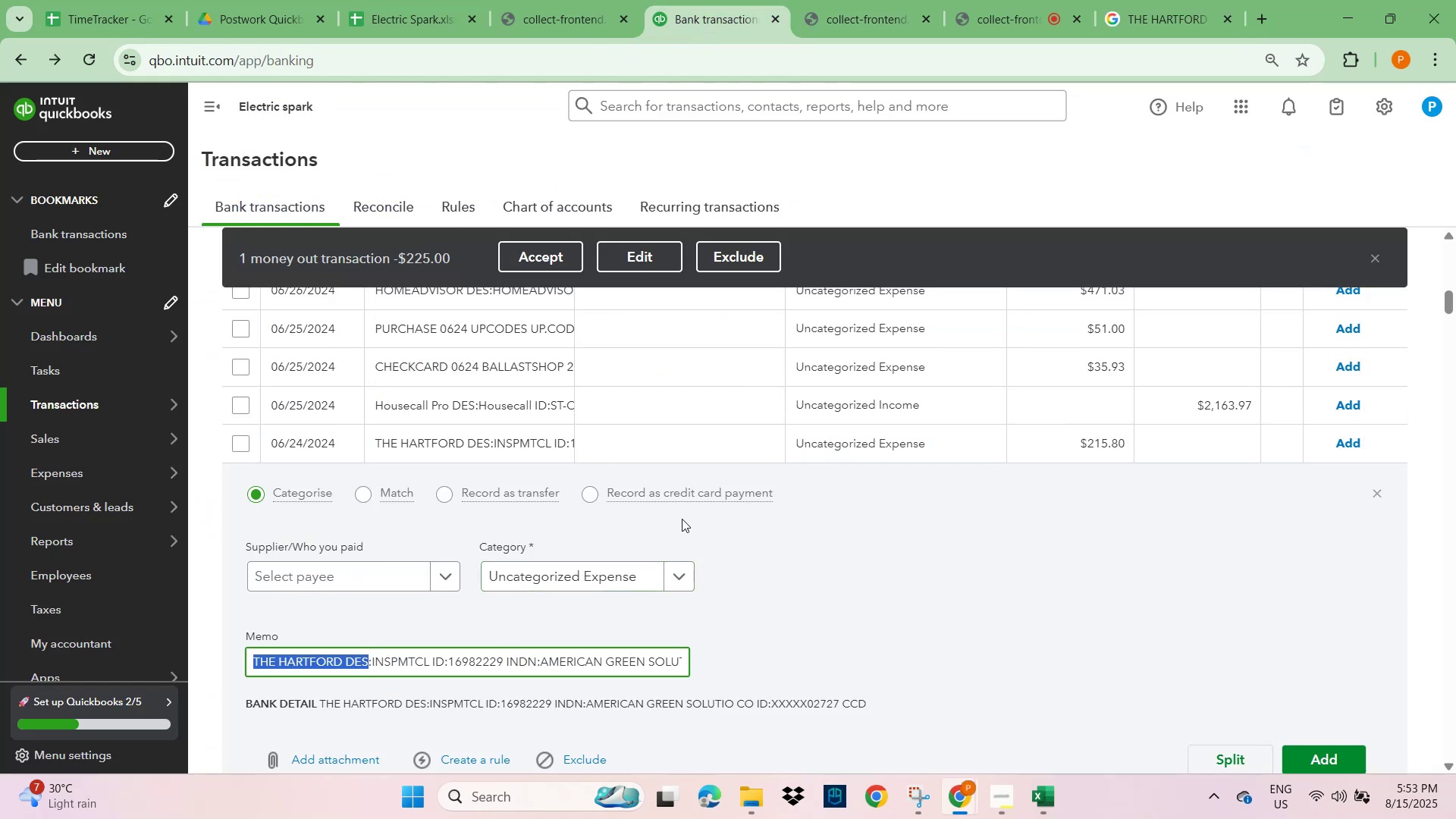 
left_click([574, 666])
 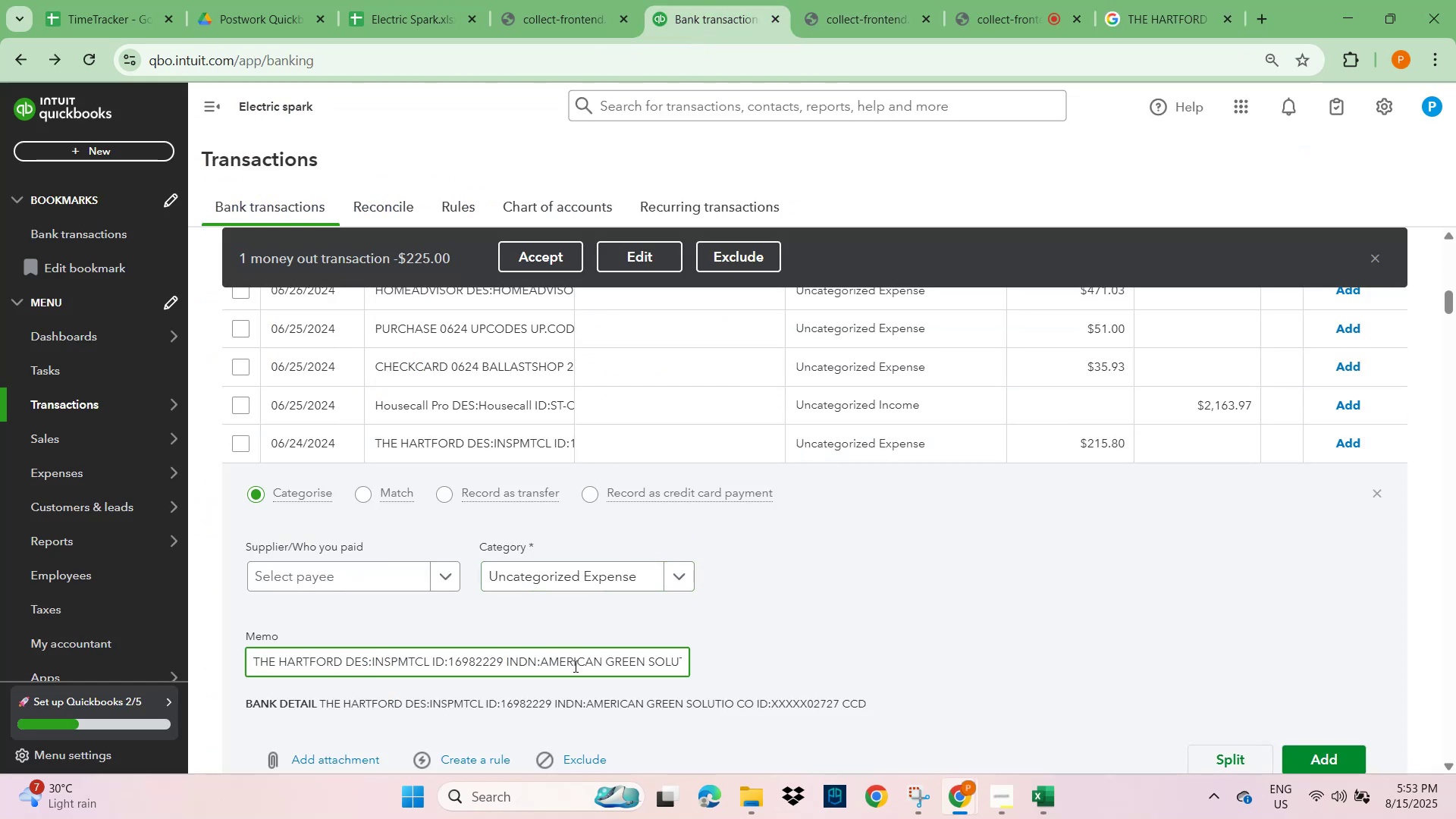 
hold_key(key=ArrowRight, duration=1.53)
 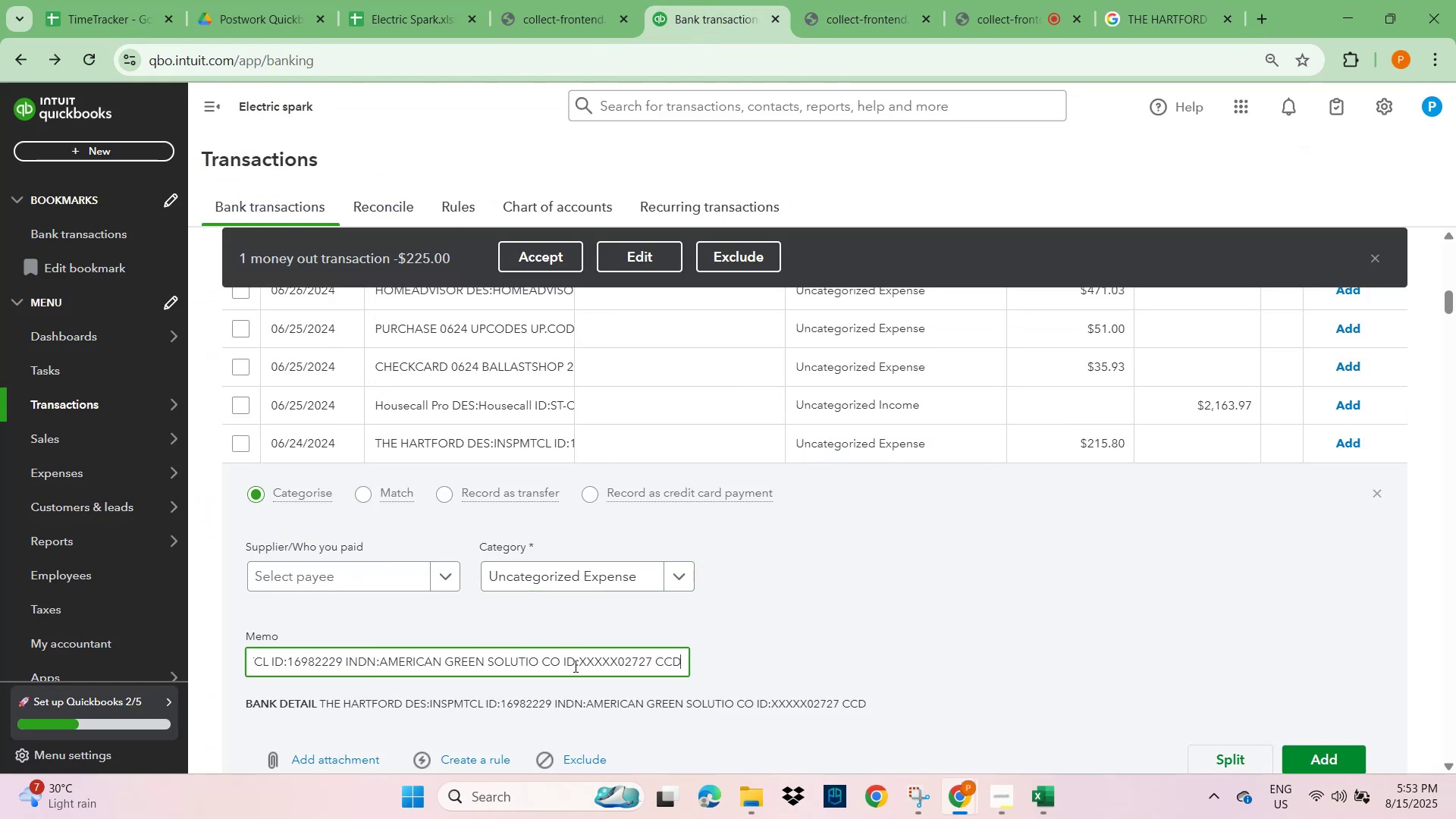 
hold_key(key=ArrowRight, duration=0.34)
 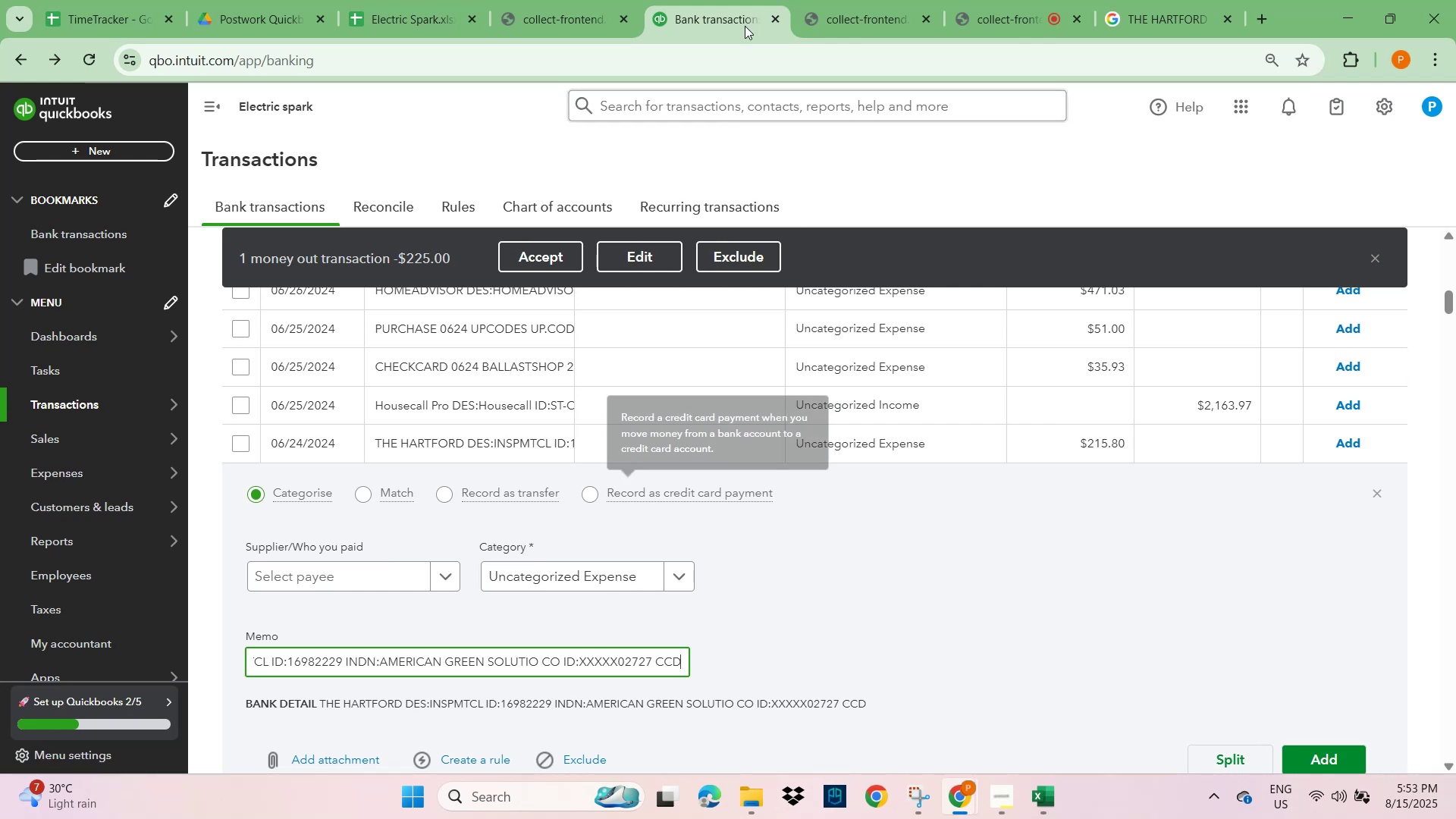 
scroll: coordinate [814, 428], scroll_direction: up, amount: 17.0
 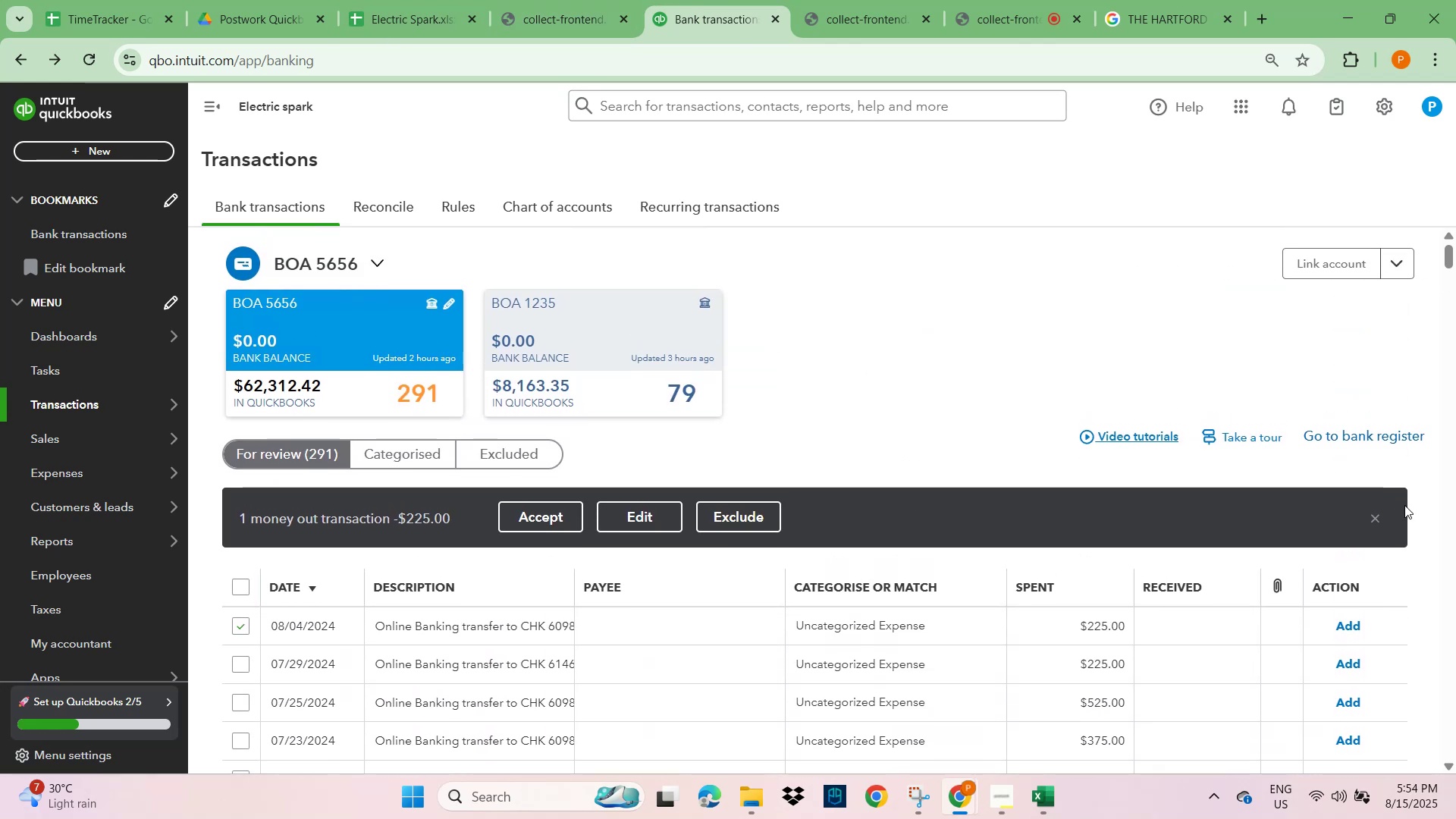 
left_click([1369, 520])
 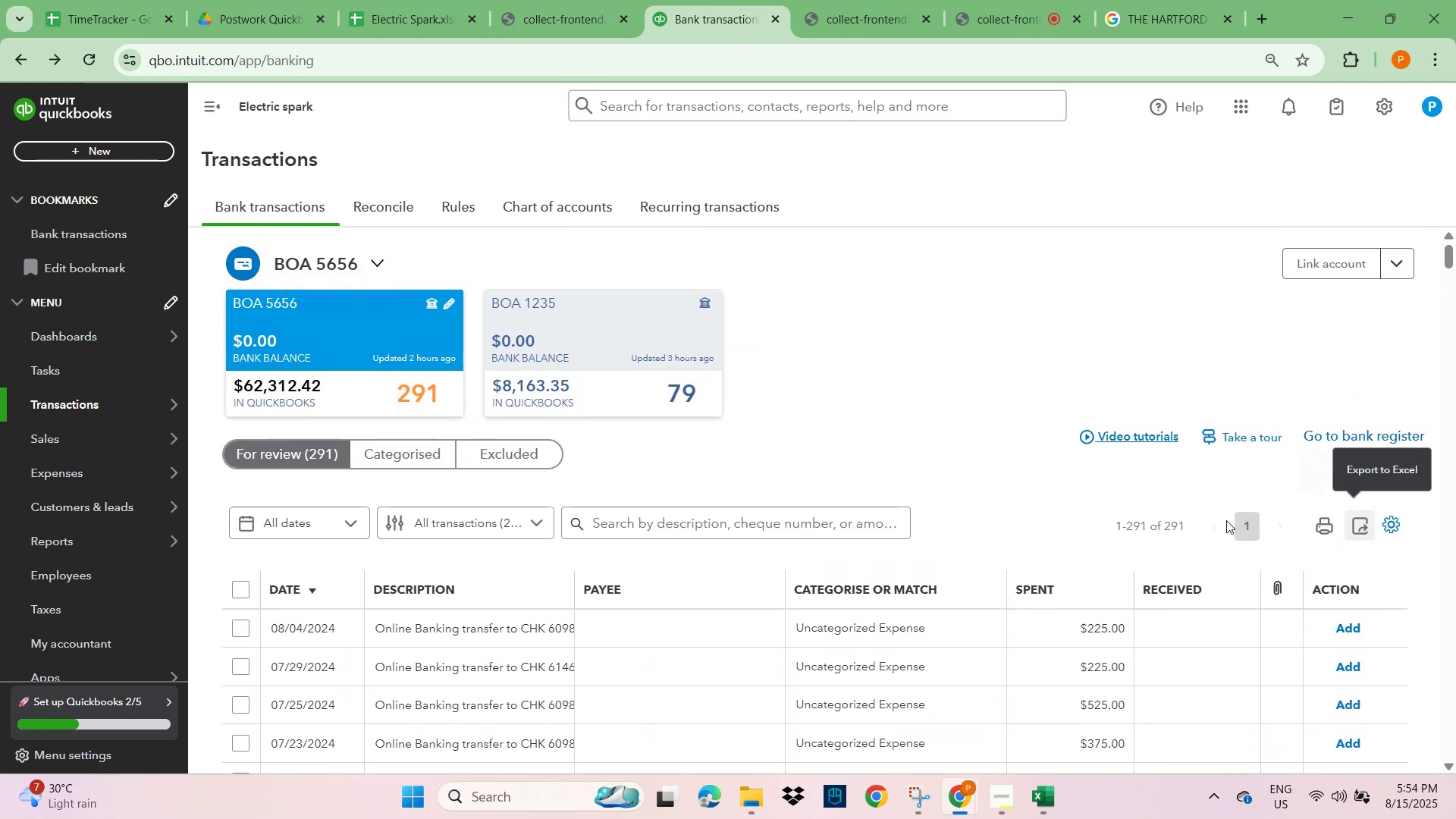 
key(Control+V)
 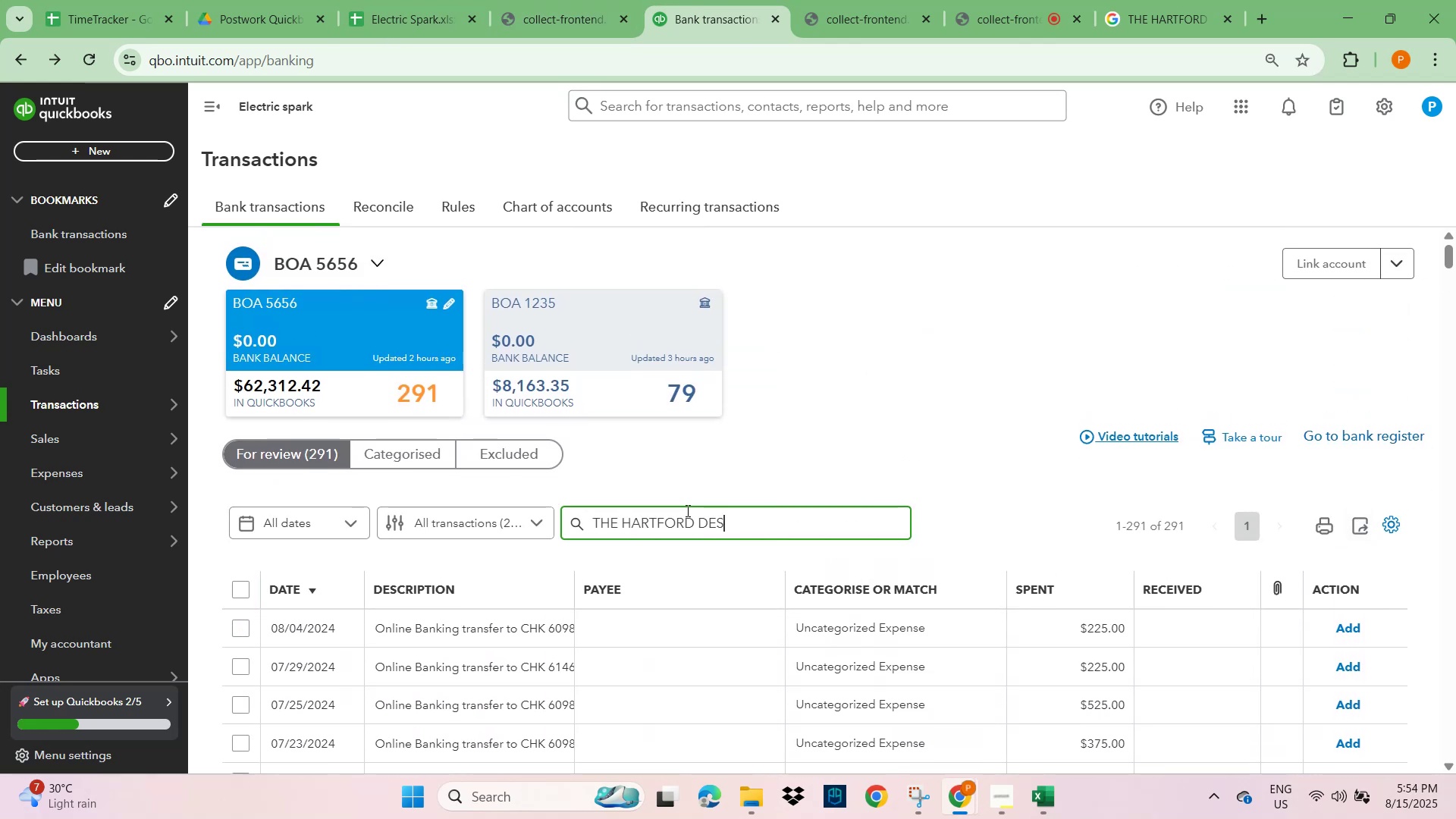 
key(NumpadEnter)
 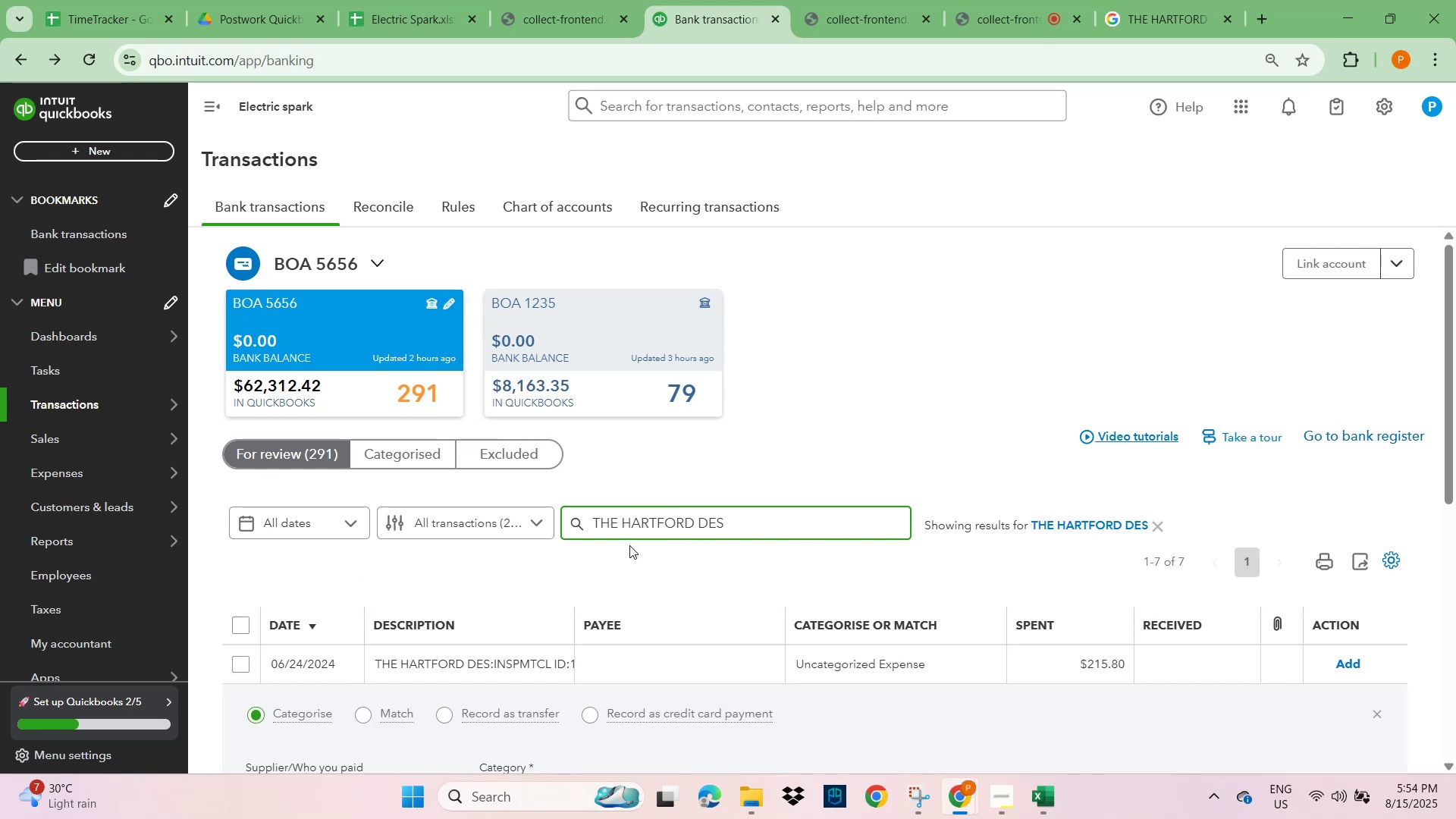 
scroll: coordinate [485, 579], scroll_direction: down, amount: 2.0
 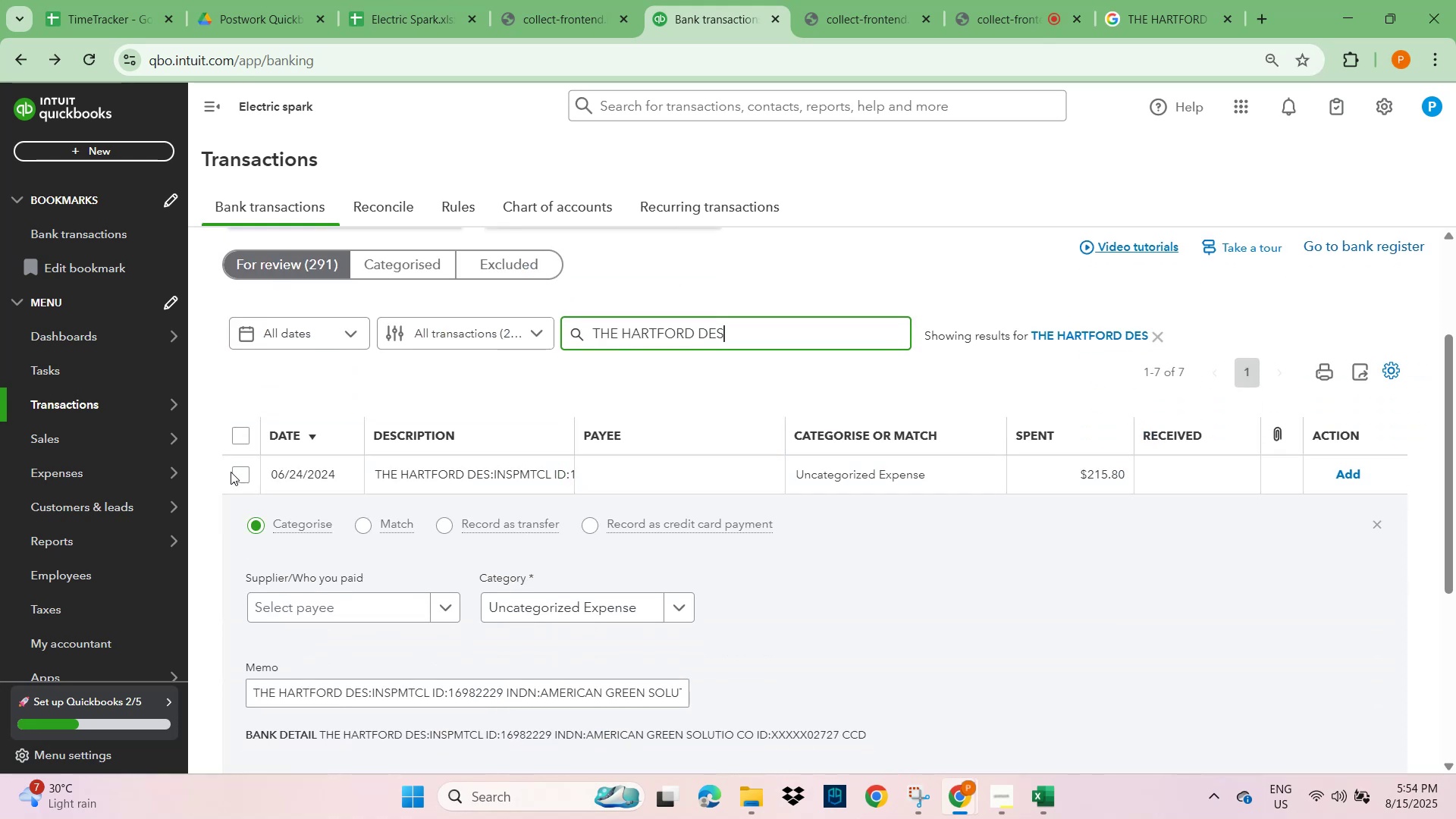 
left_click([231, 466])
 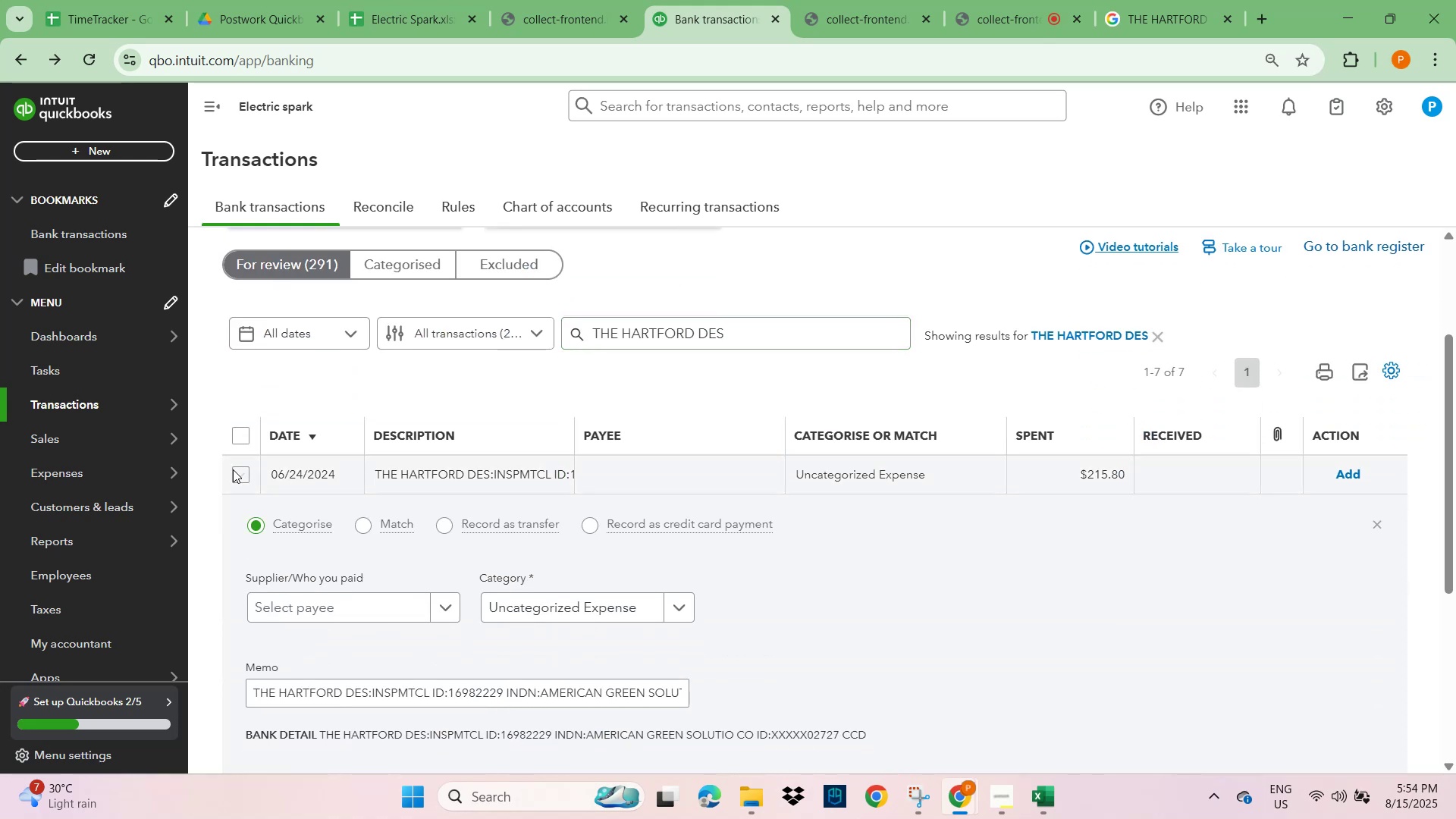 
left_click([233, 469])
 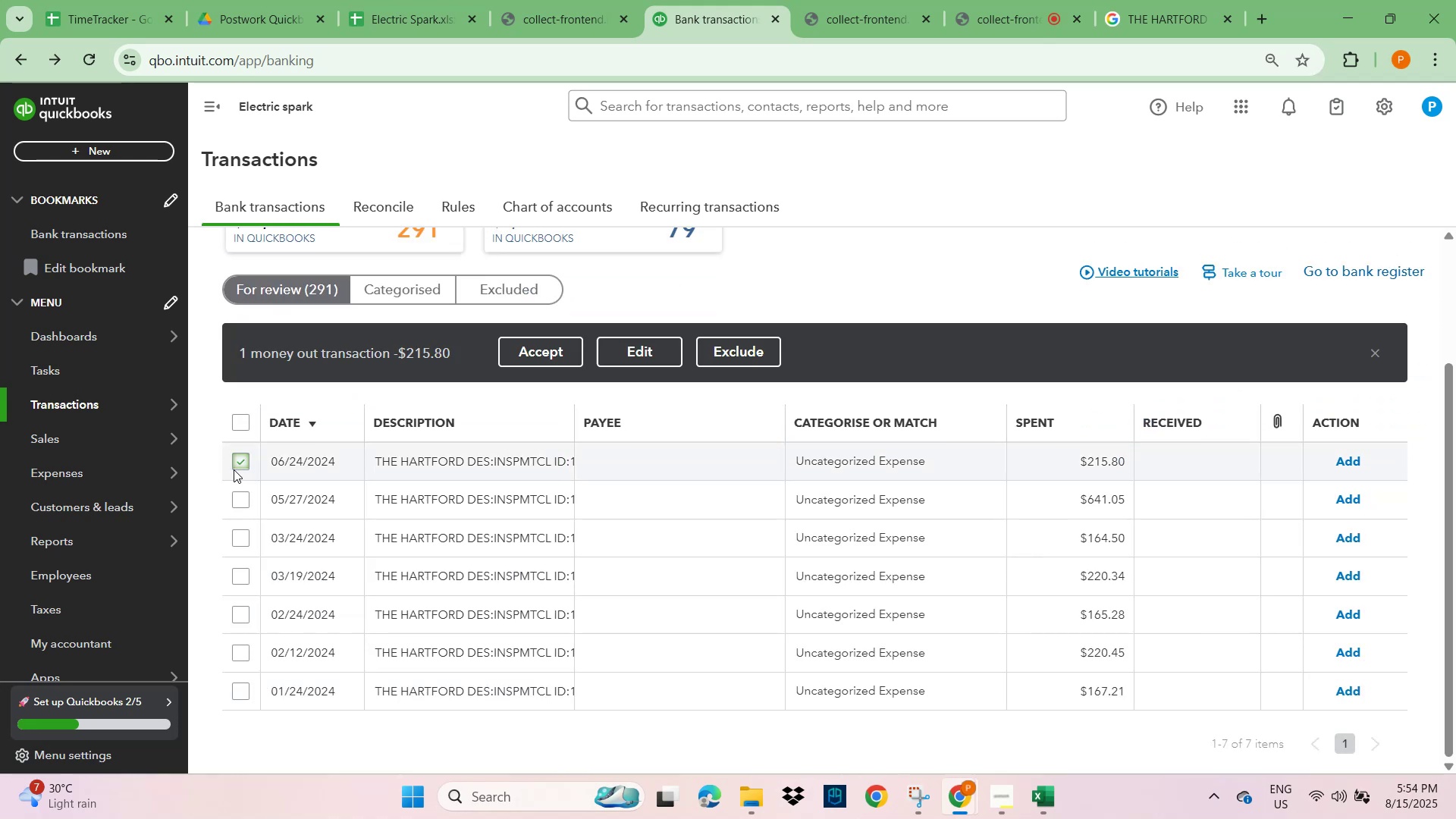 
wait(9.74)
 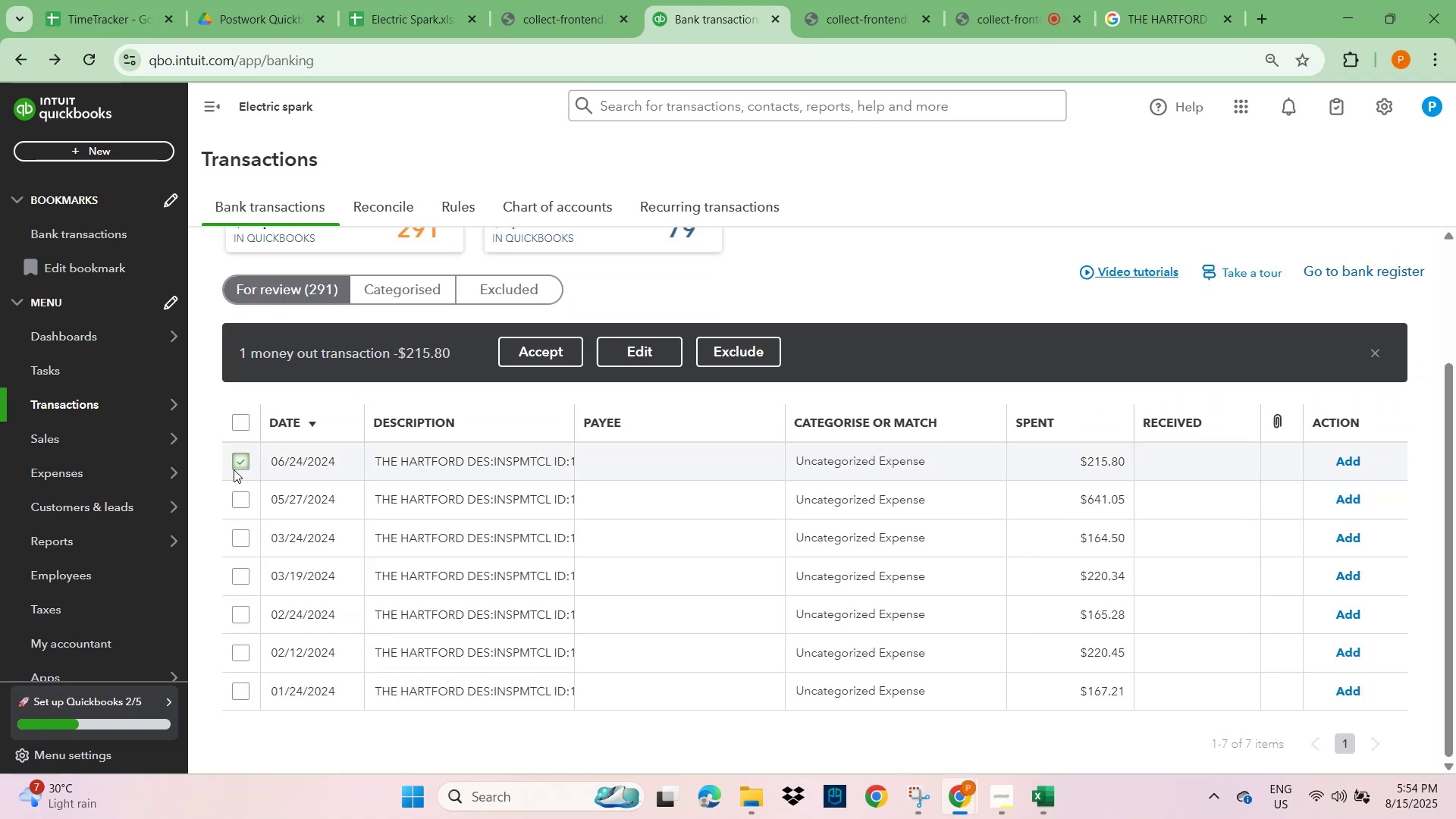 
left_click([448, 471])
 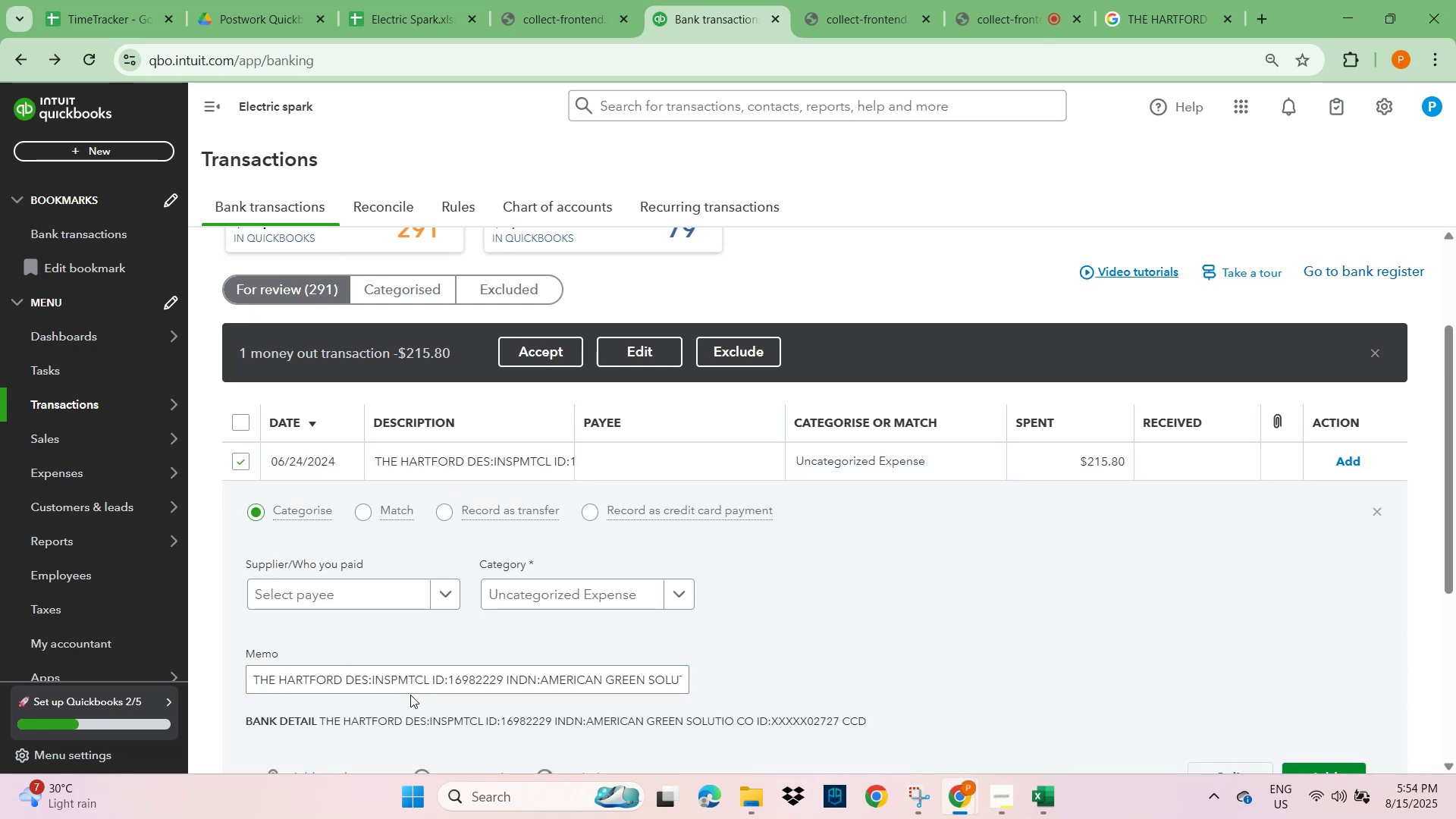 
double_click([411, 682])
 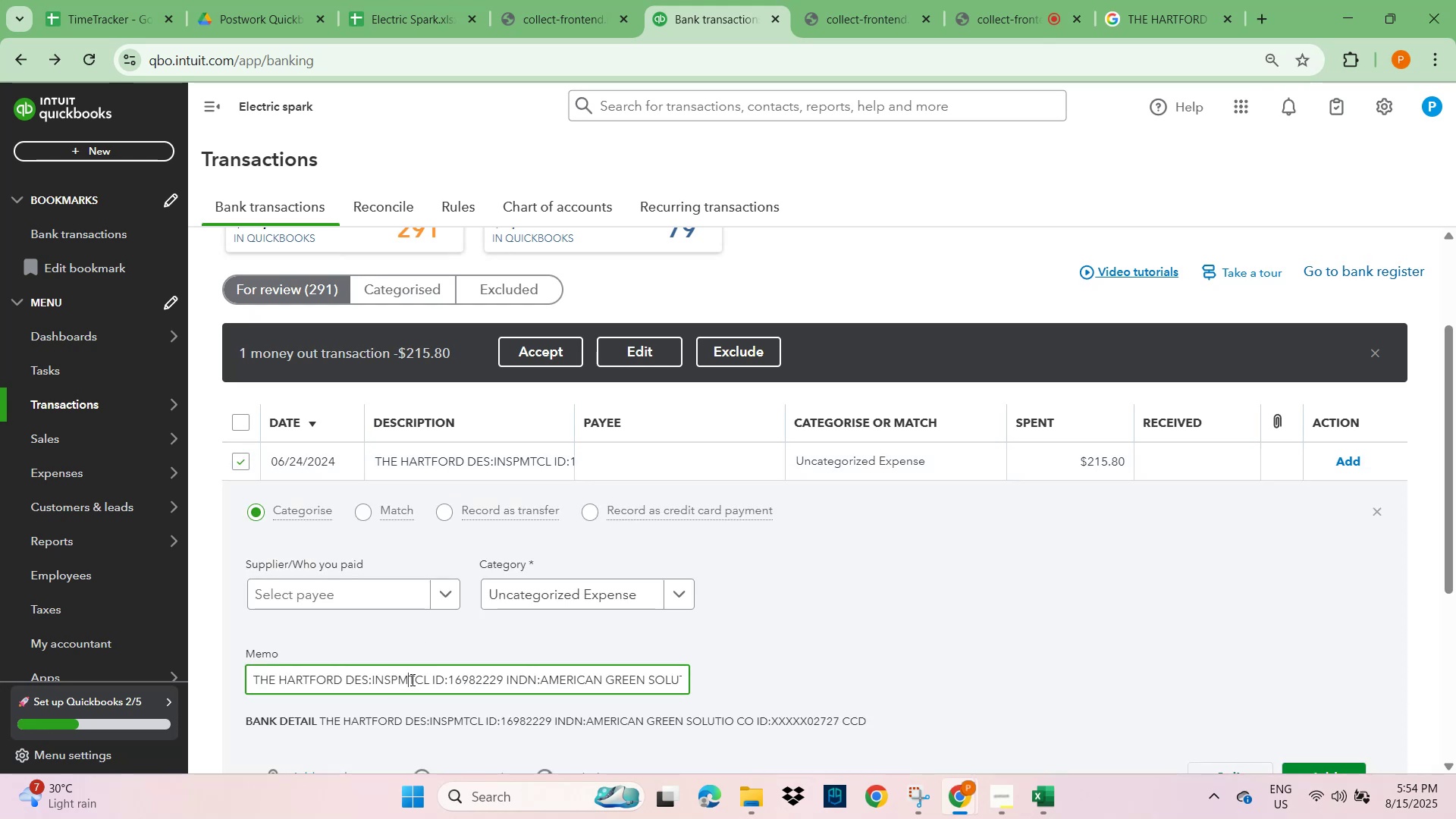 
key(Control+A)
 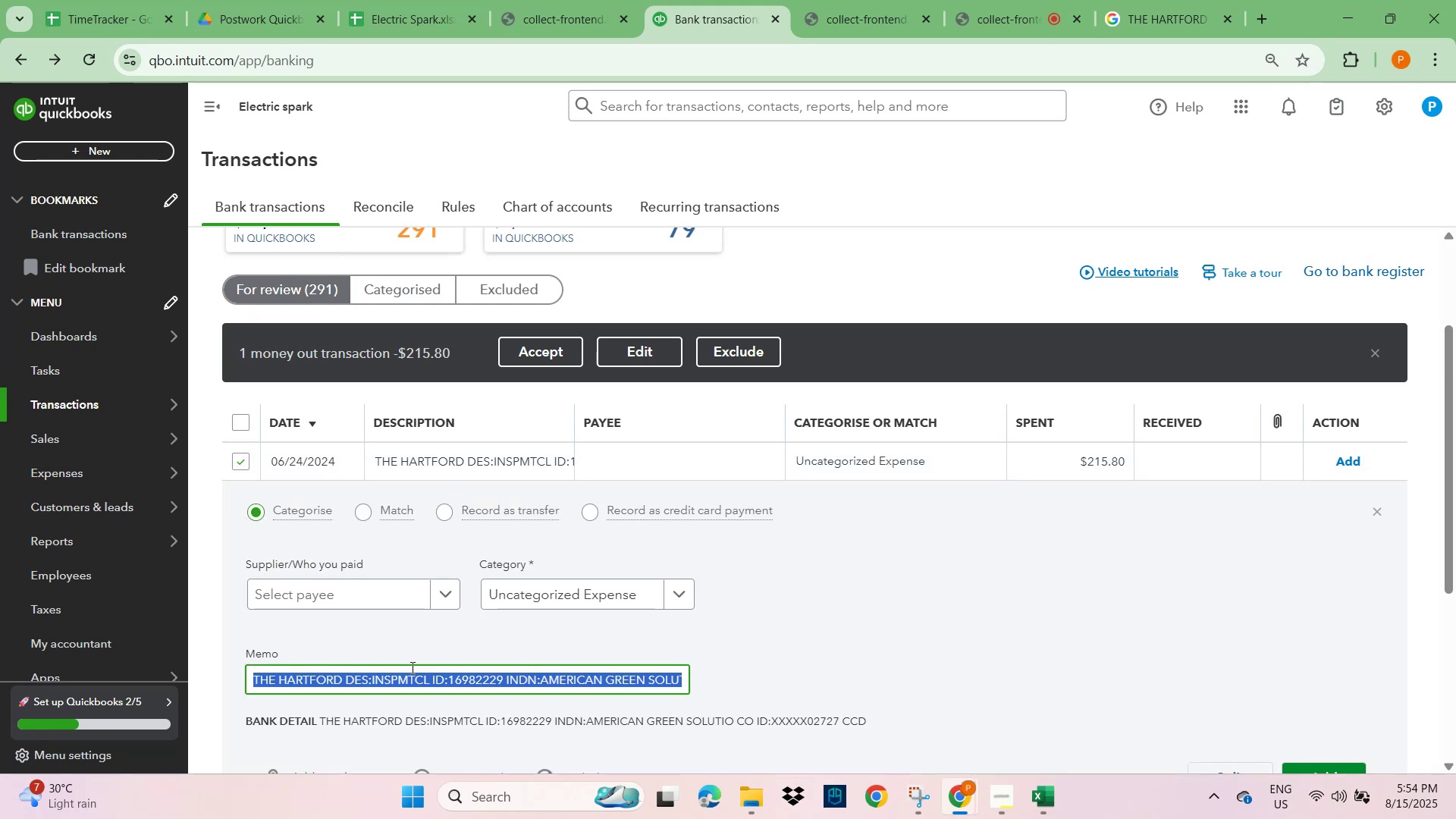 
key(Control+C)
 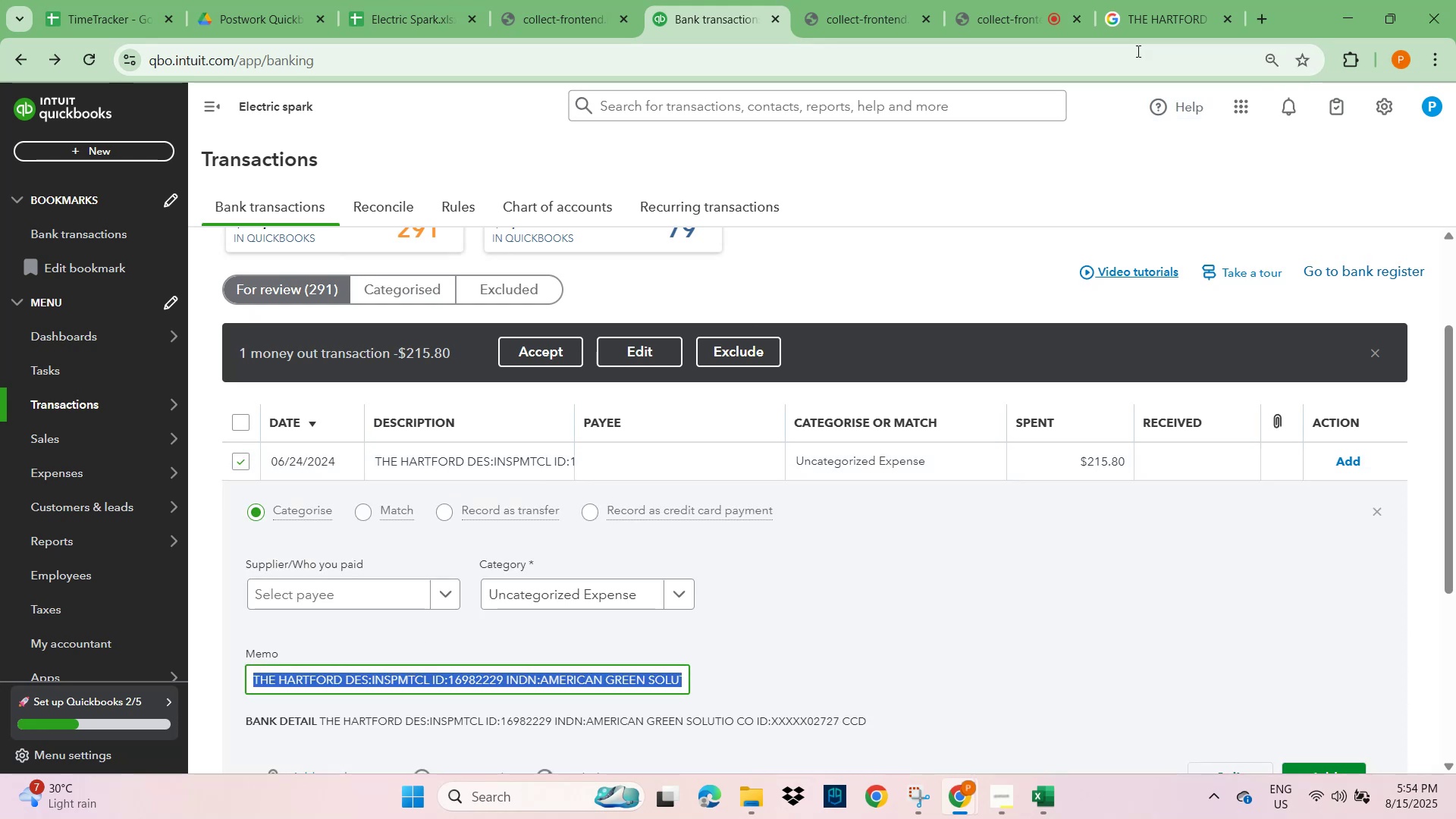 
left_click([1160, 21])
 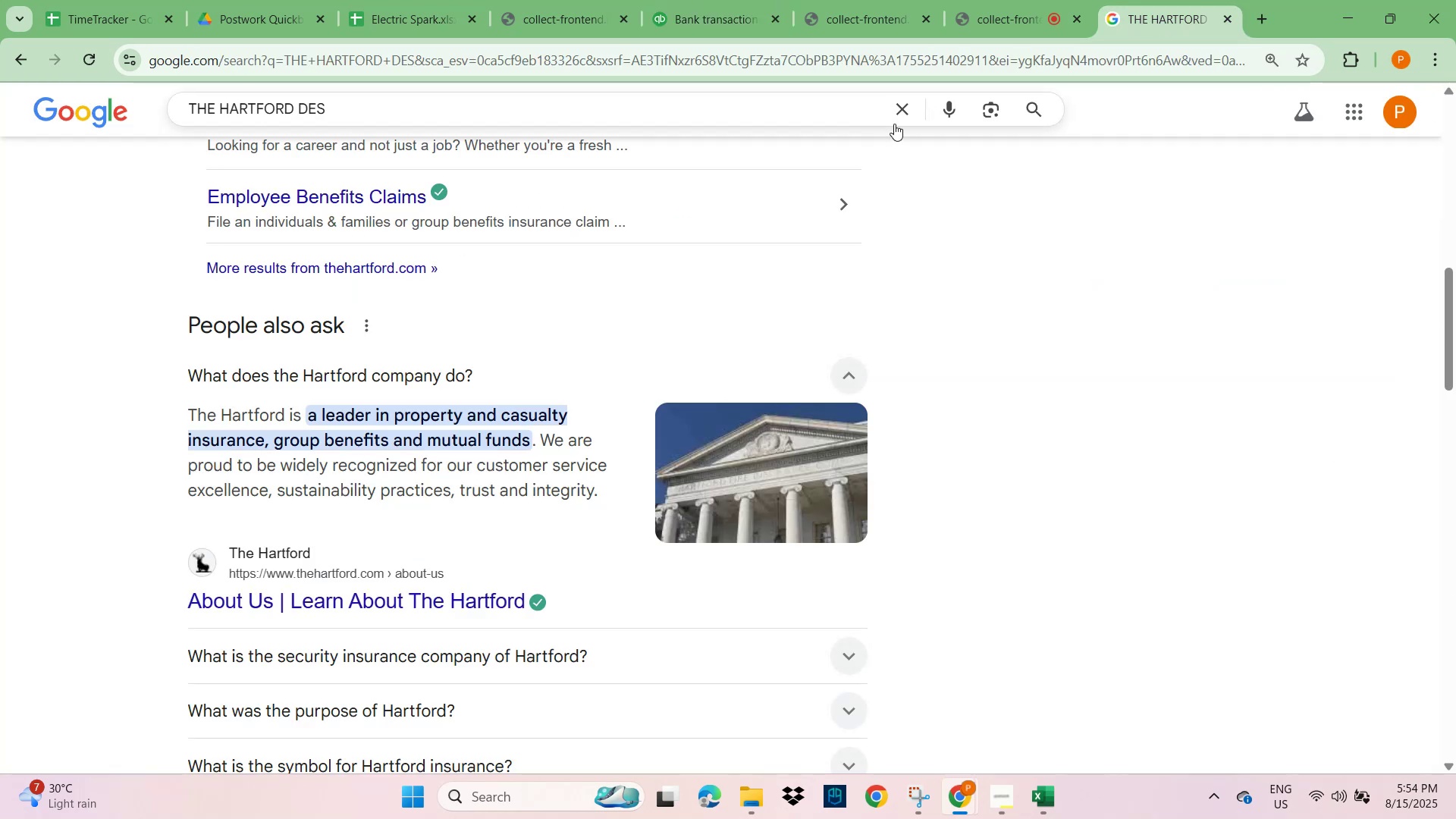 
left_click([907, 105])
 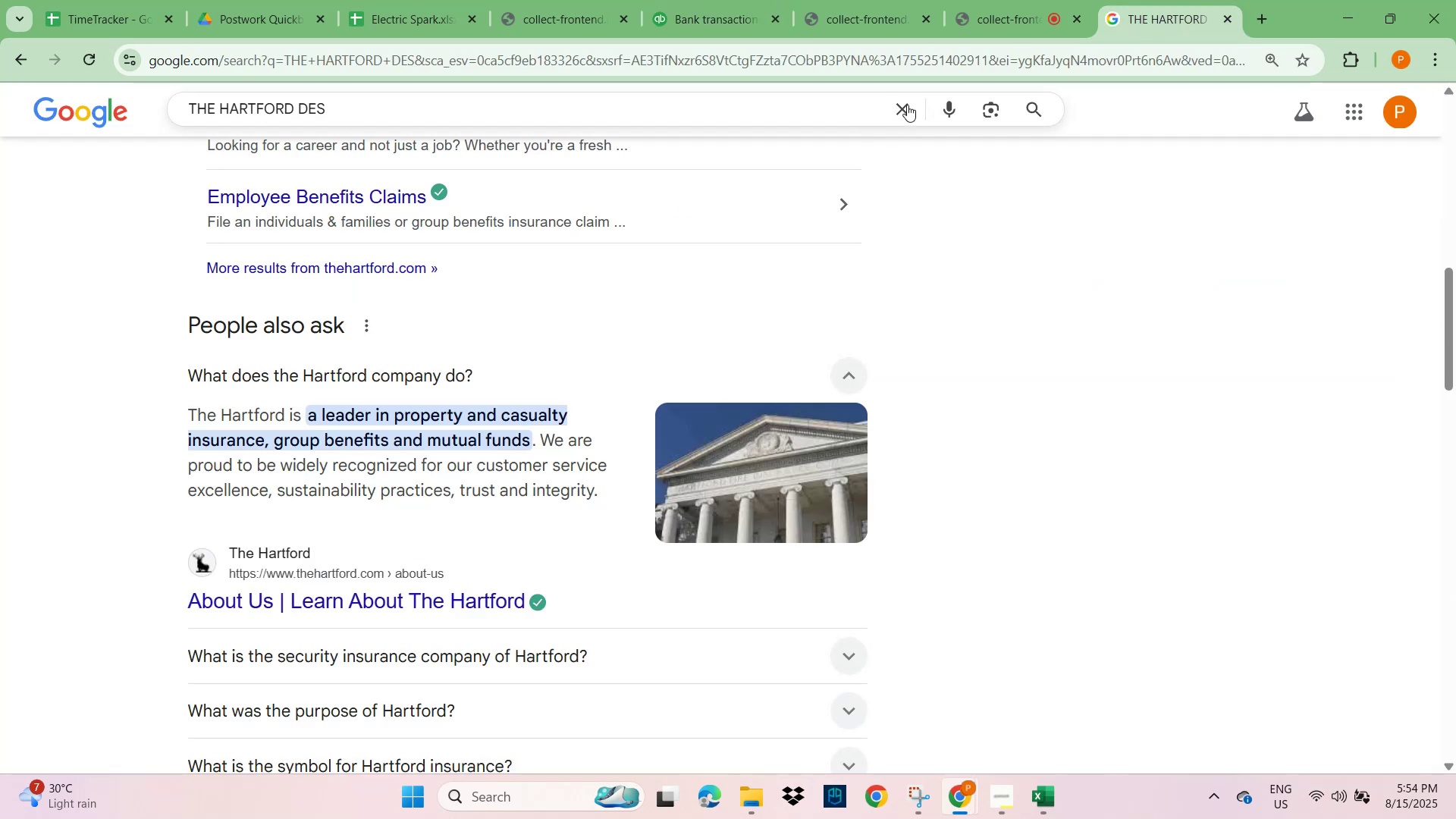 
key(Control+V)
 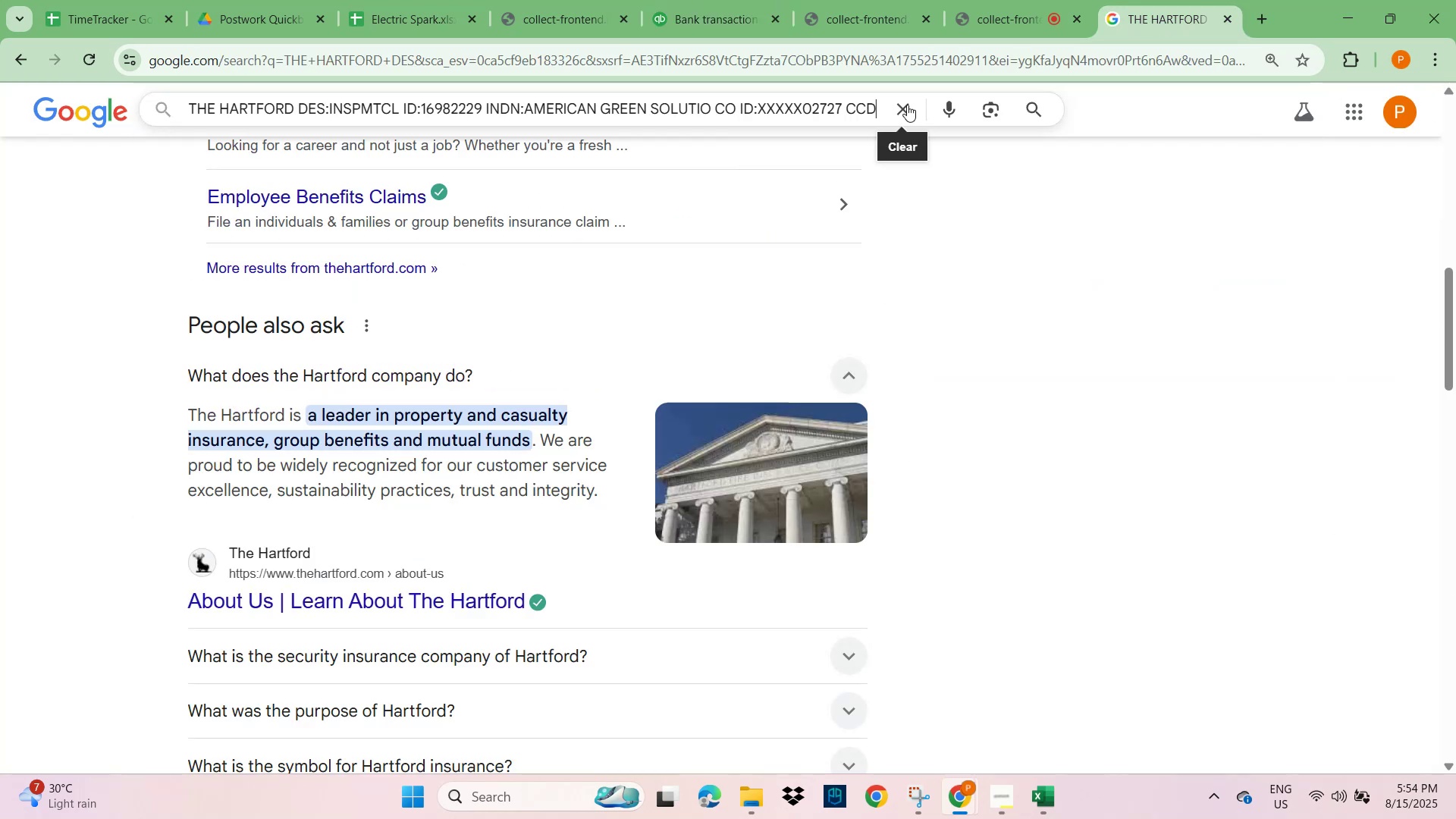 
key(NumpadEnter)
 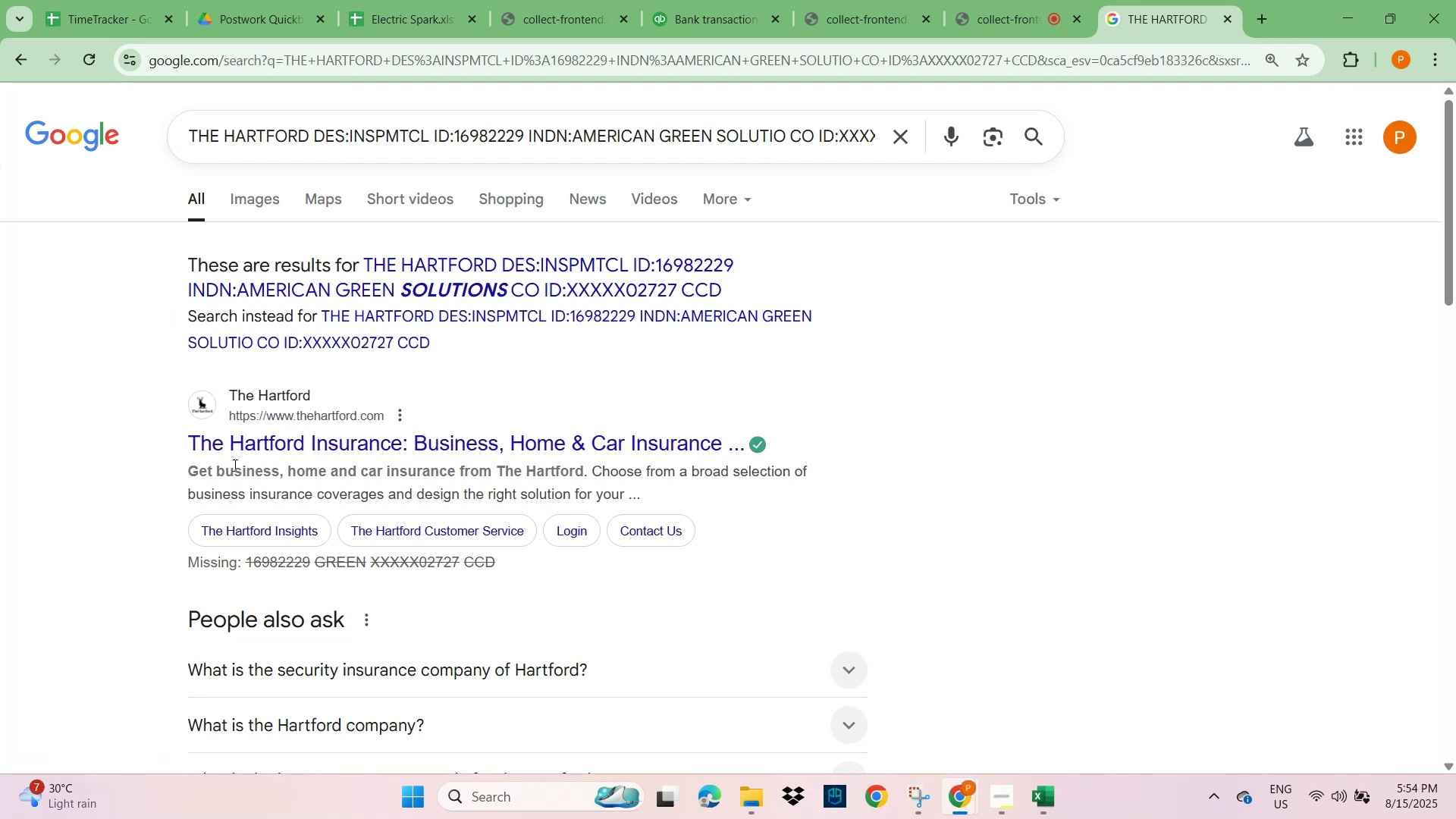 
wait(9.19)
 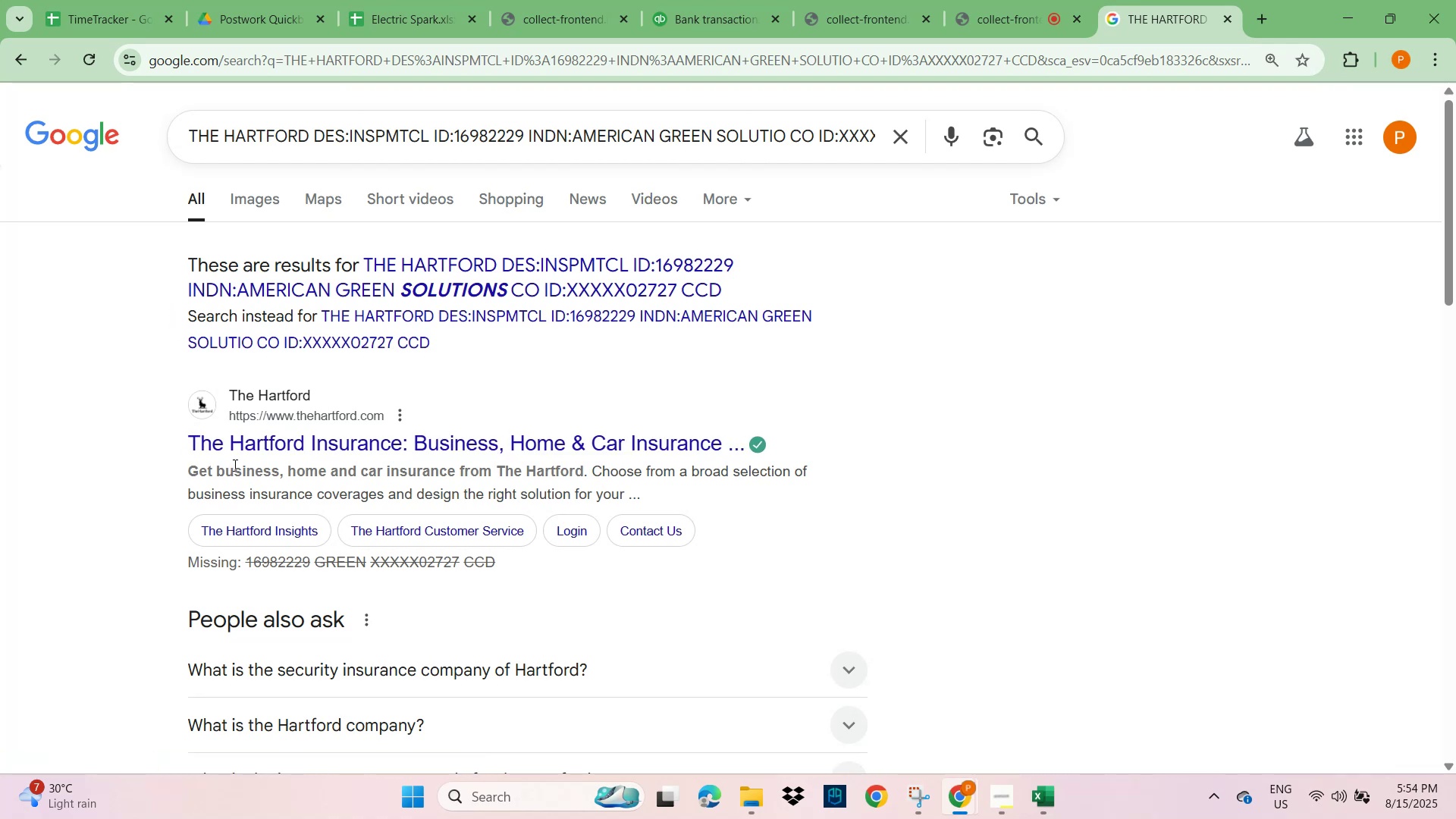 
scroll: coordinate [237, 541], scroll_direction: down, amount: 9.0
 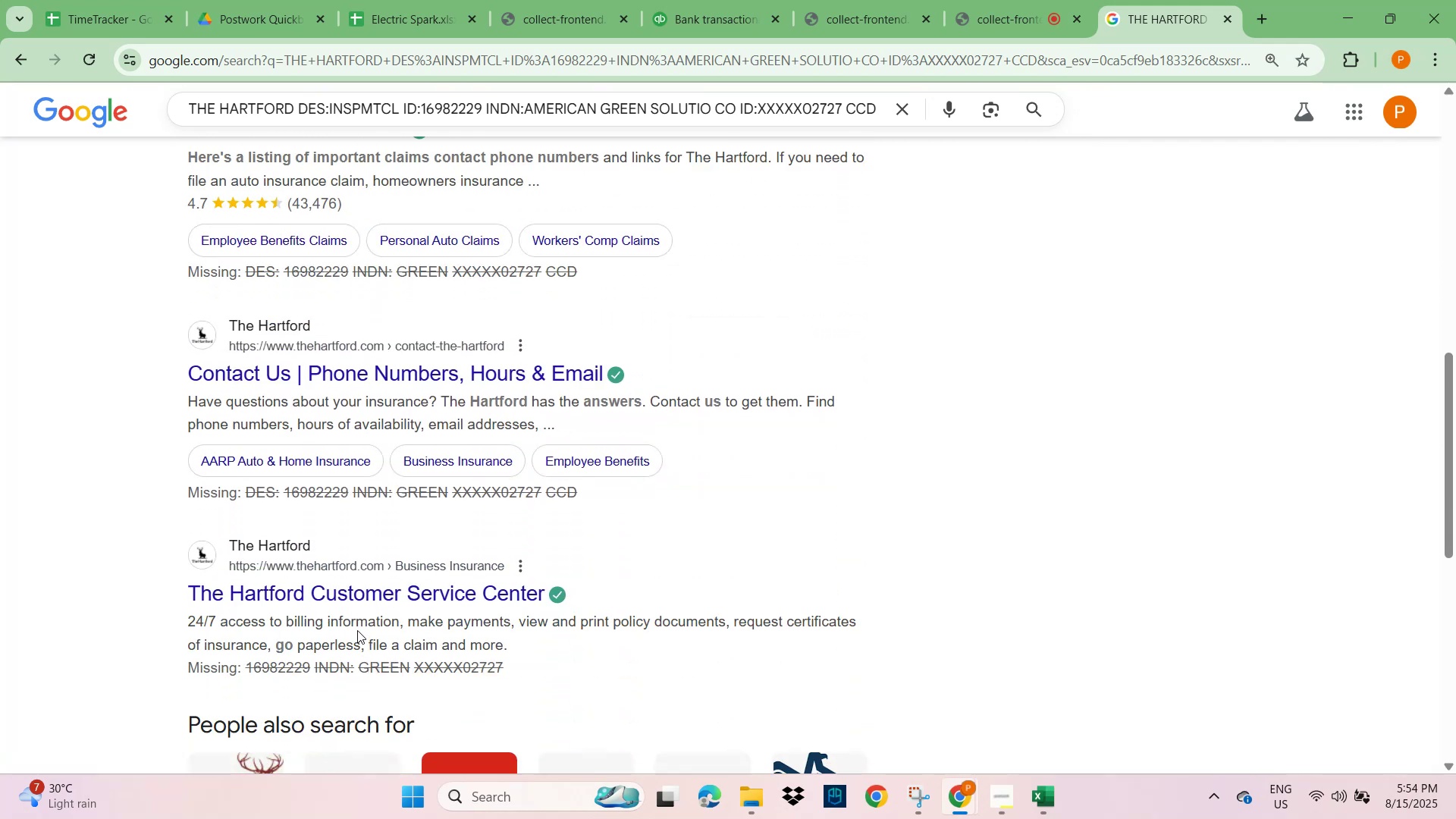 
wait(7.36)
 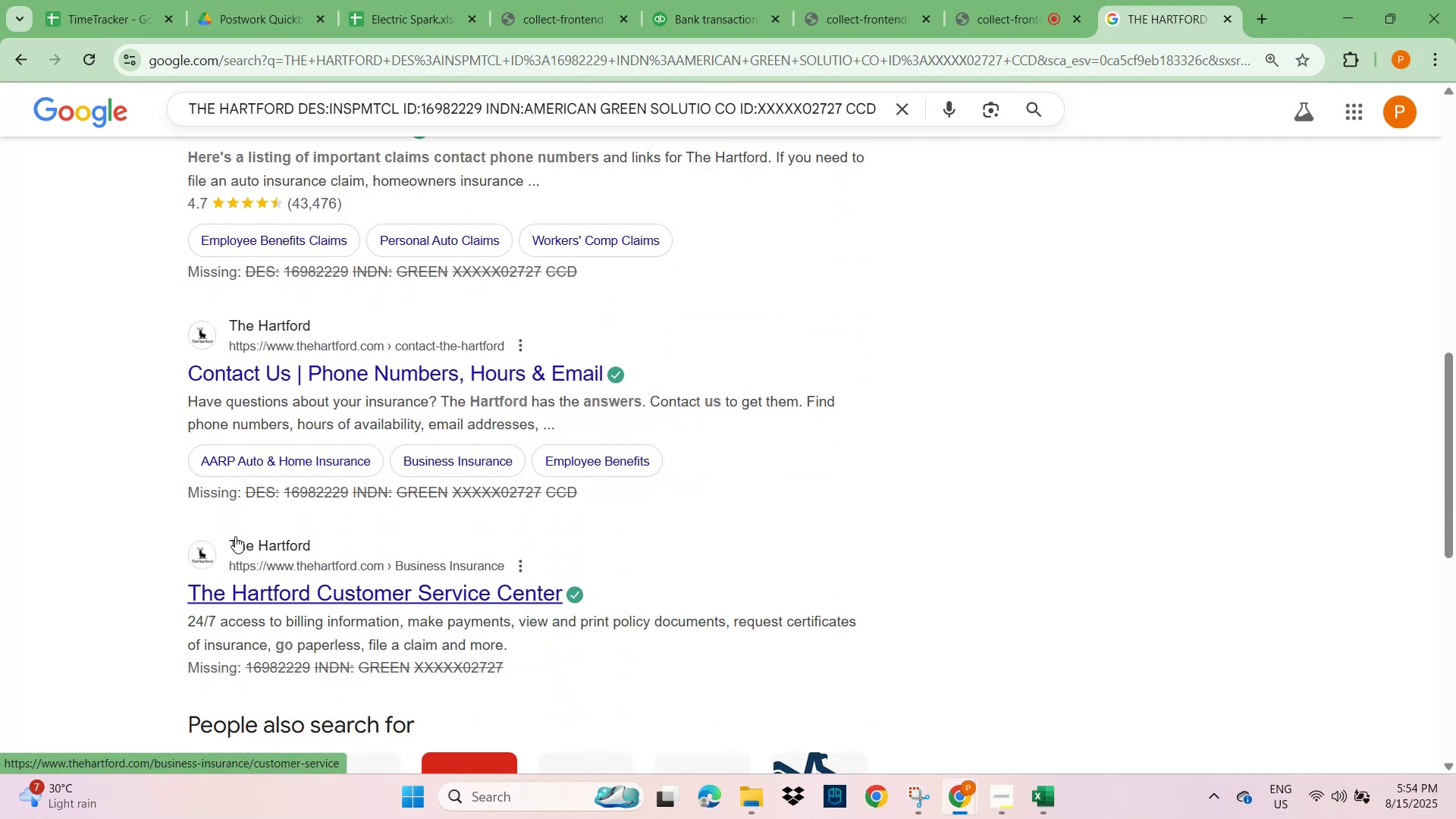 
left_click([725, 16])
 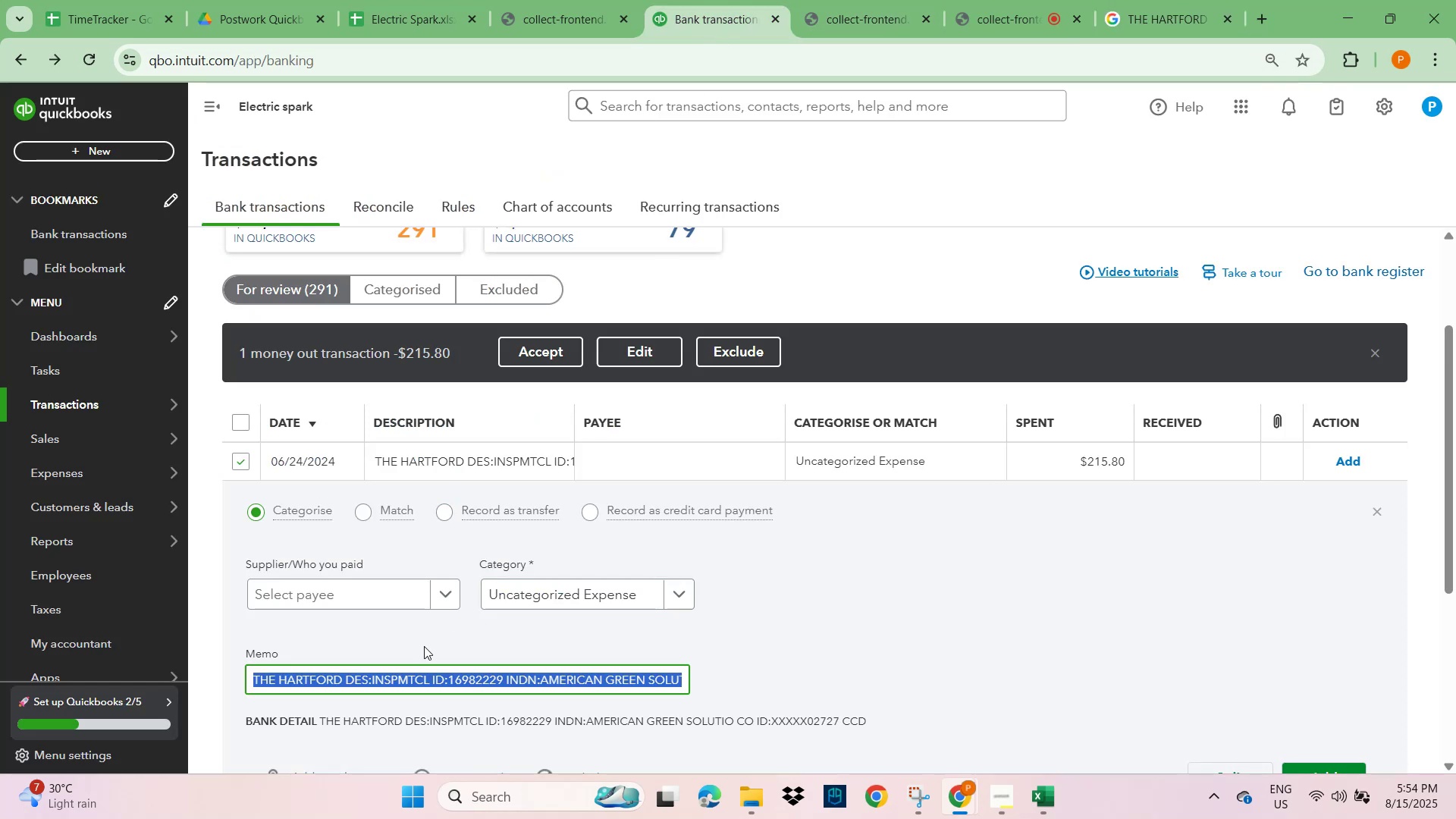 
left_click([345, 594])
 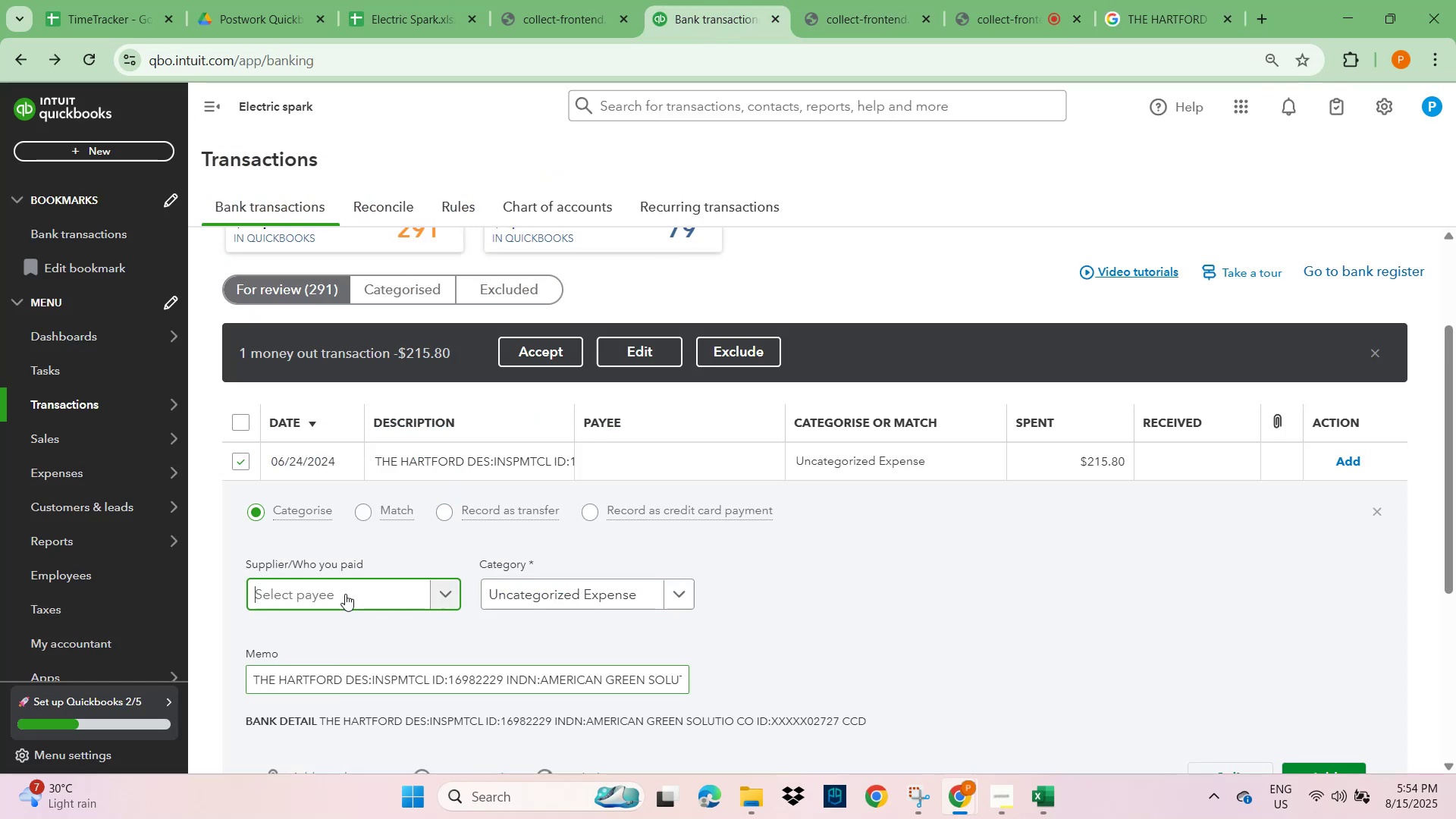 
key(Control+V)
 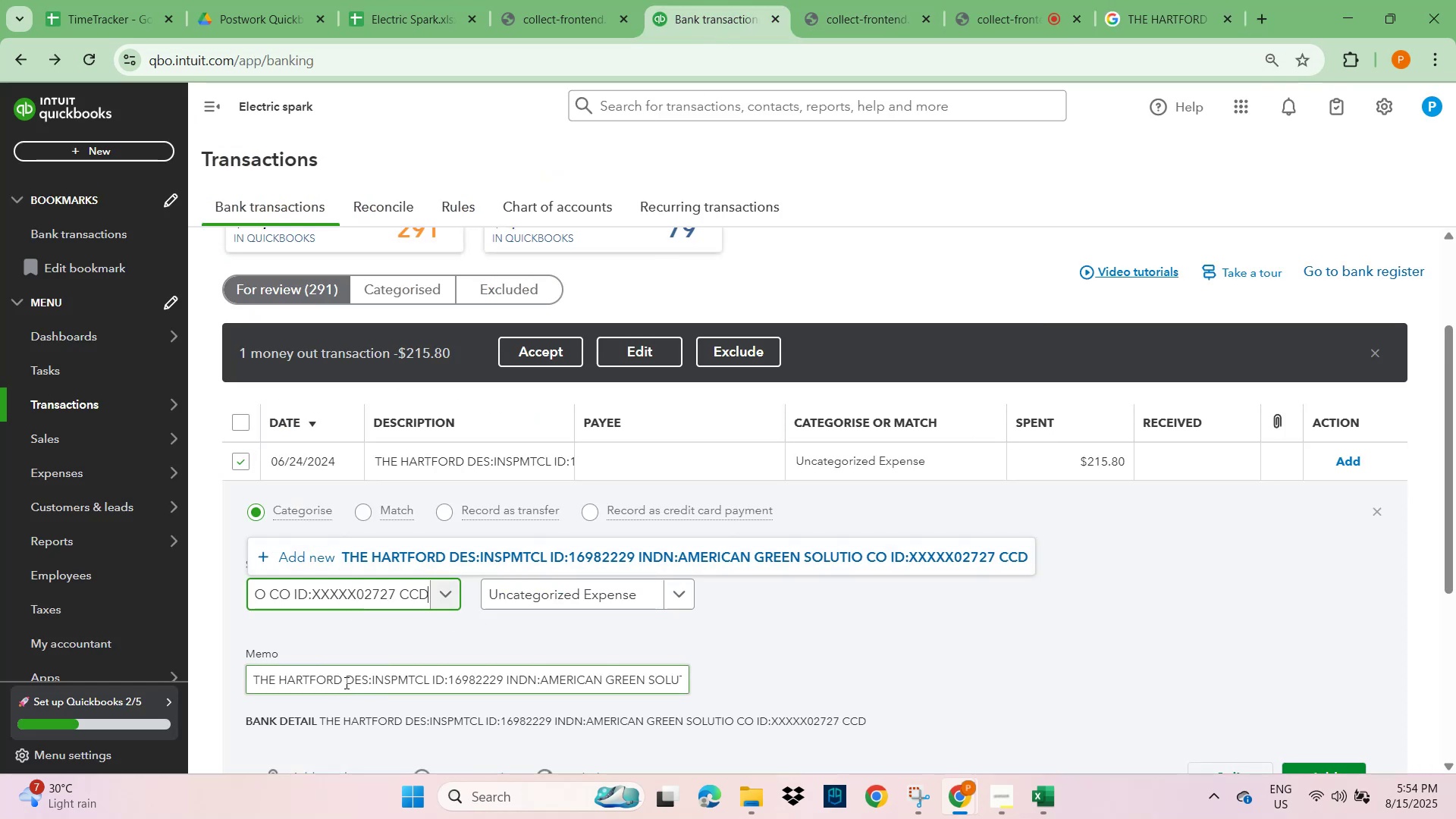 
left_click_drag(start_coordinate=[343, 683], to_coordinate=[228, 689])
 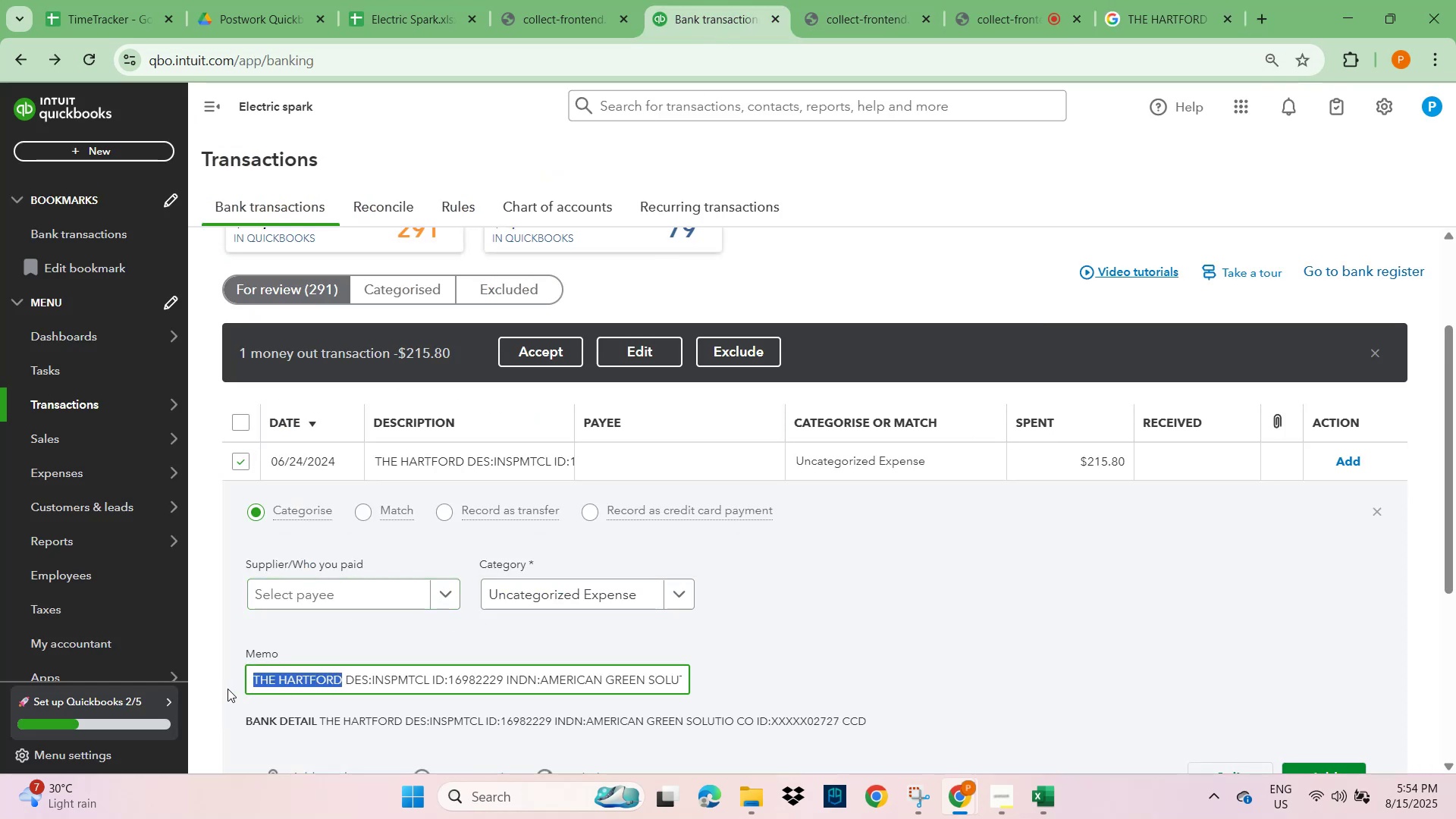 
key(Control+C)
 